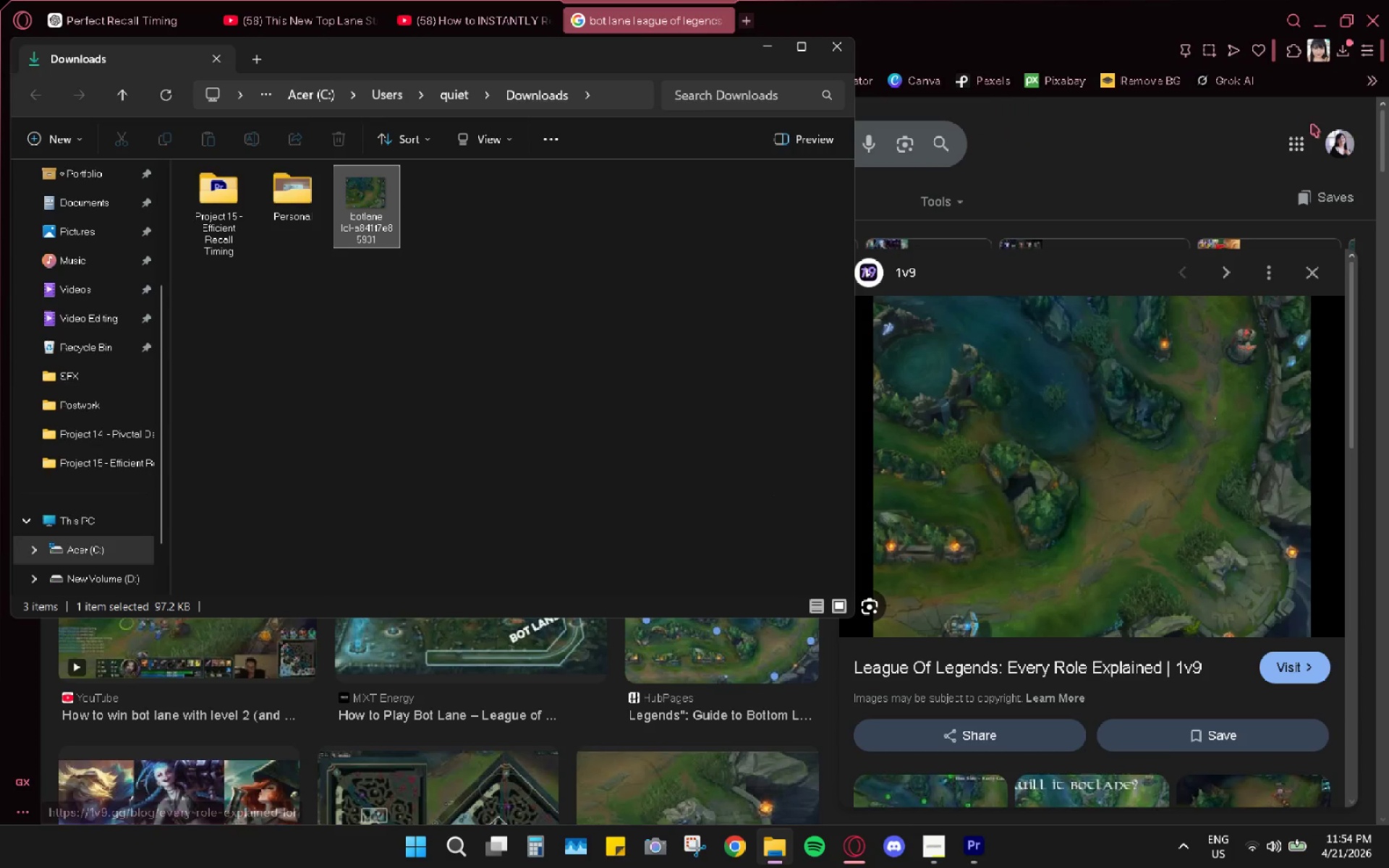 
double_click([350, 191])
 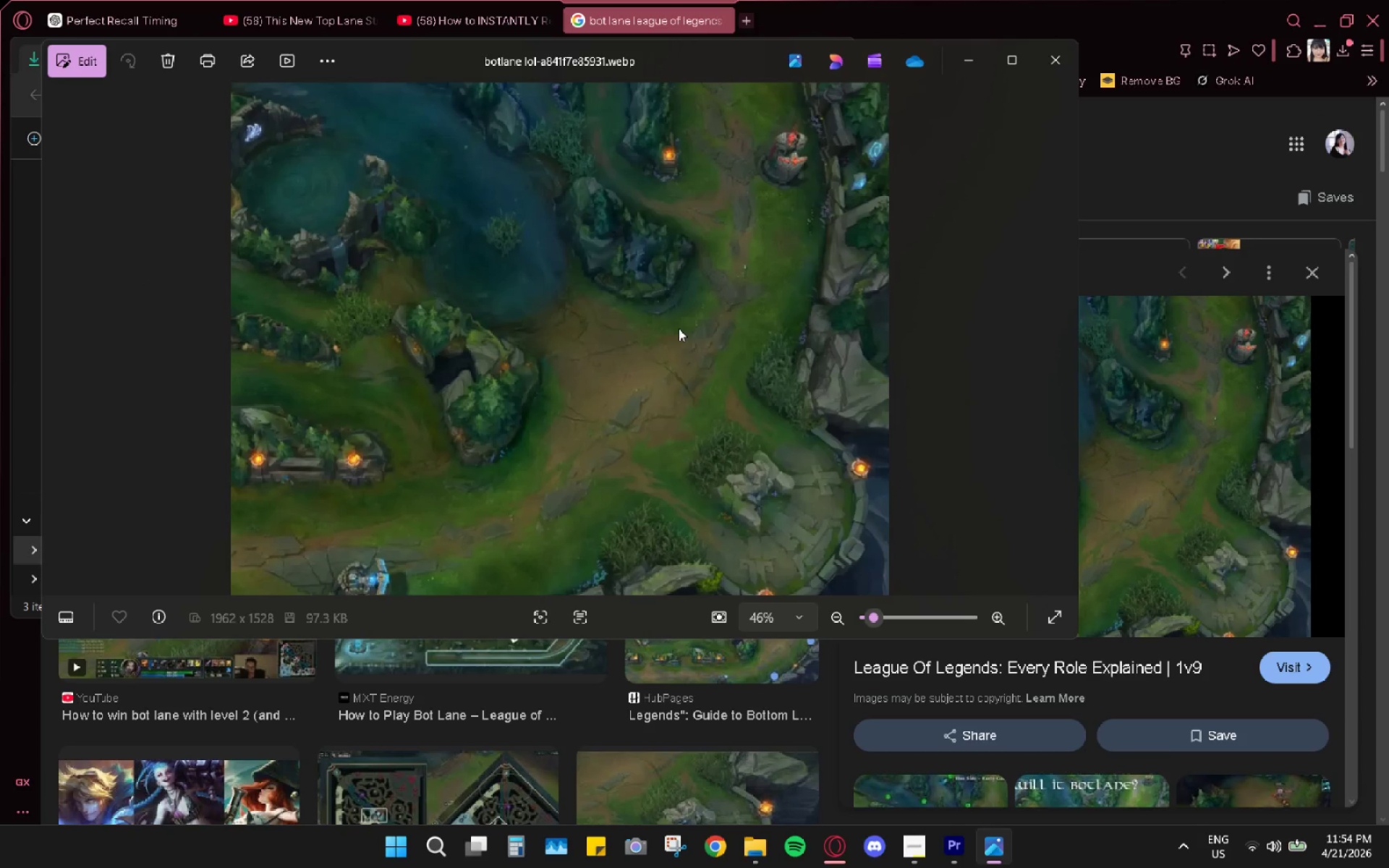 
scroll: coordinate [684, 315], scroll_direction: up, amount: 4.0
 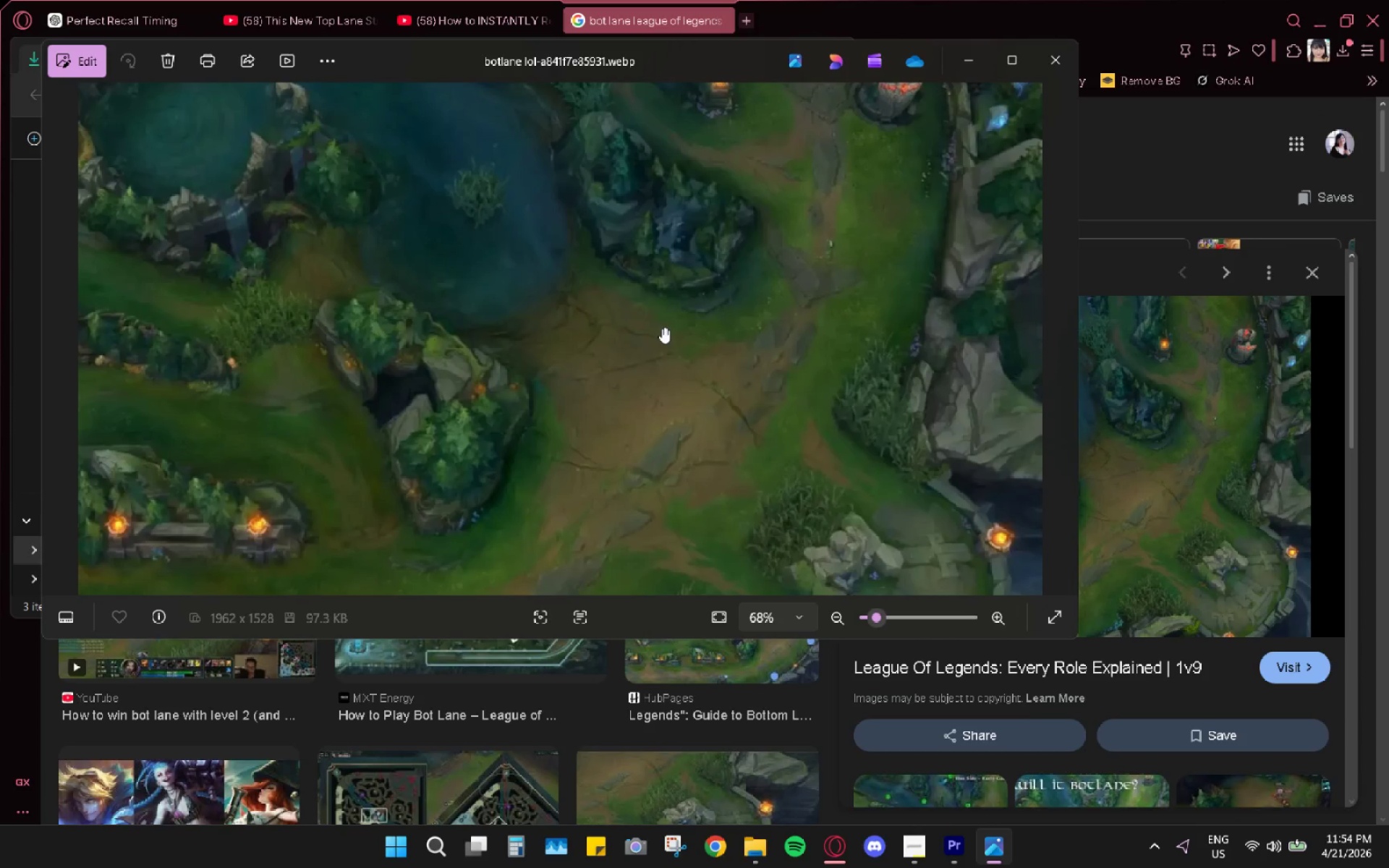 
left_click_drag(start_coordinate=[662, 326], to_coordinate=[318, 103])
 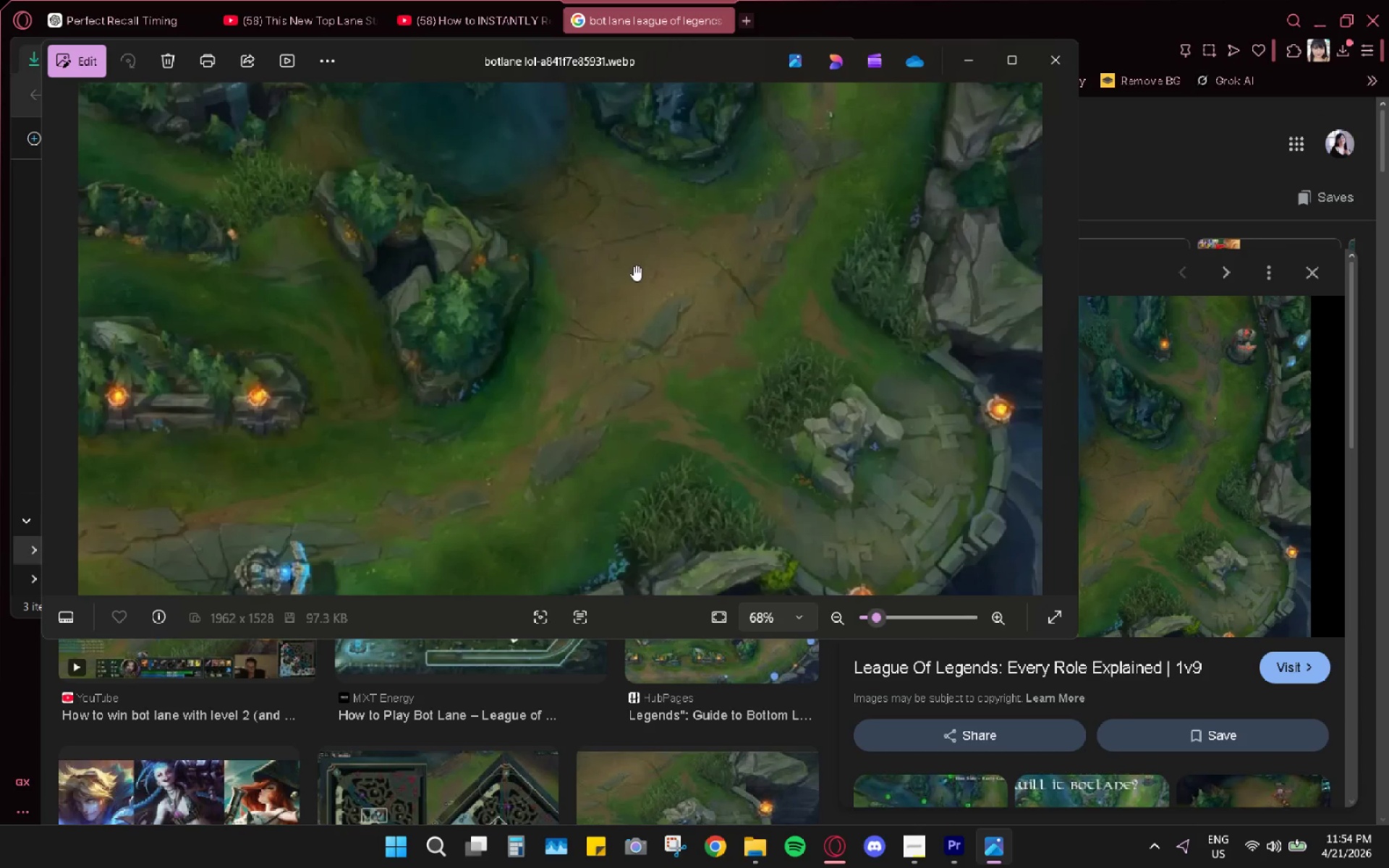 
scroll: coordinate [827, 264], scroll_direction: down, amount: 6.0
 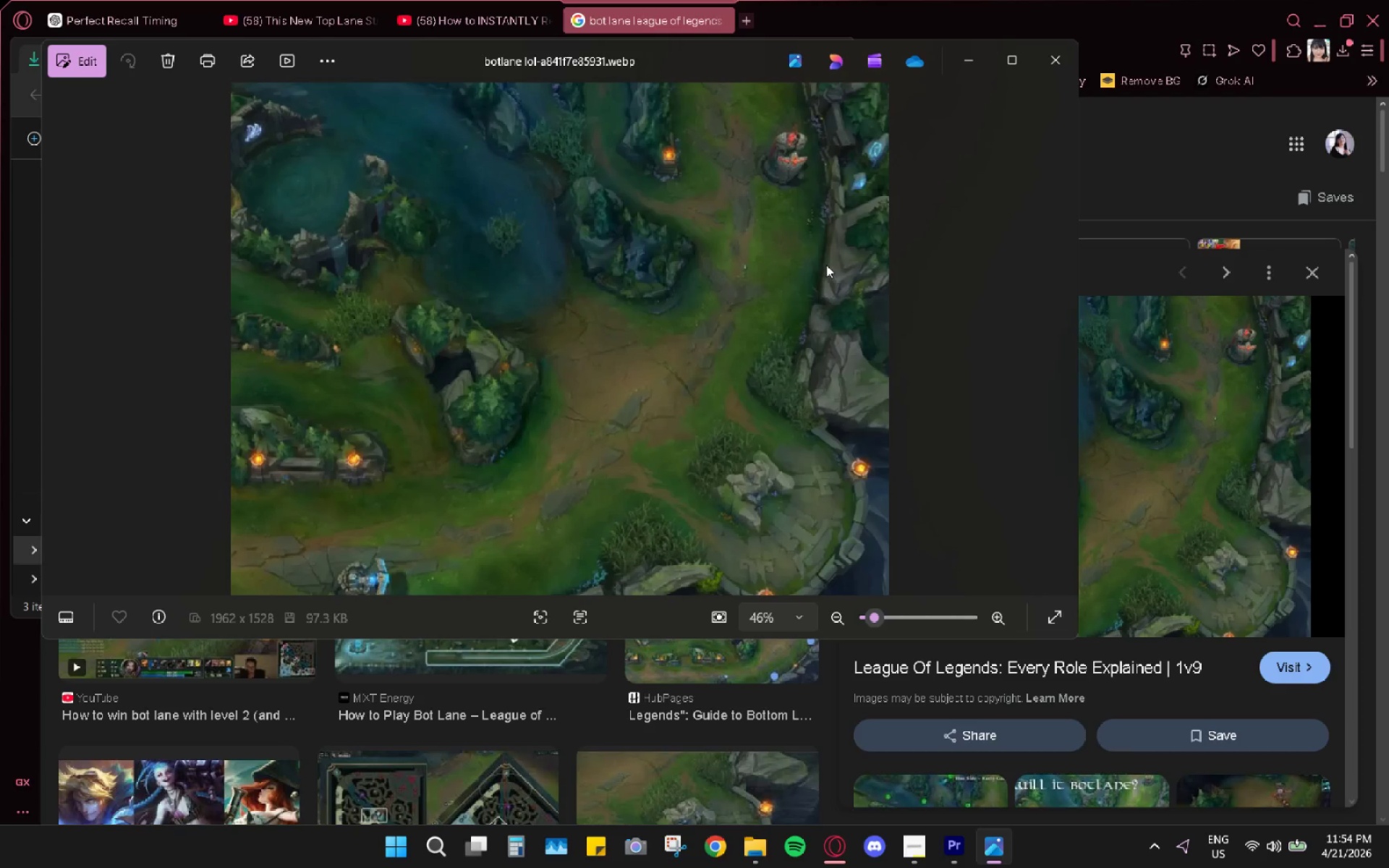 
left_click_drag(start_coordinate=[640, 347], to_coordinate=[641, 212])
 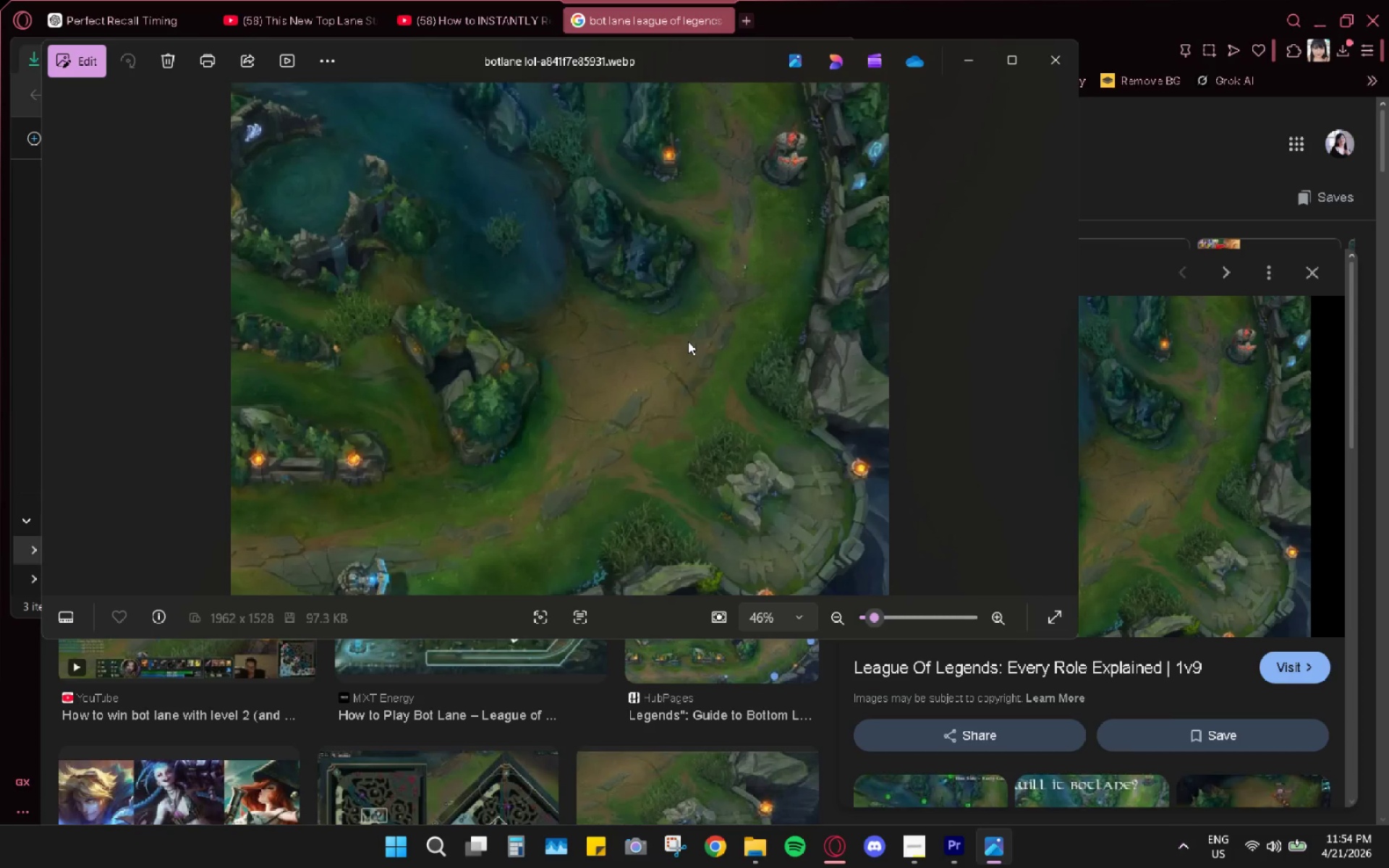 
key(Unknown)
 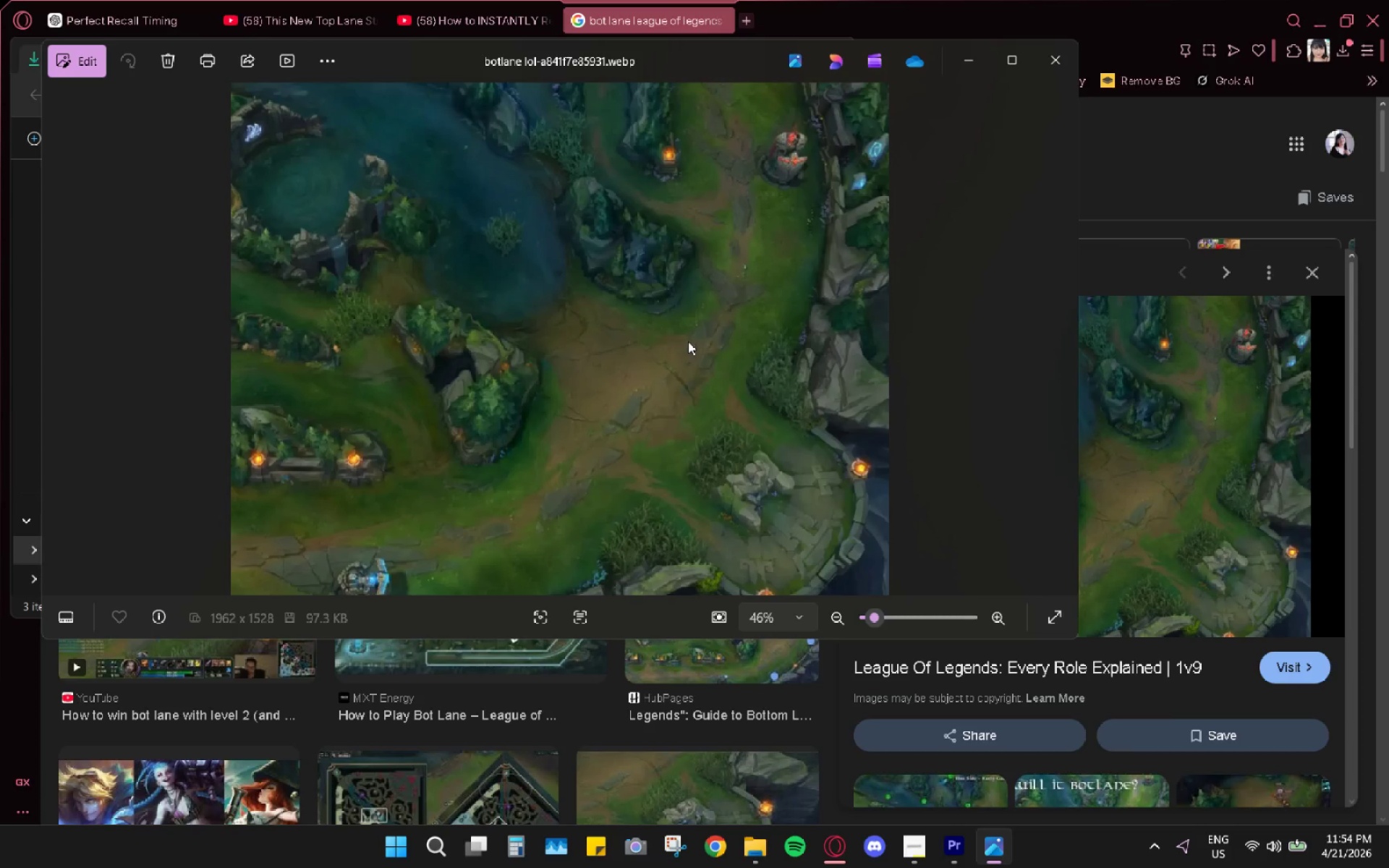 
scroll: coordinate [688, 341], scroll_direction: down, amount: 3.0
 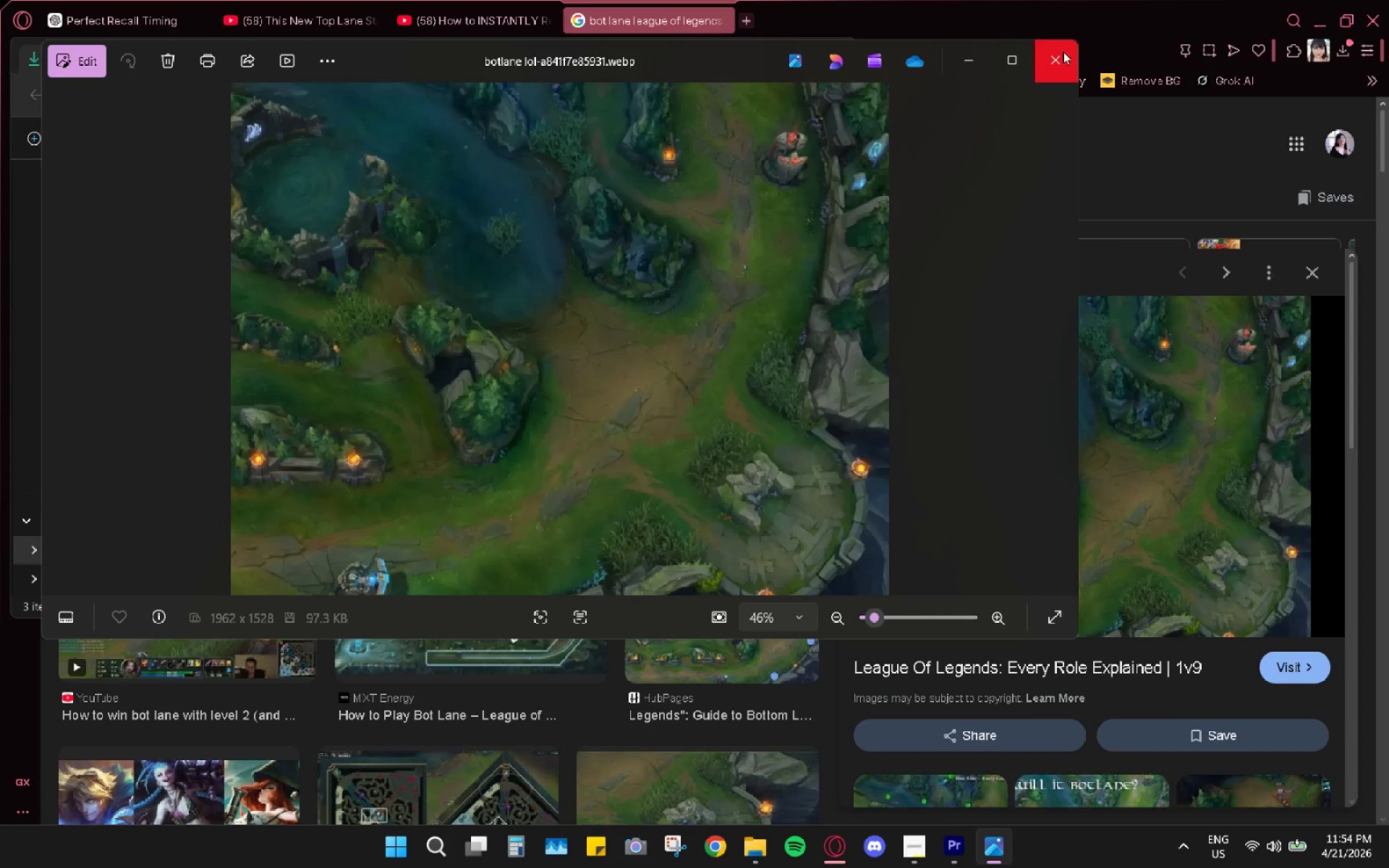 
left_click([1063, 51])
 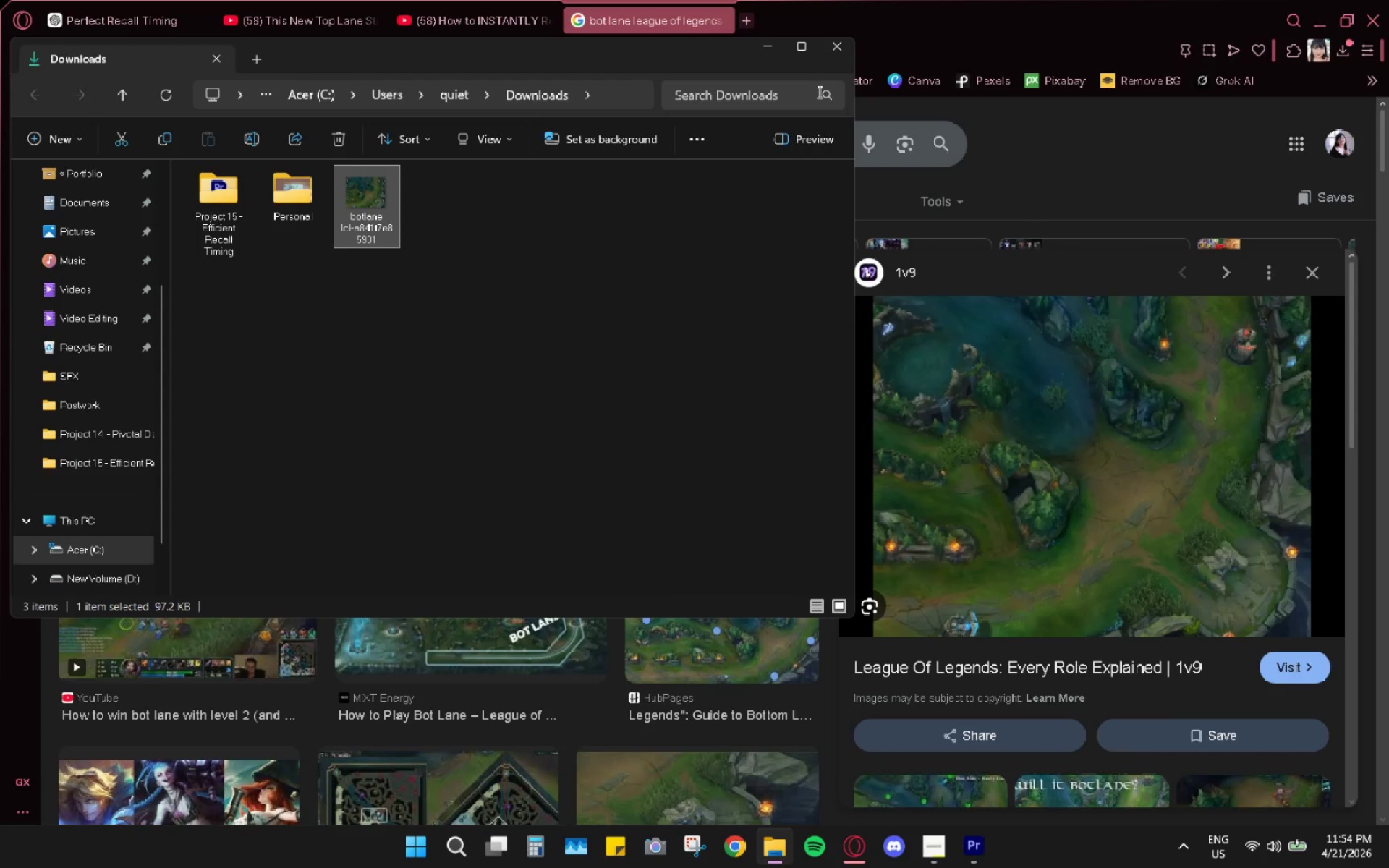 
left_click([835, 54])
 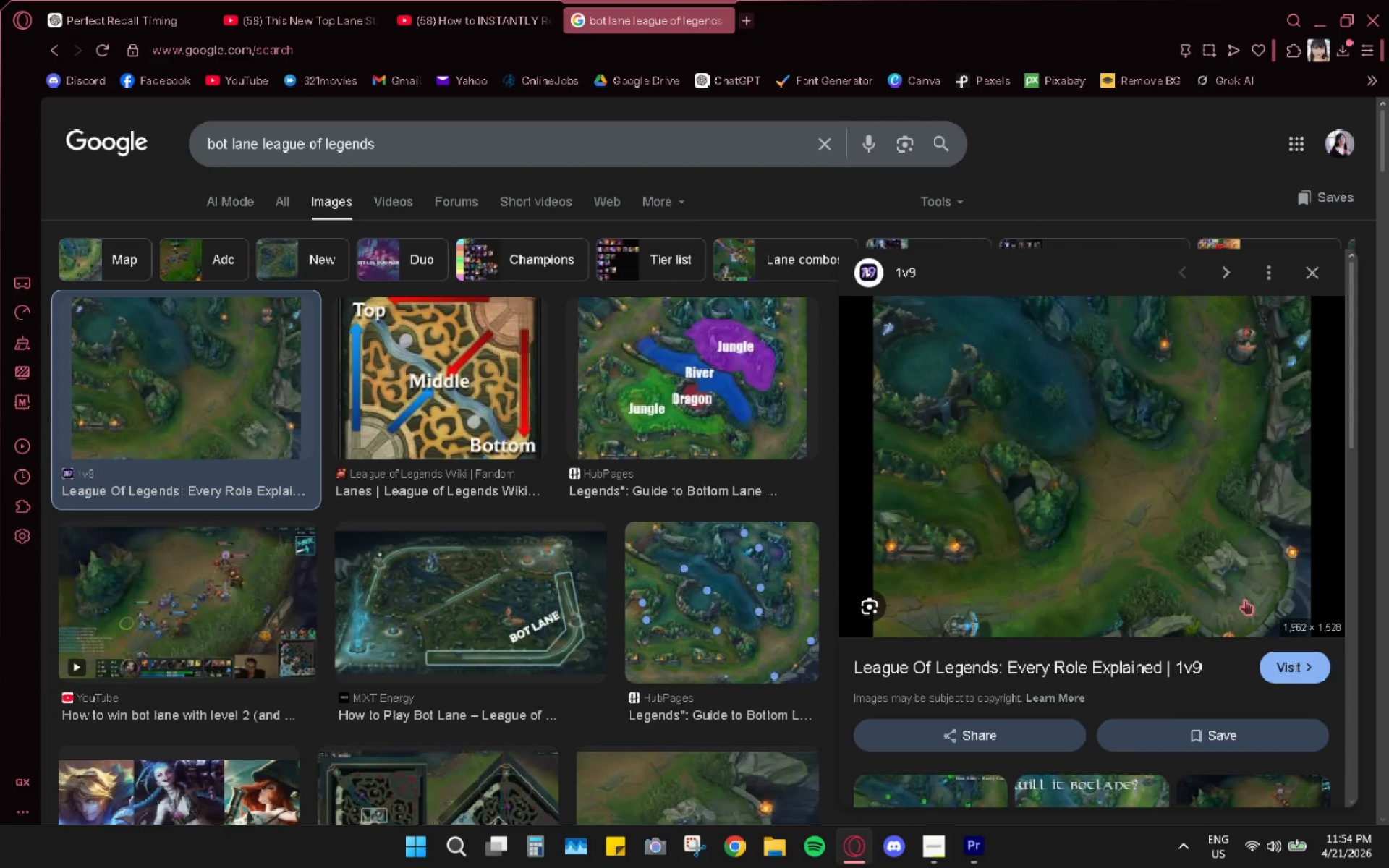 
double_click([999, 472])
 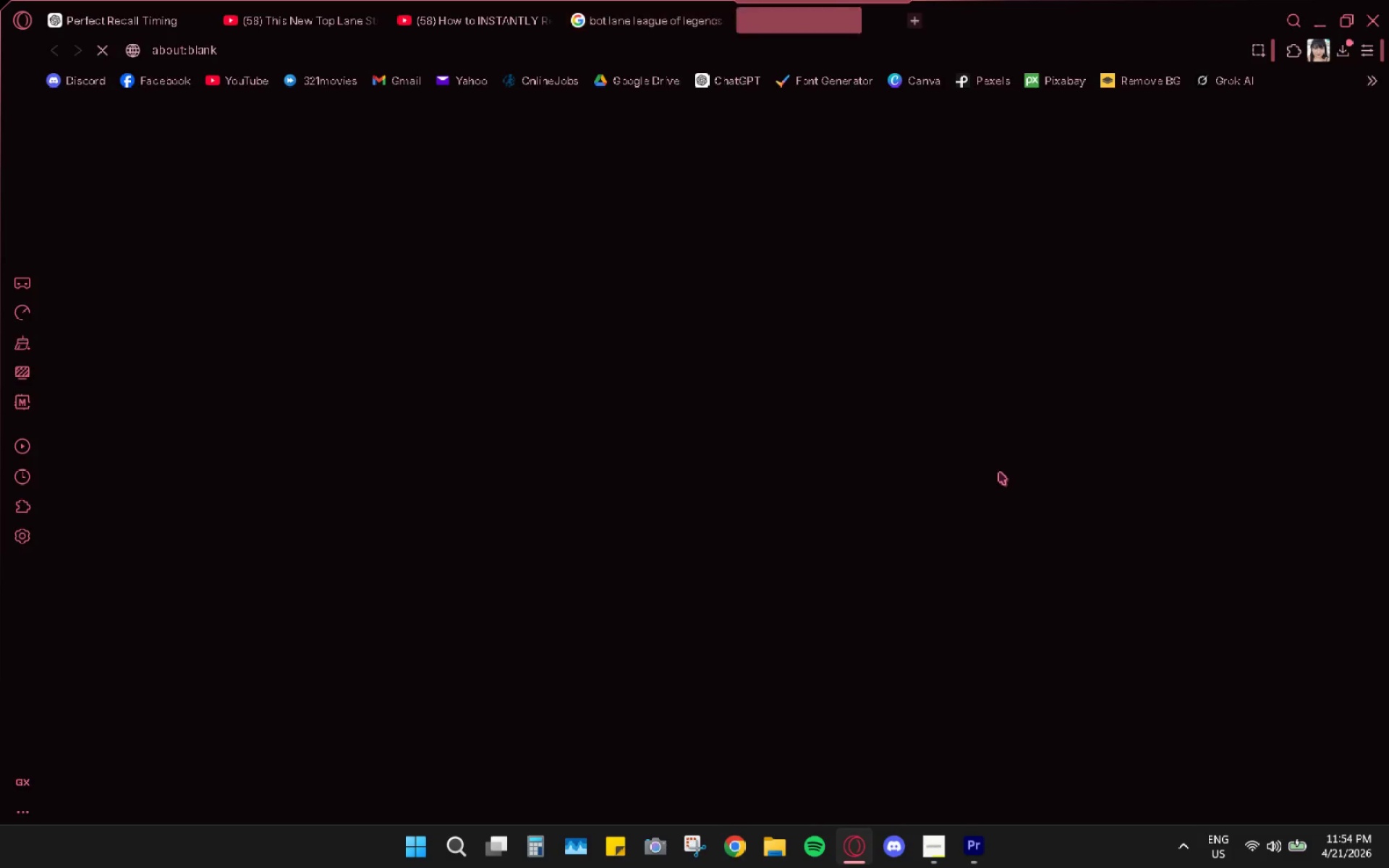 
triple_click([999, 472])
 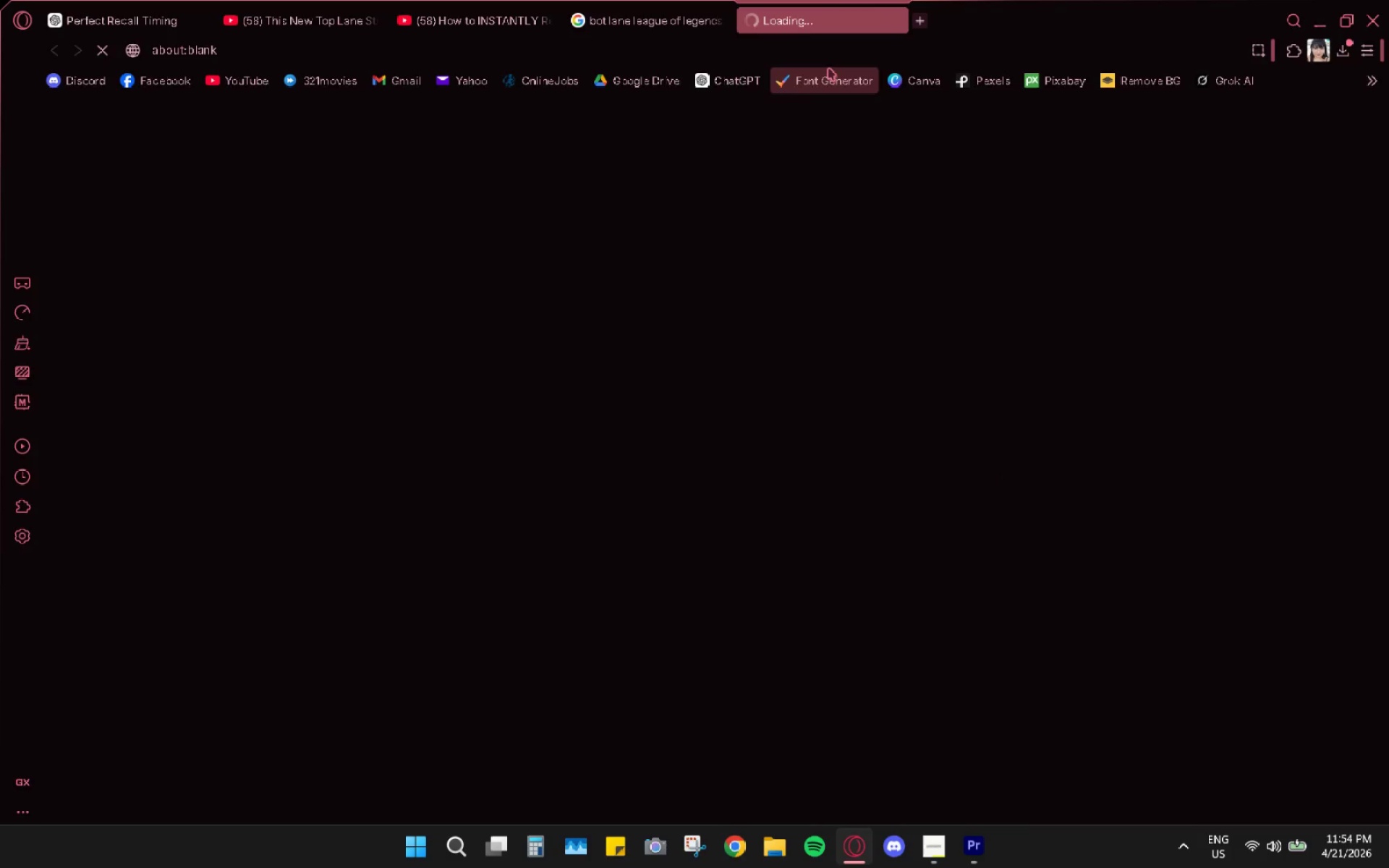 
mouse_move([797, 56])
 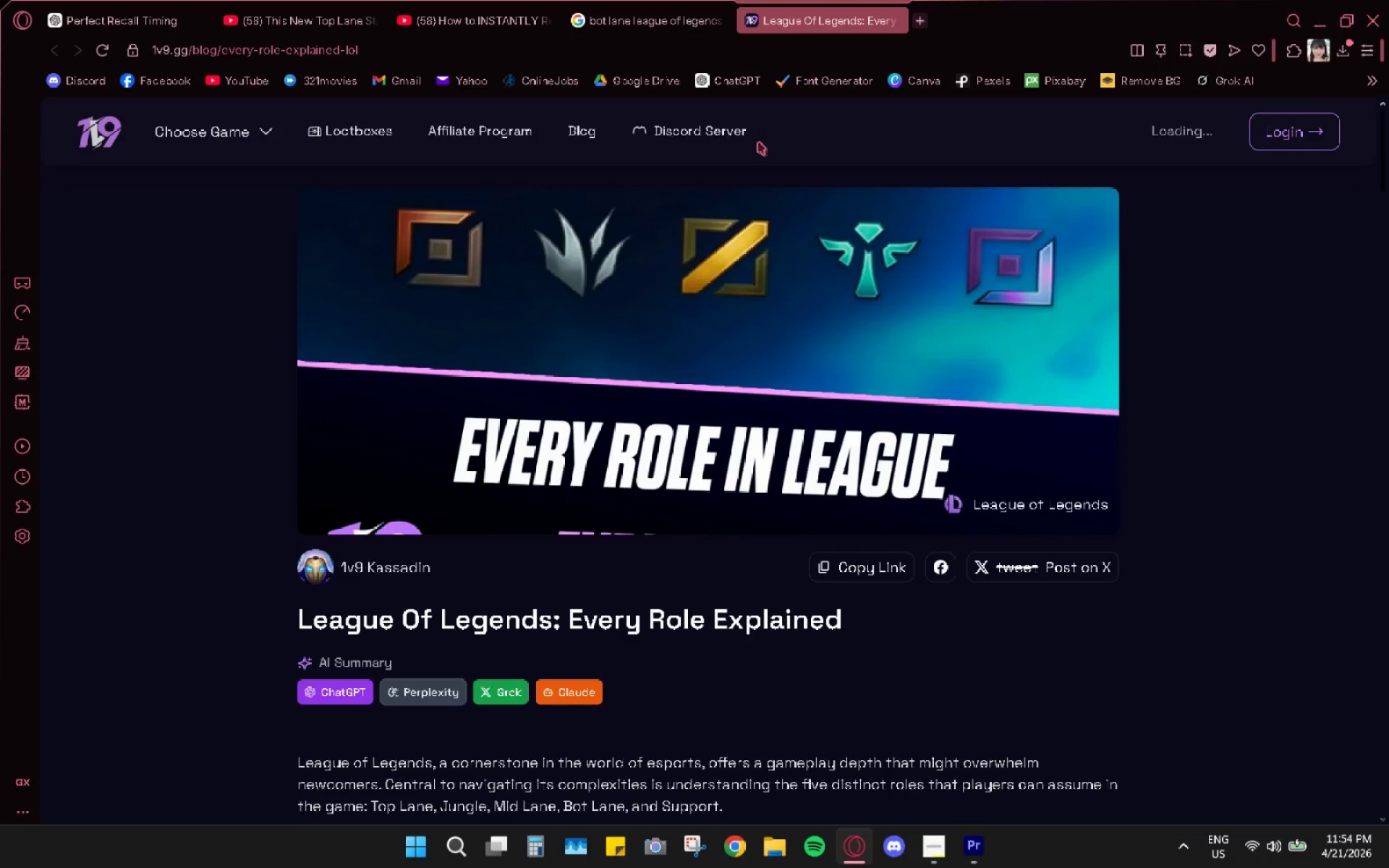 
scroll: coordinate [687, 413], scroll_direction: down, amount: 29.0
 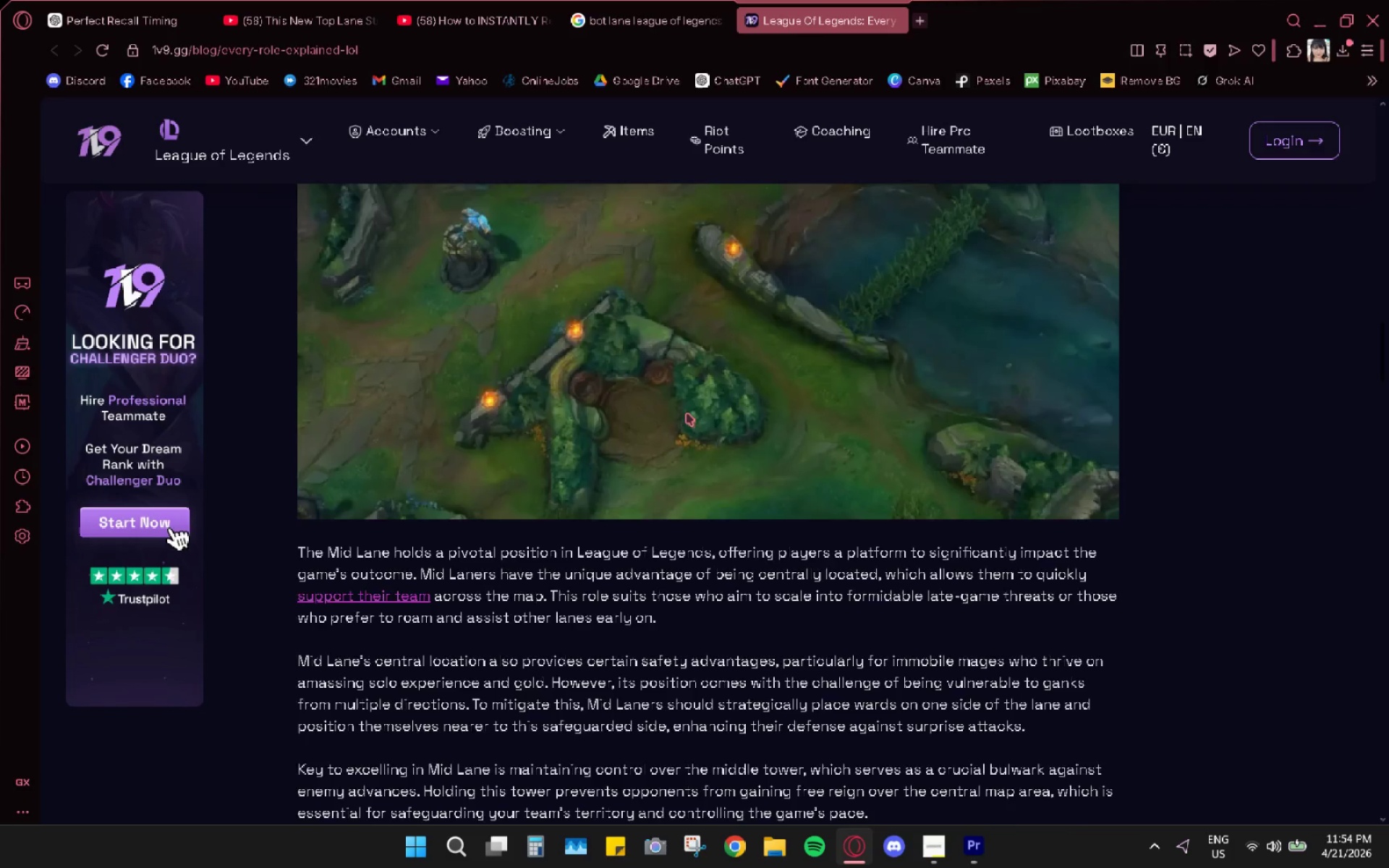 
scroll: coordinate [687, 413], scroll_direction: up, amount: 4.0
 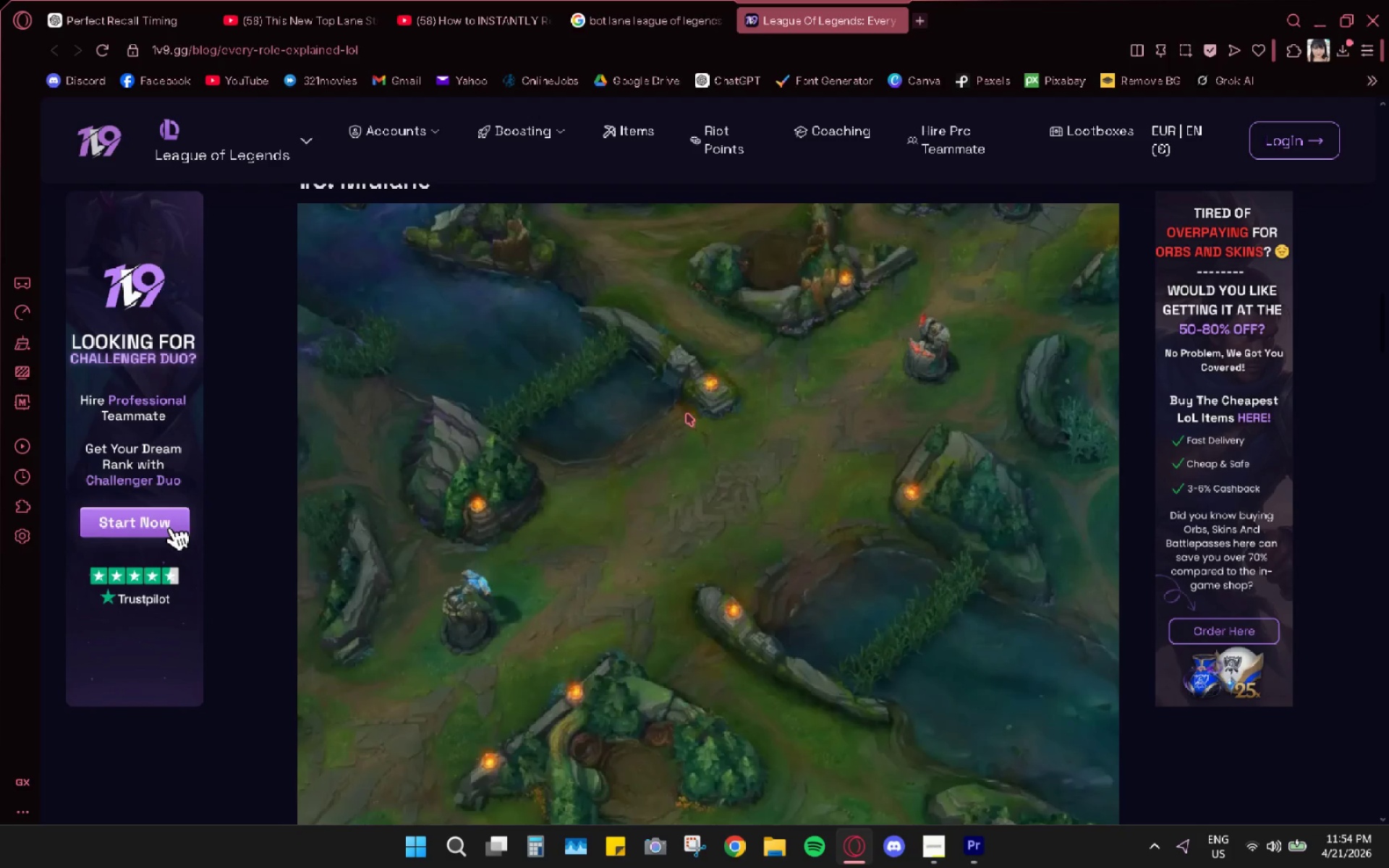 
scroll: coordinate [723, 627], scroll_direction: down, amount: 15.0
 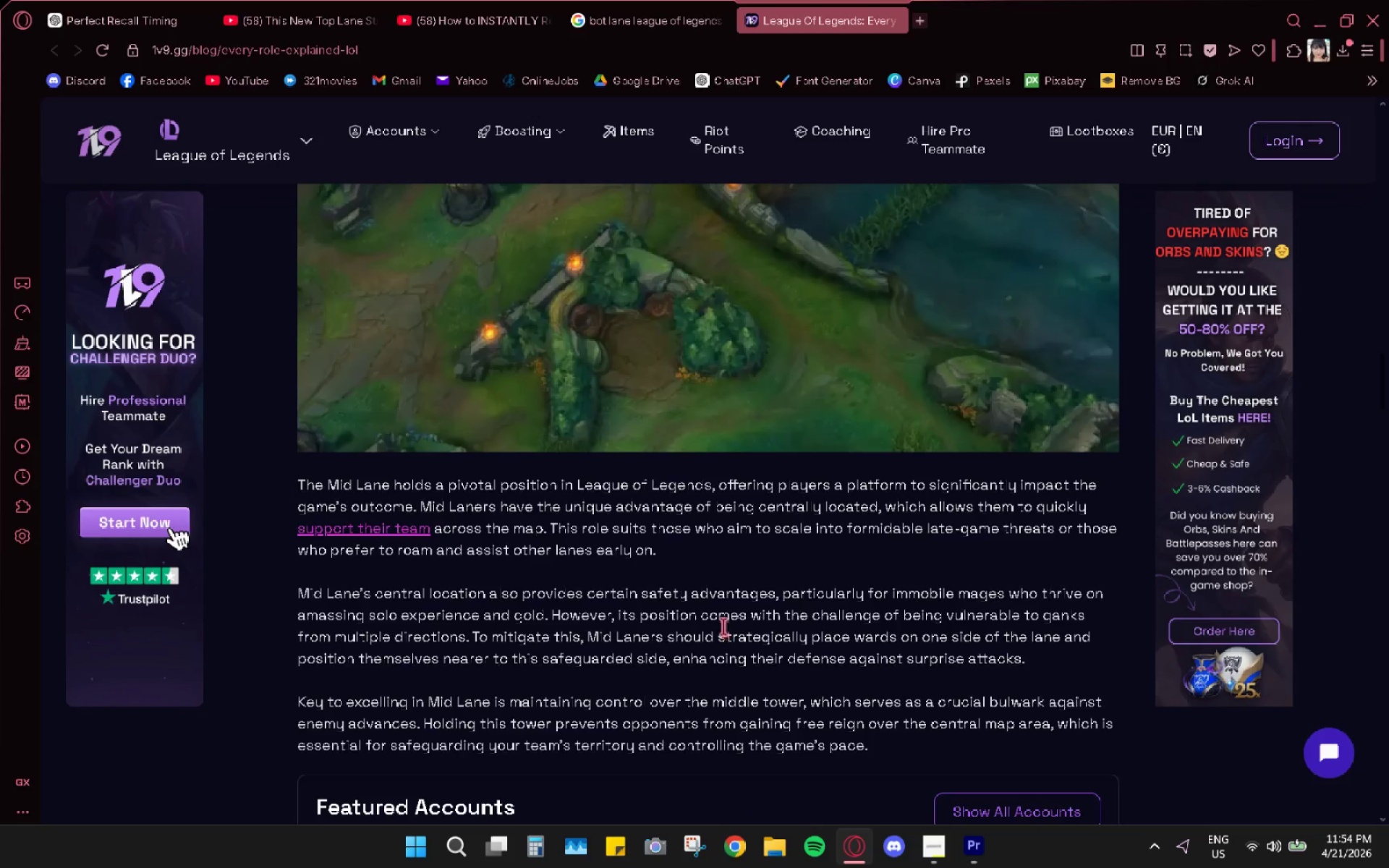 
scroll: coordinate [736, 608], scroll_direction: up, amount: 6.0
 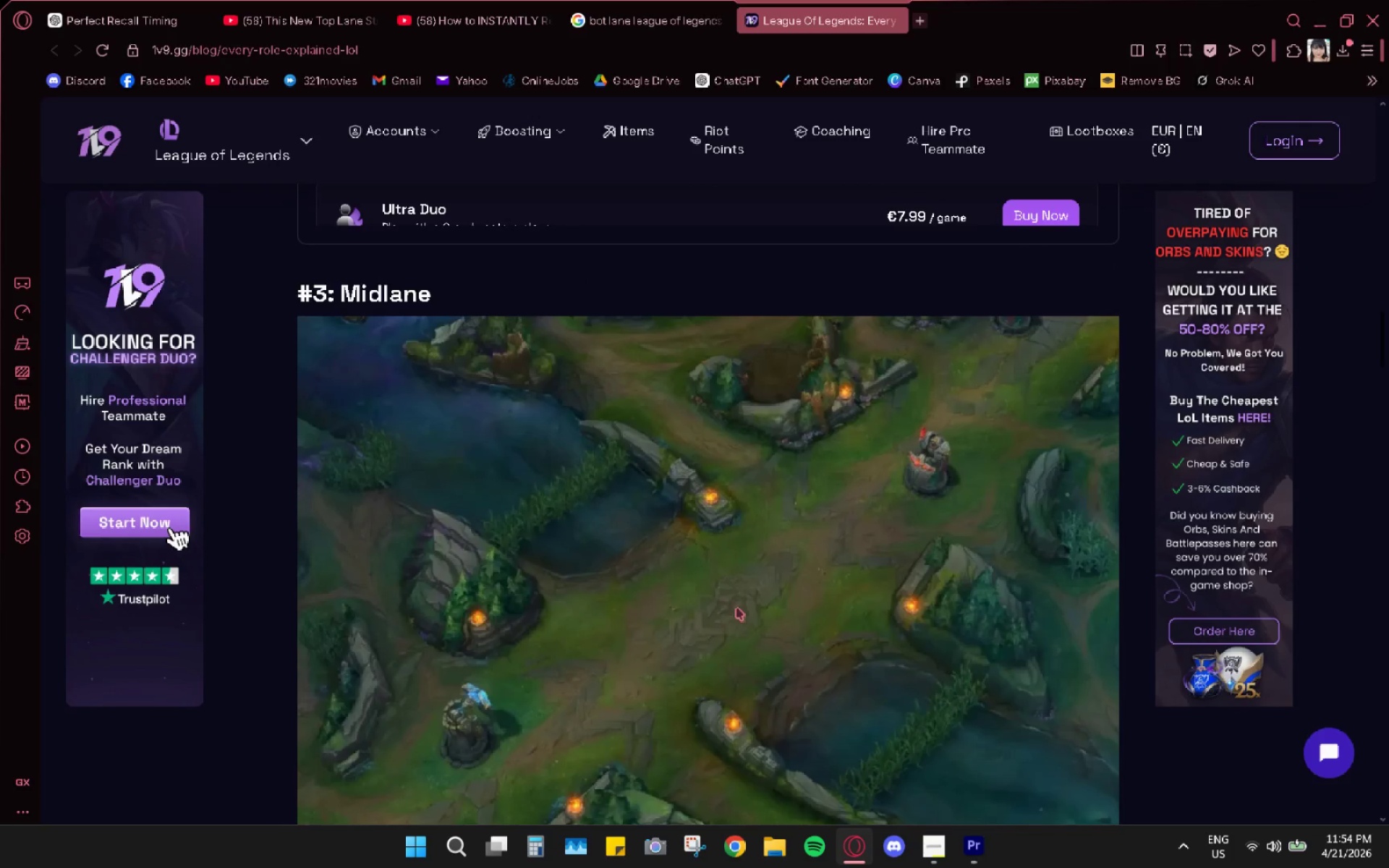 
scroll: coordinate [736, 608], scroll_direction: down, amount: 23.0
 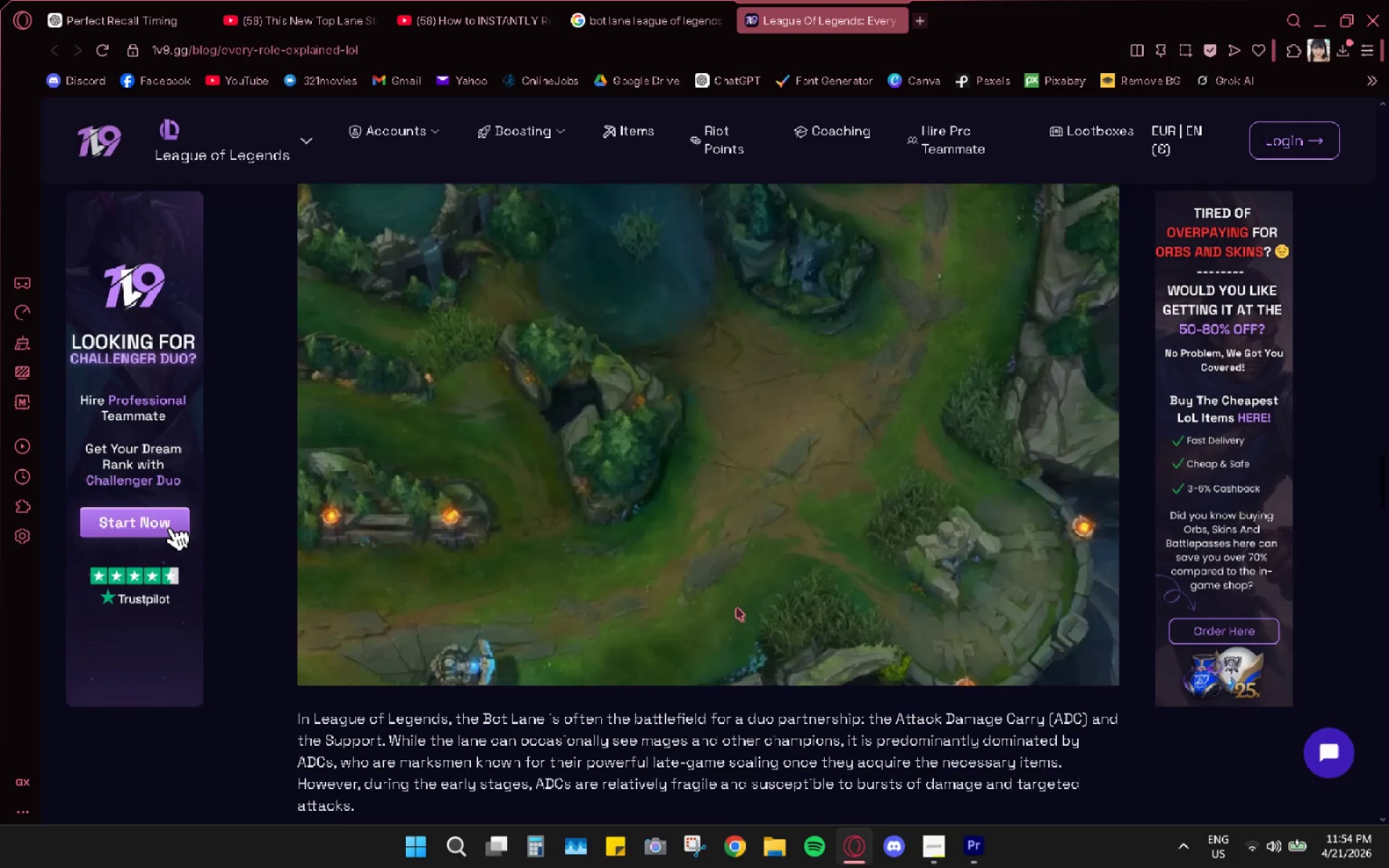 
left_click([733, 496])
 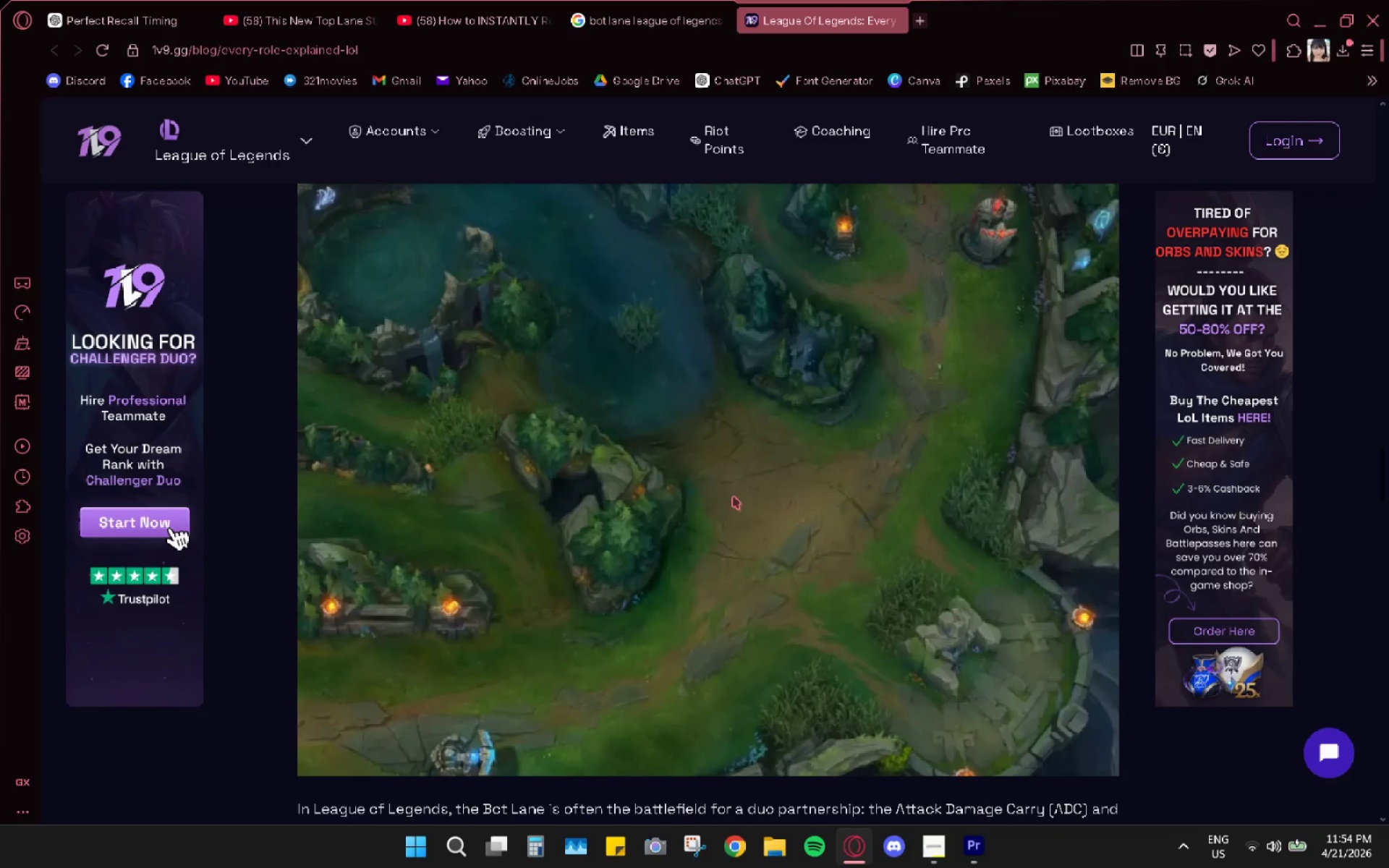 
scroll: coordinate [736, 608], scroll_direction: up, amount: 1.0
 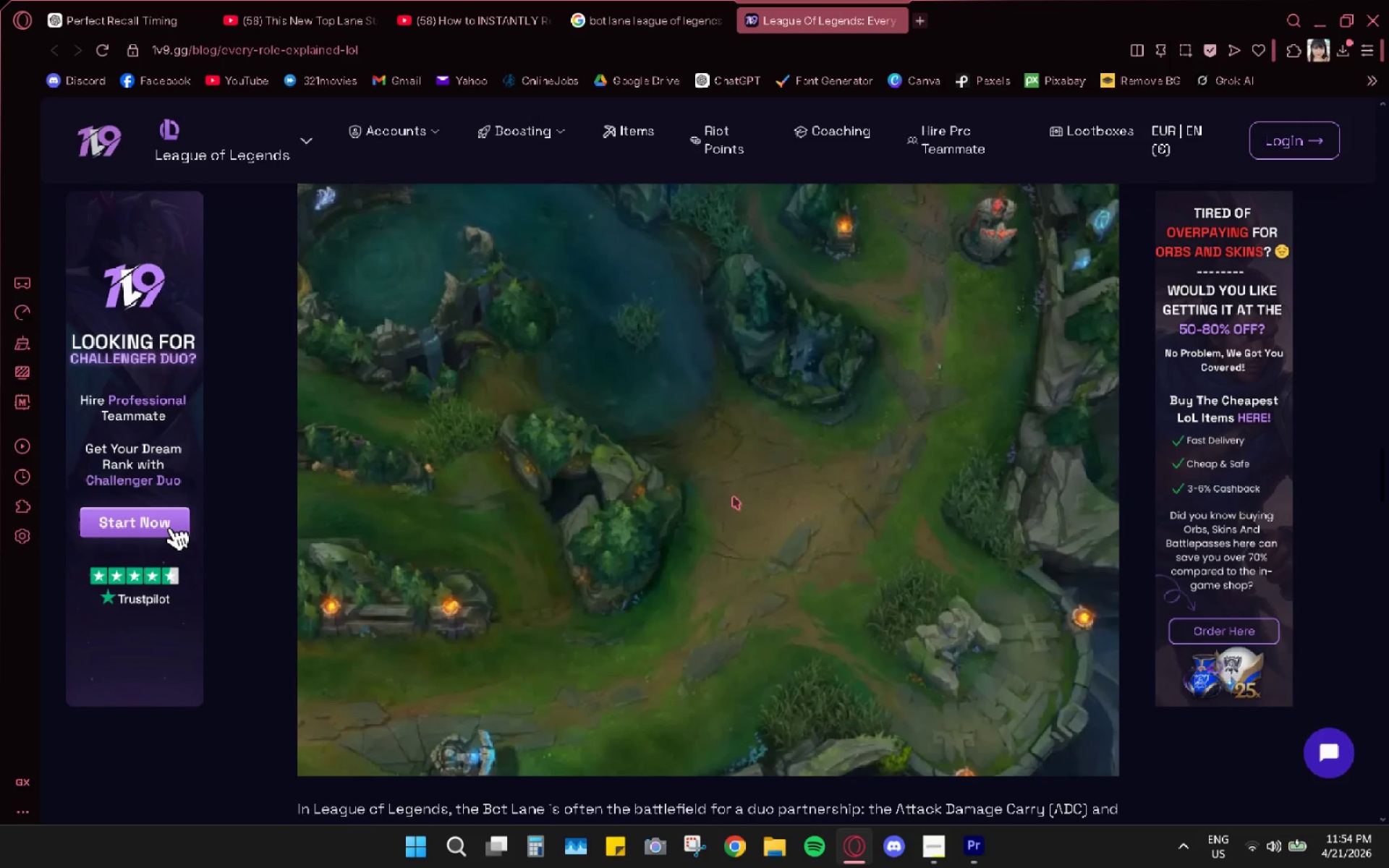 
double_click([733, 496])
 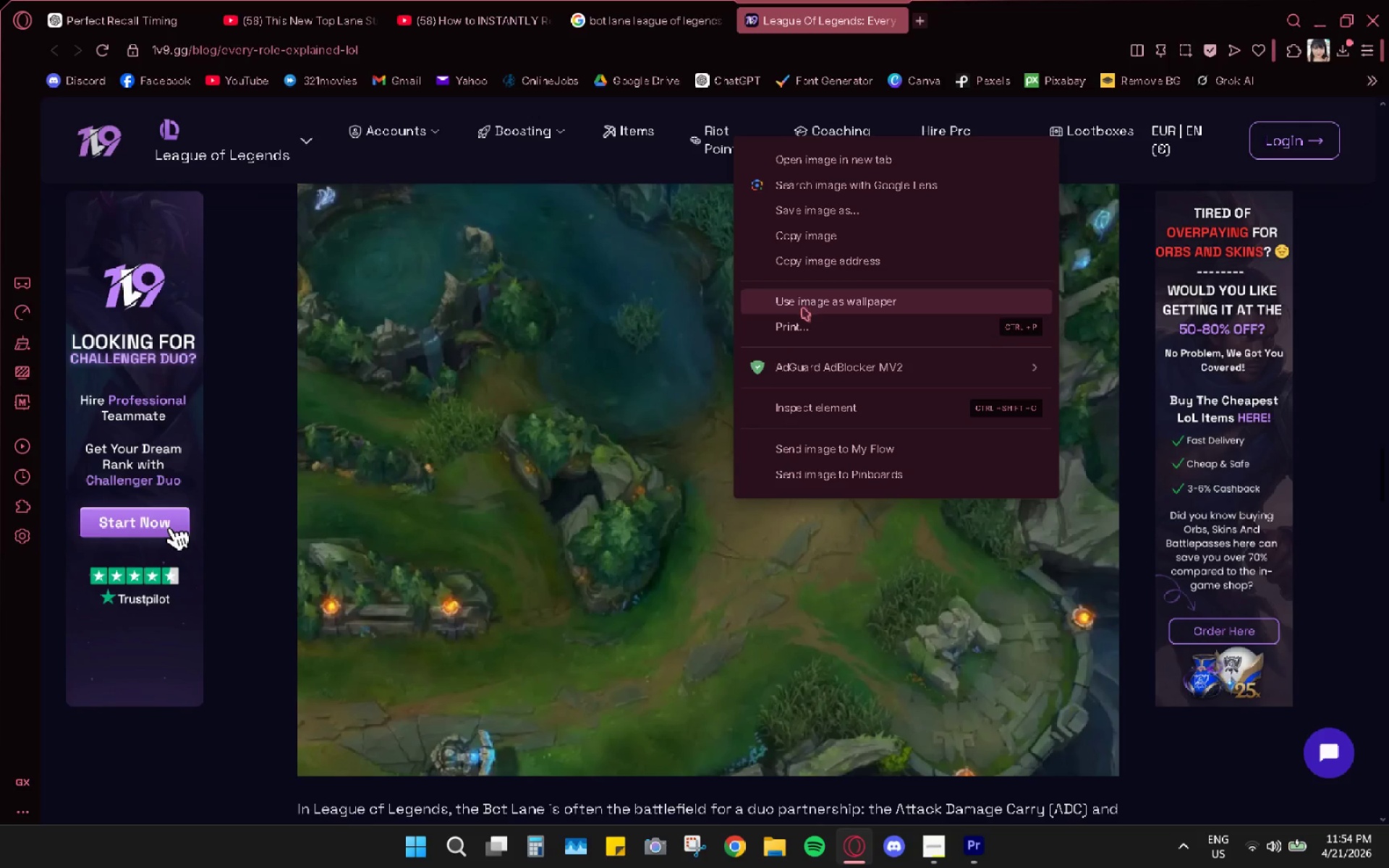 
left_click([822, 206])
 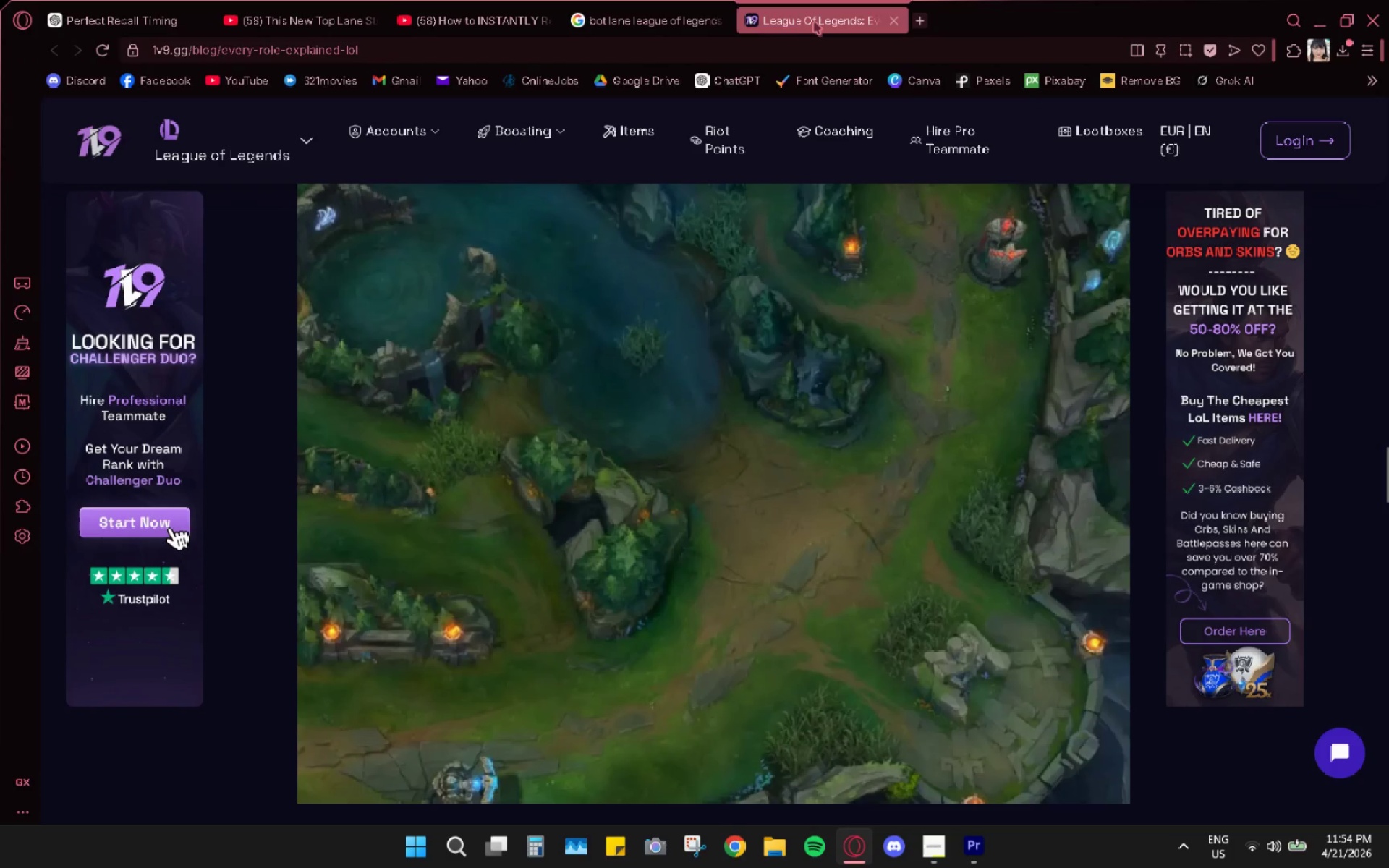 
left_click([896, 22])
 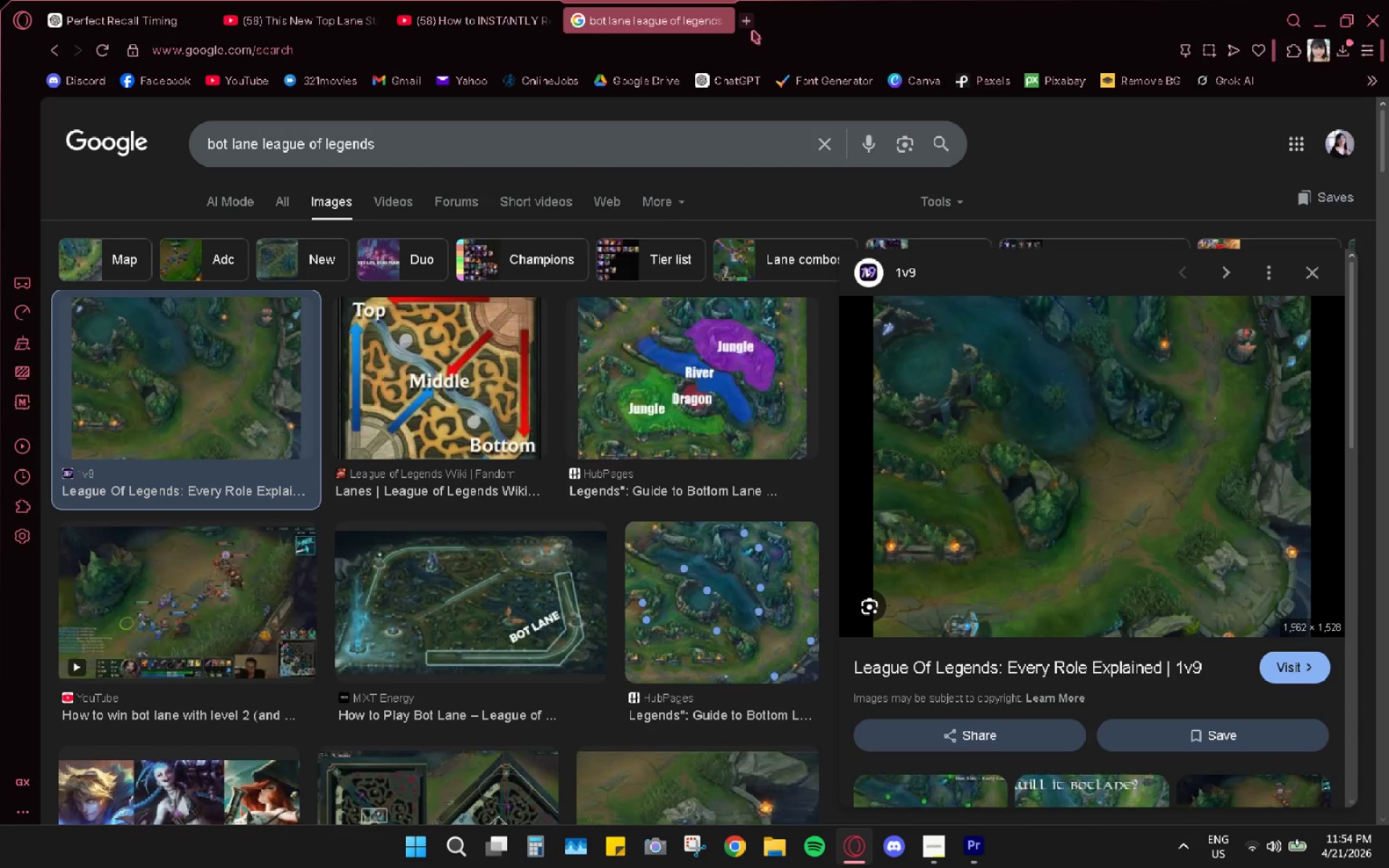 
scroll: coordinate [676, 377], scroll_direction: down, amount: 12.0
 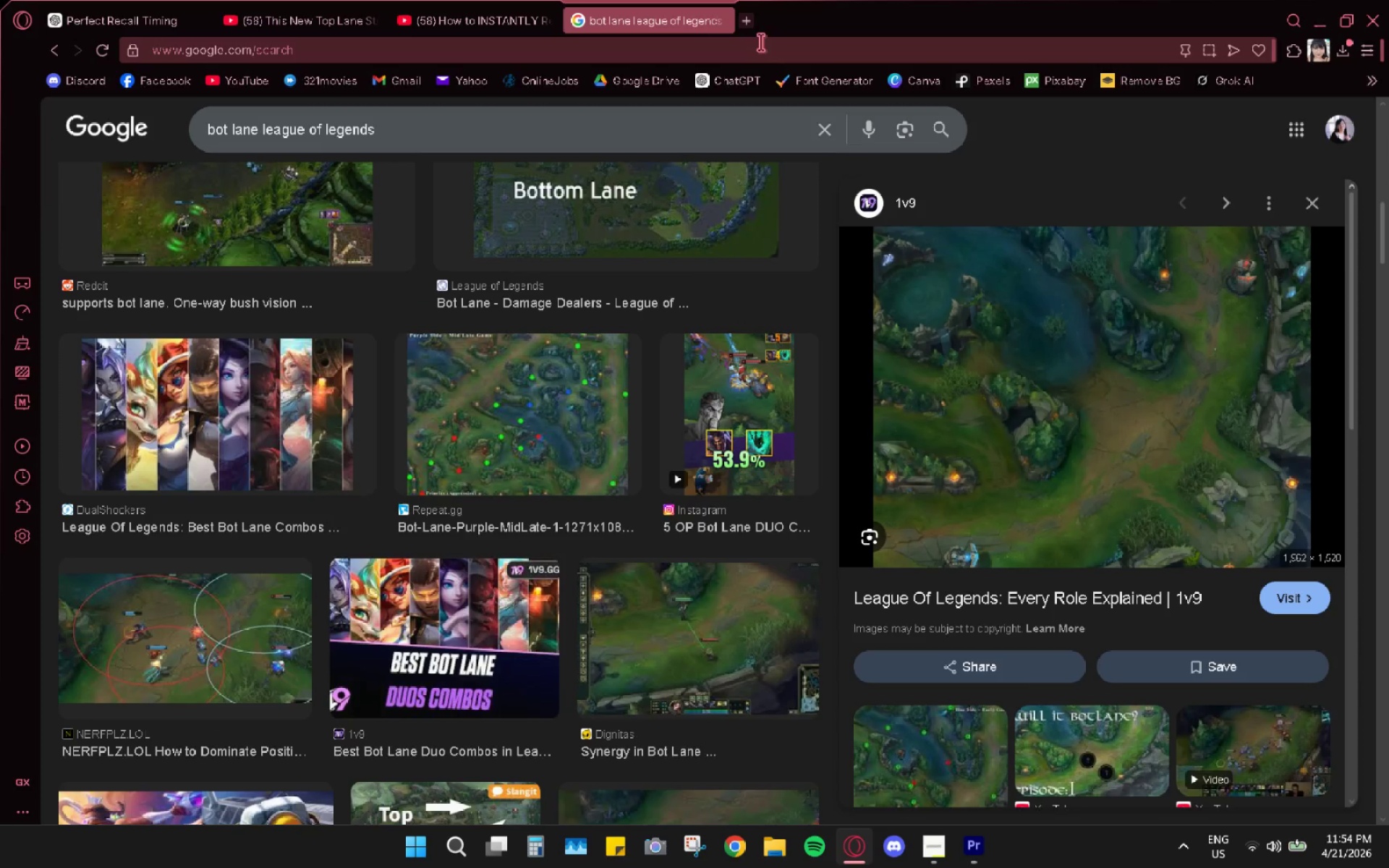 
left_click([744, 18])
 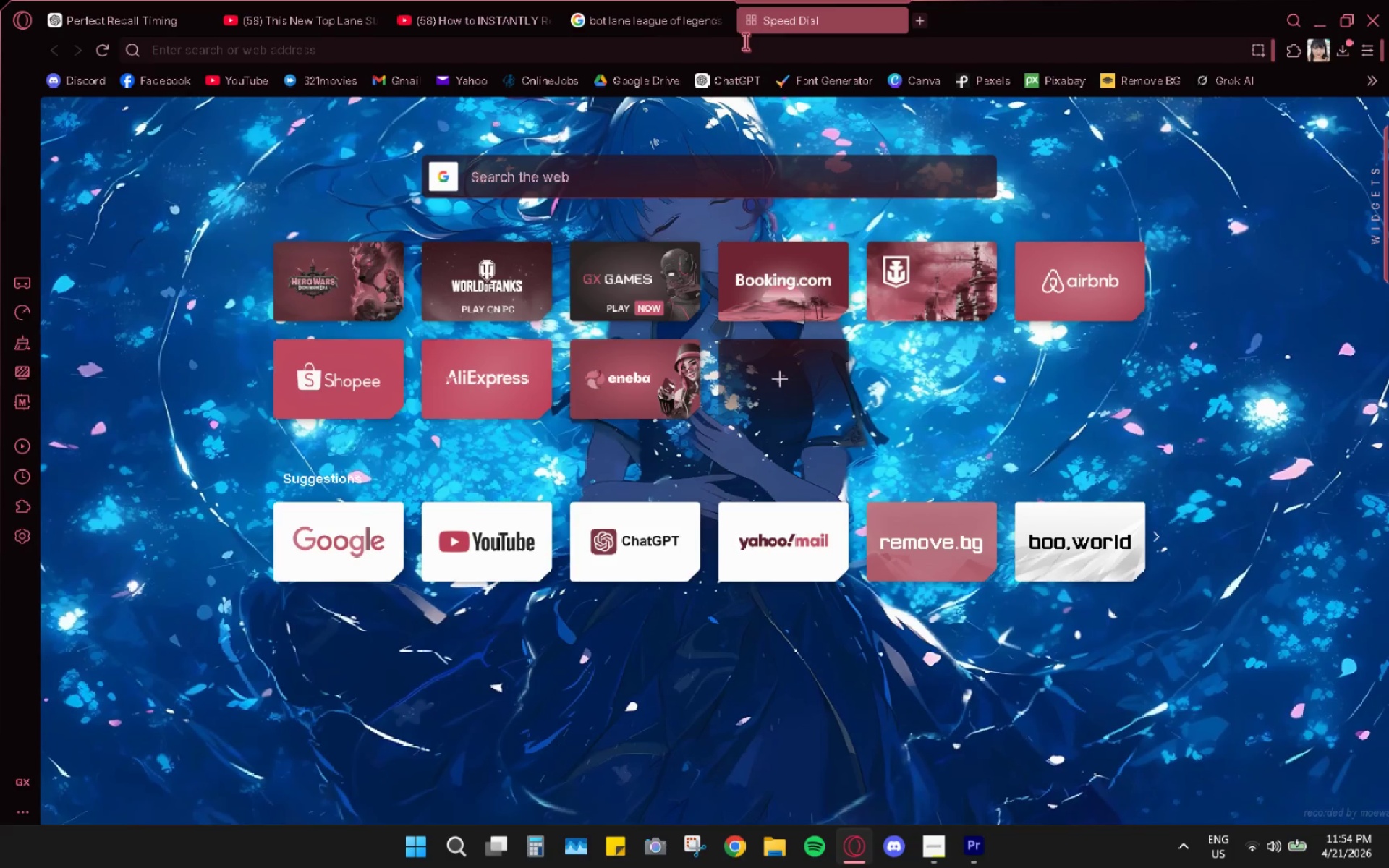 
type(image ench)
key(Backspace)
key(Backspace)
type(hance)
key(Backspace)
key(Backspace)
key(Backspace)
key(Backspace)
key(Backspace)
key(Backspace)
key(Backspace)
type(hd)
 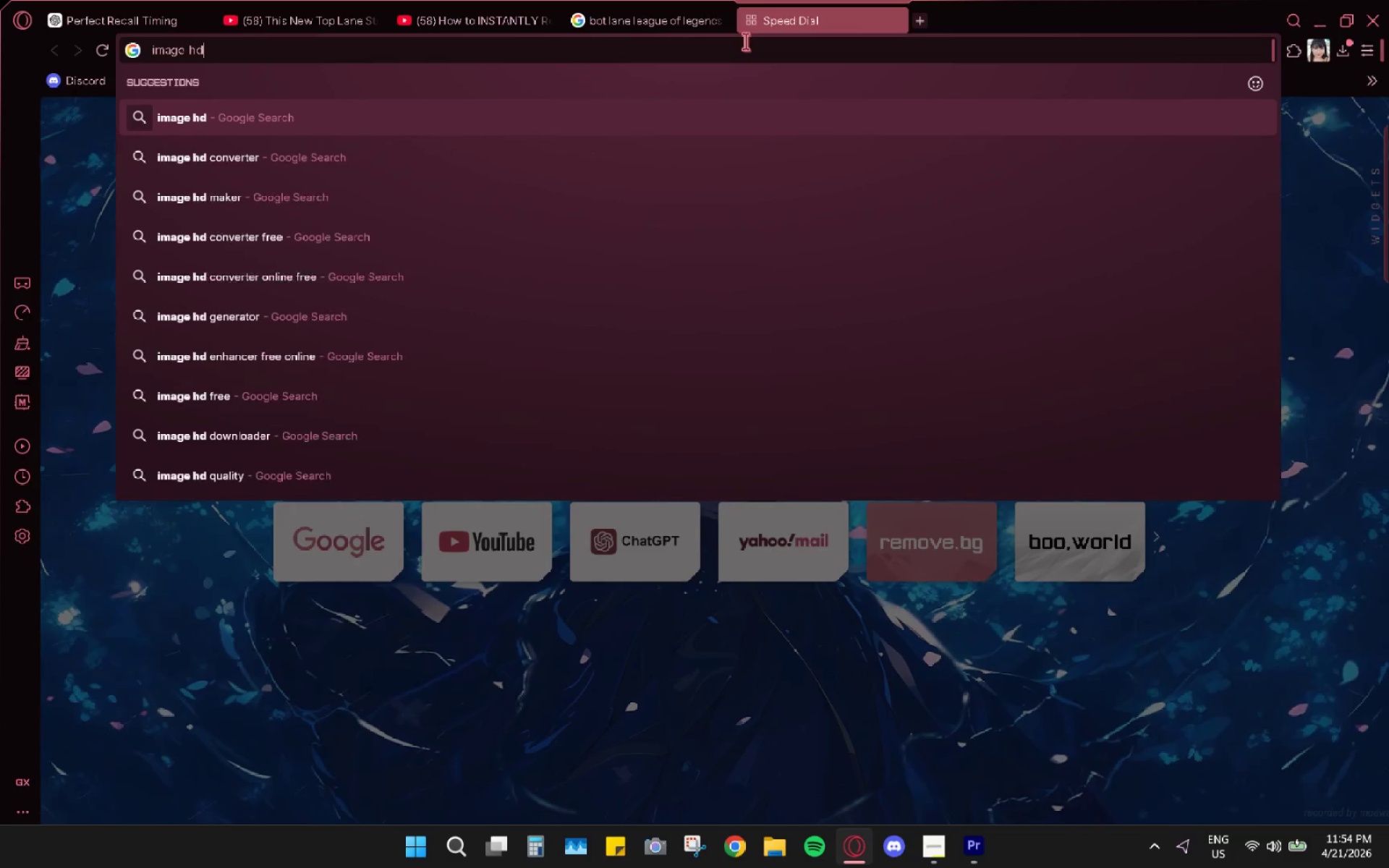 
key(Enter)
 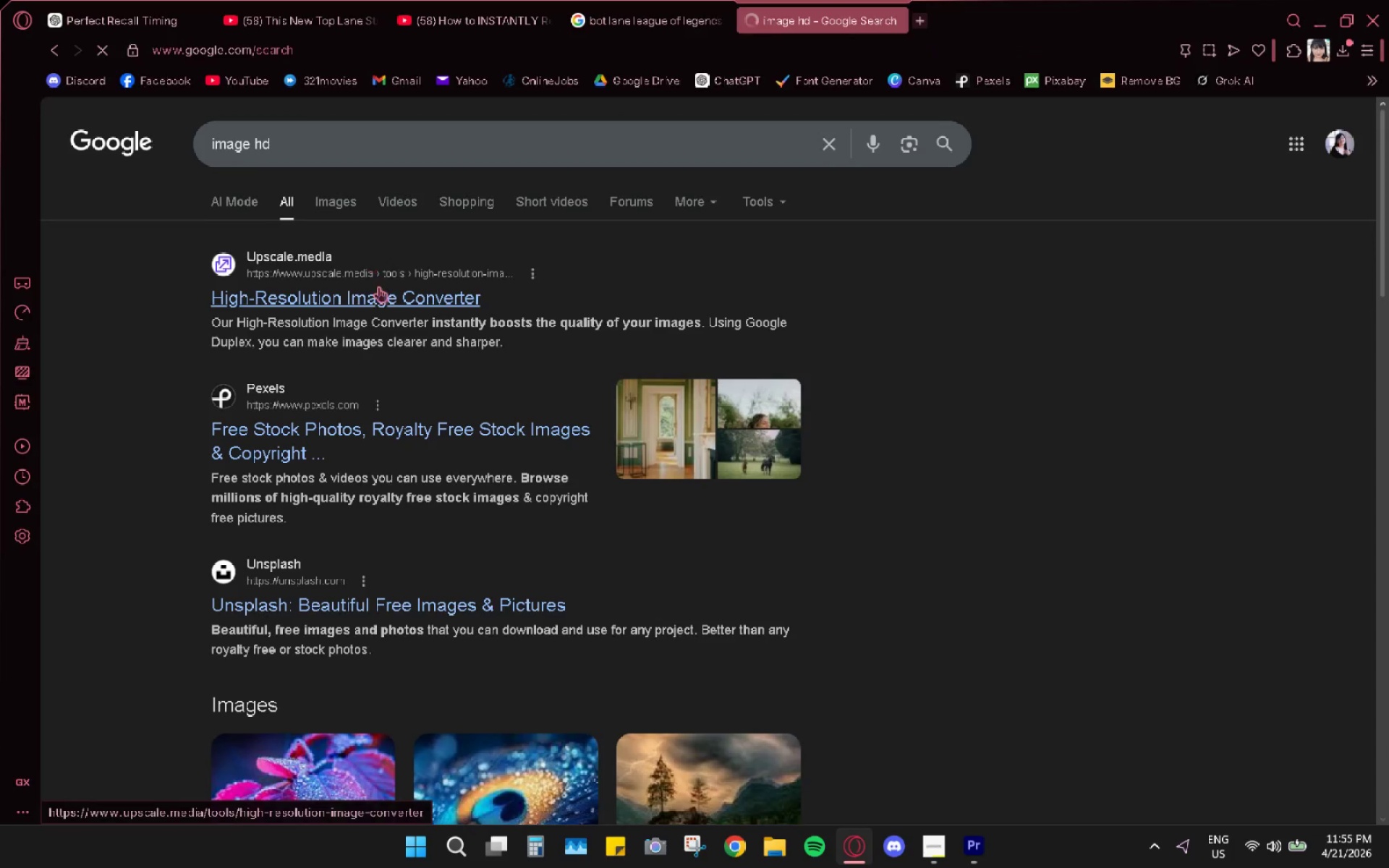 
left_click([378, 289])
 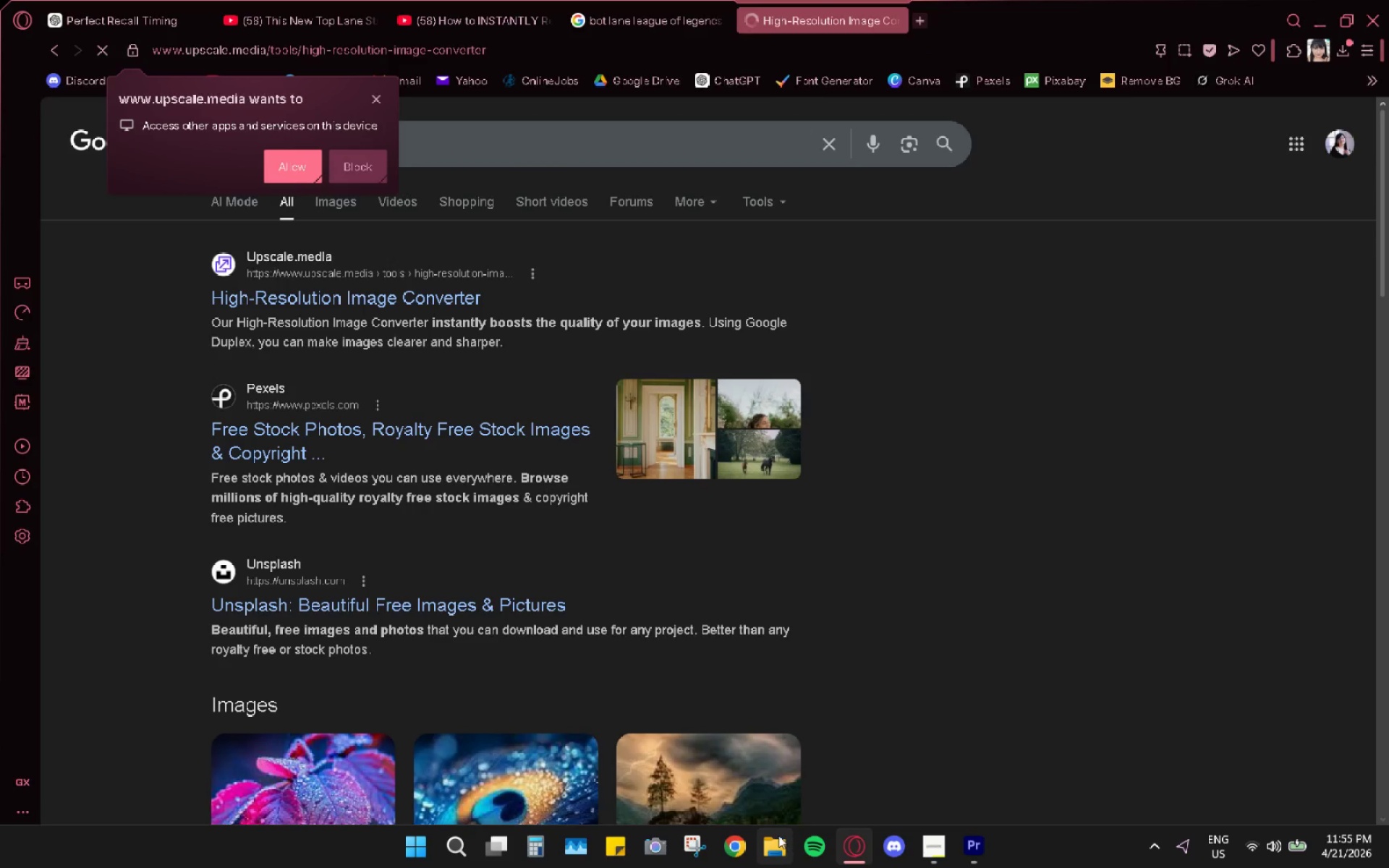 
left_click([778, 856])
 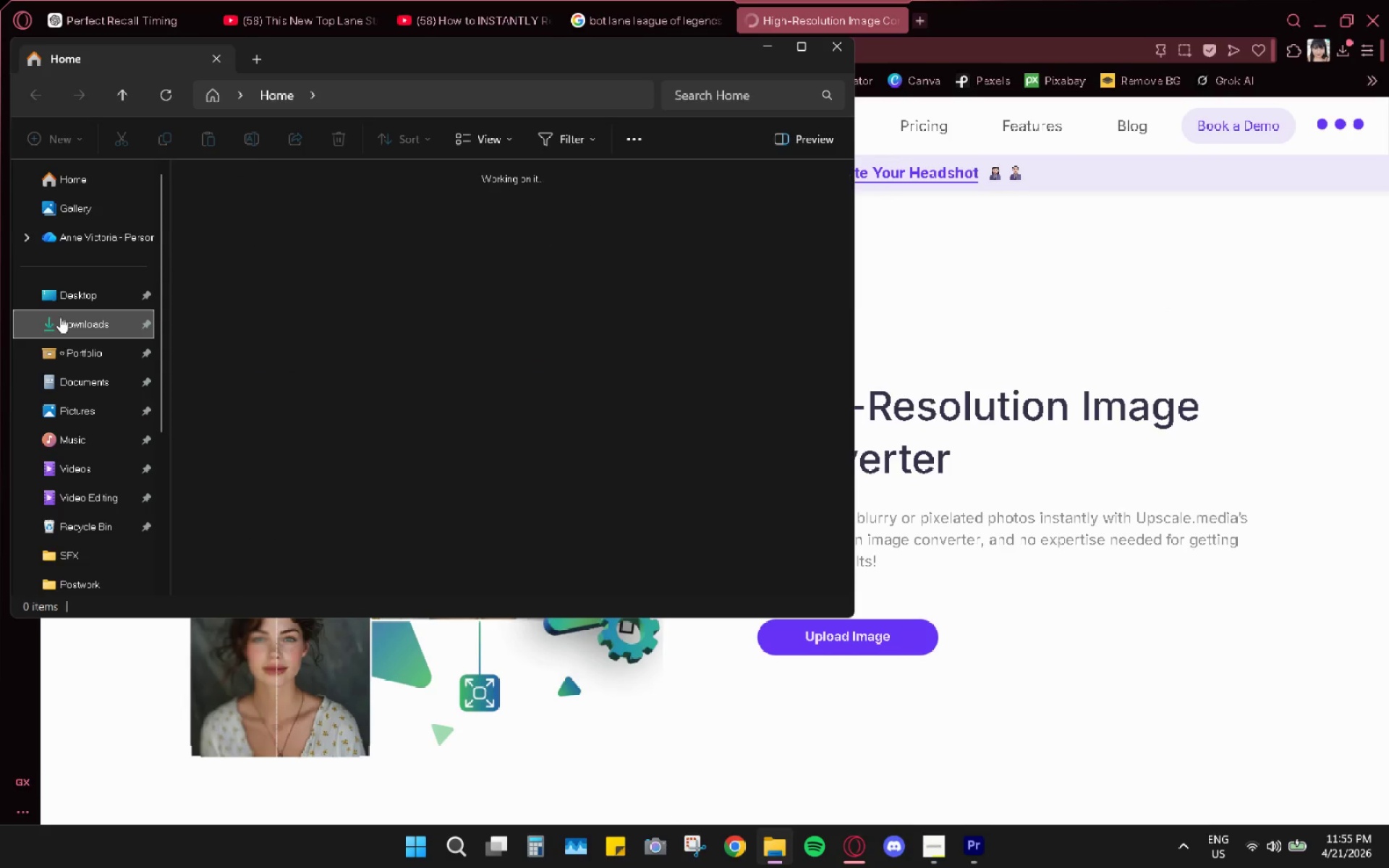 
right_click([426, 213])
 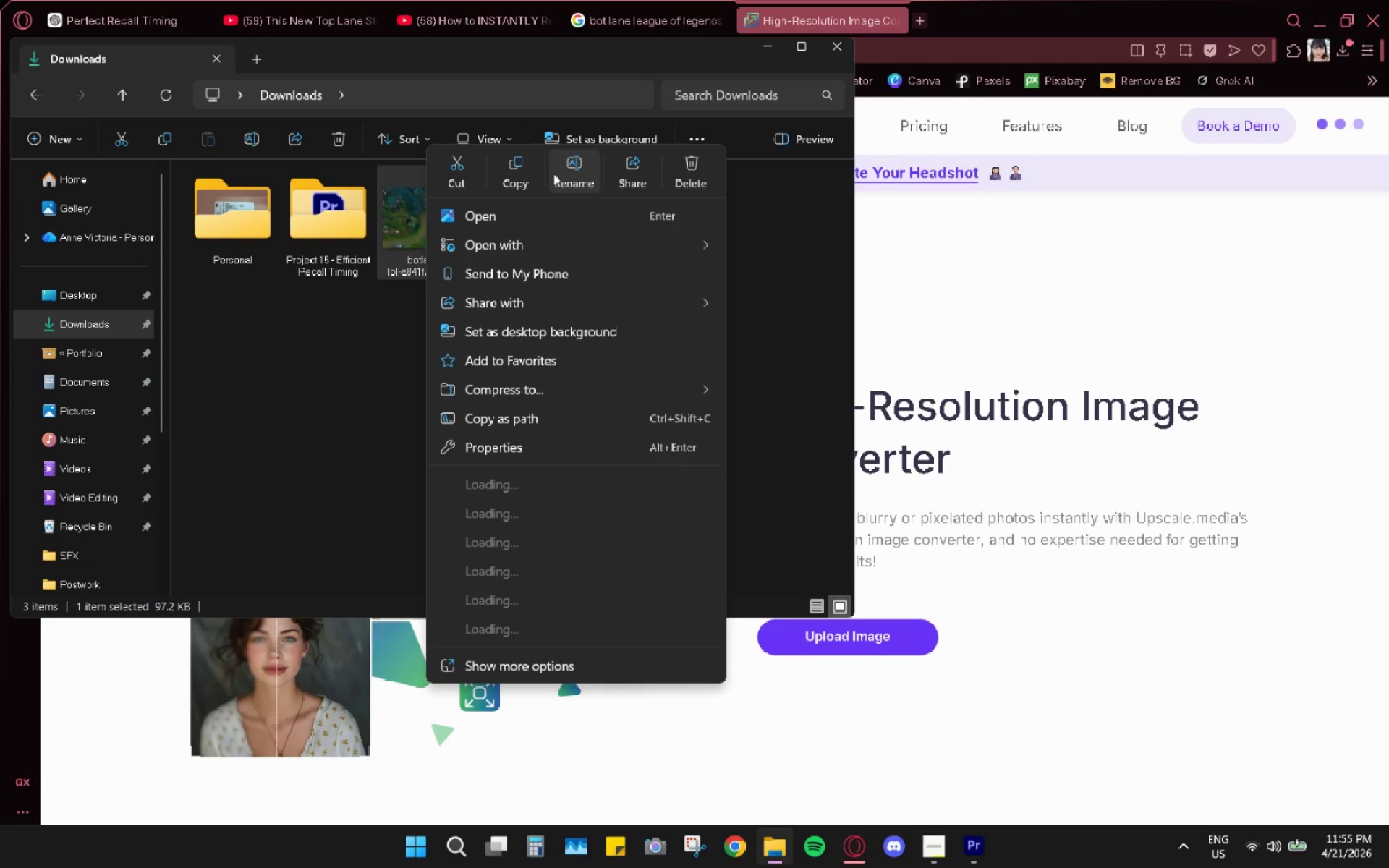 
left_click([576, 170])
 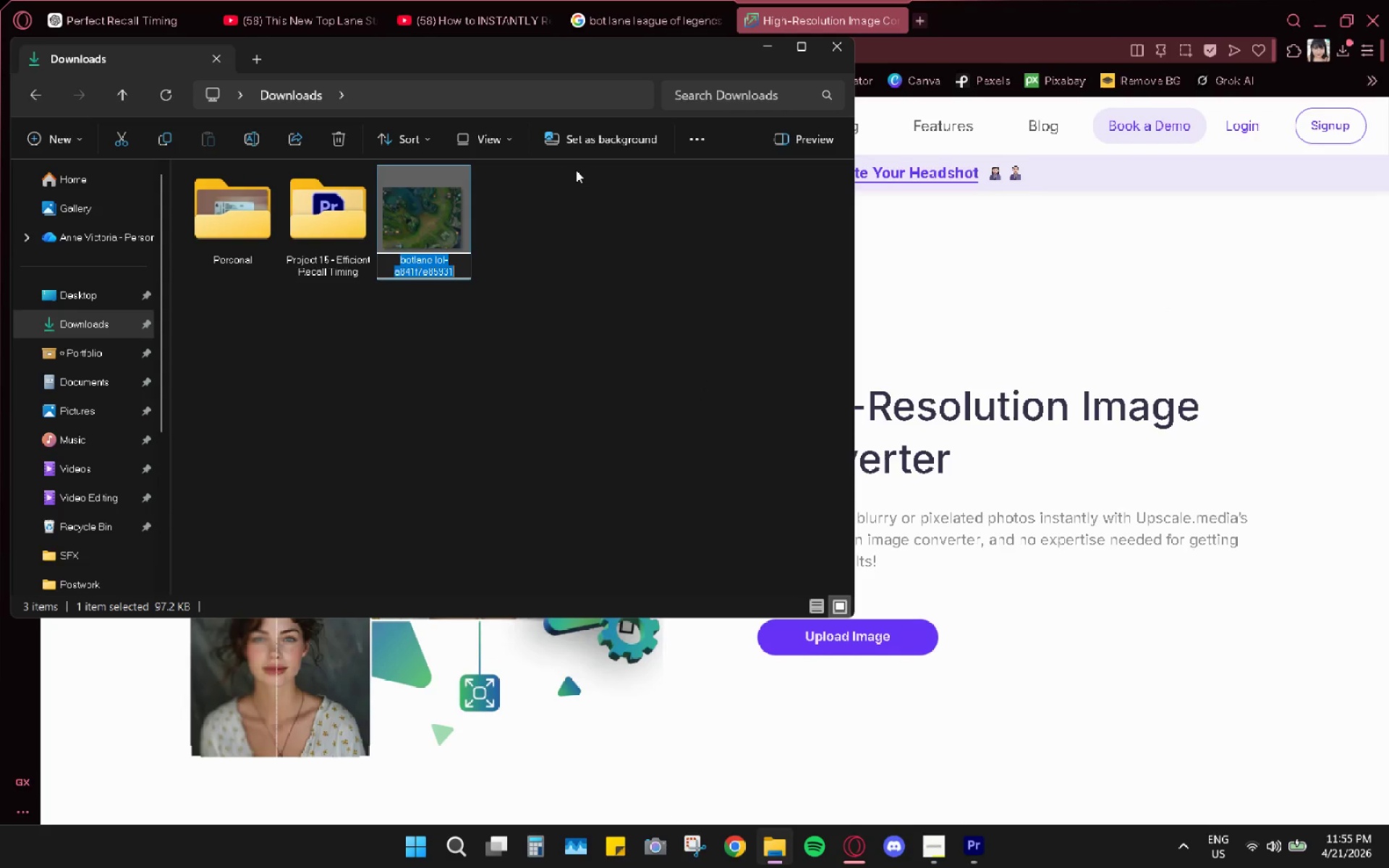 
type(old)
 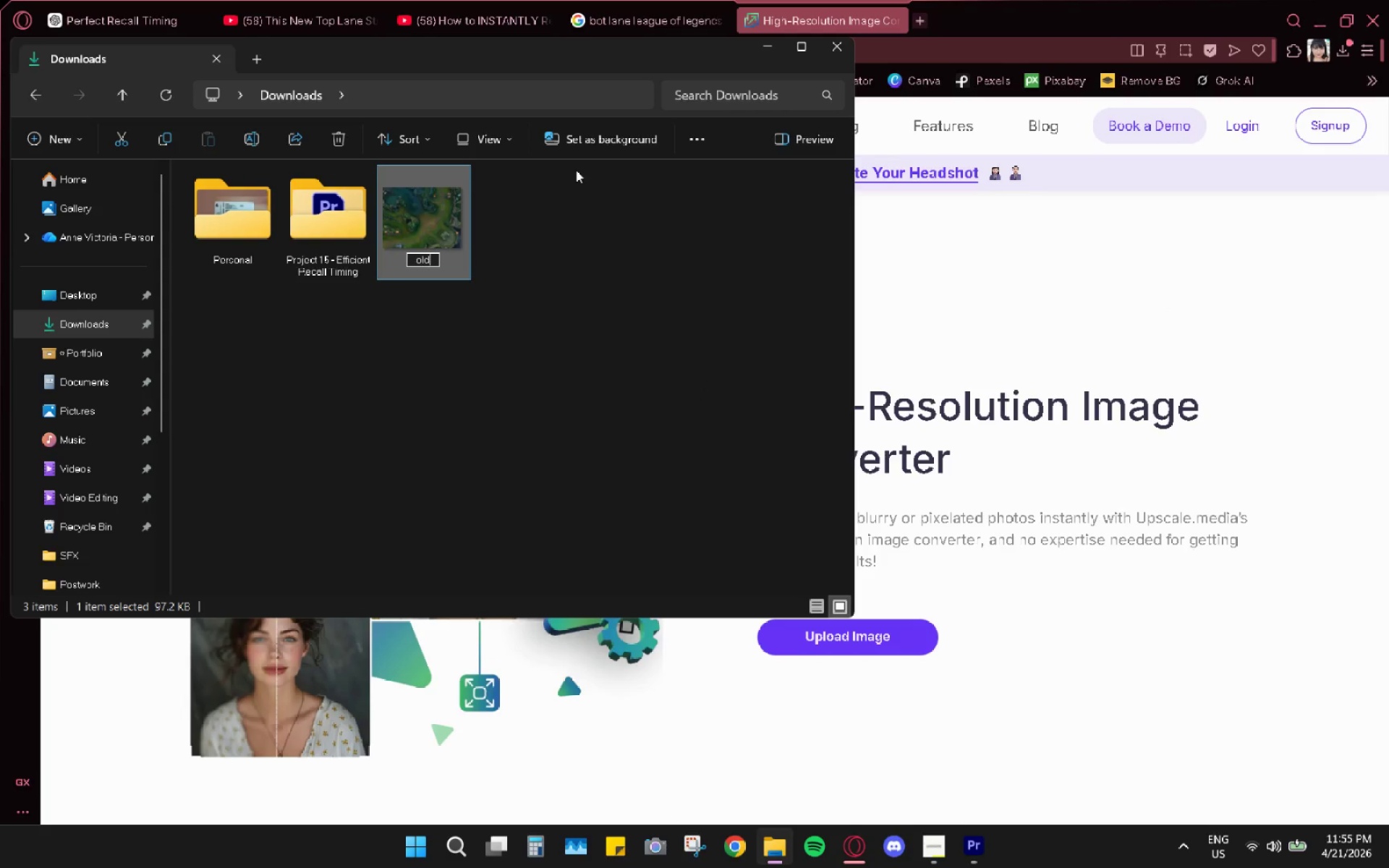 
key(Enter)
 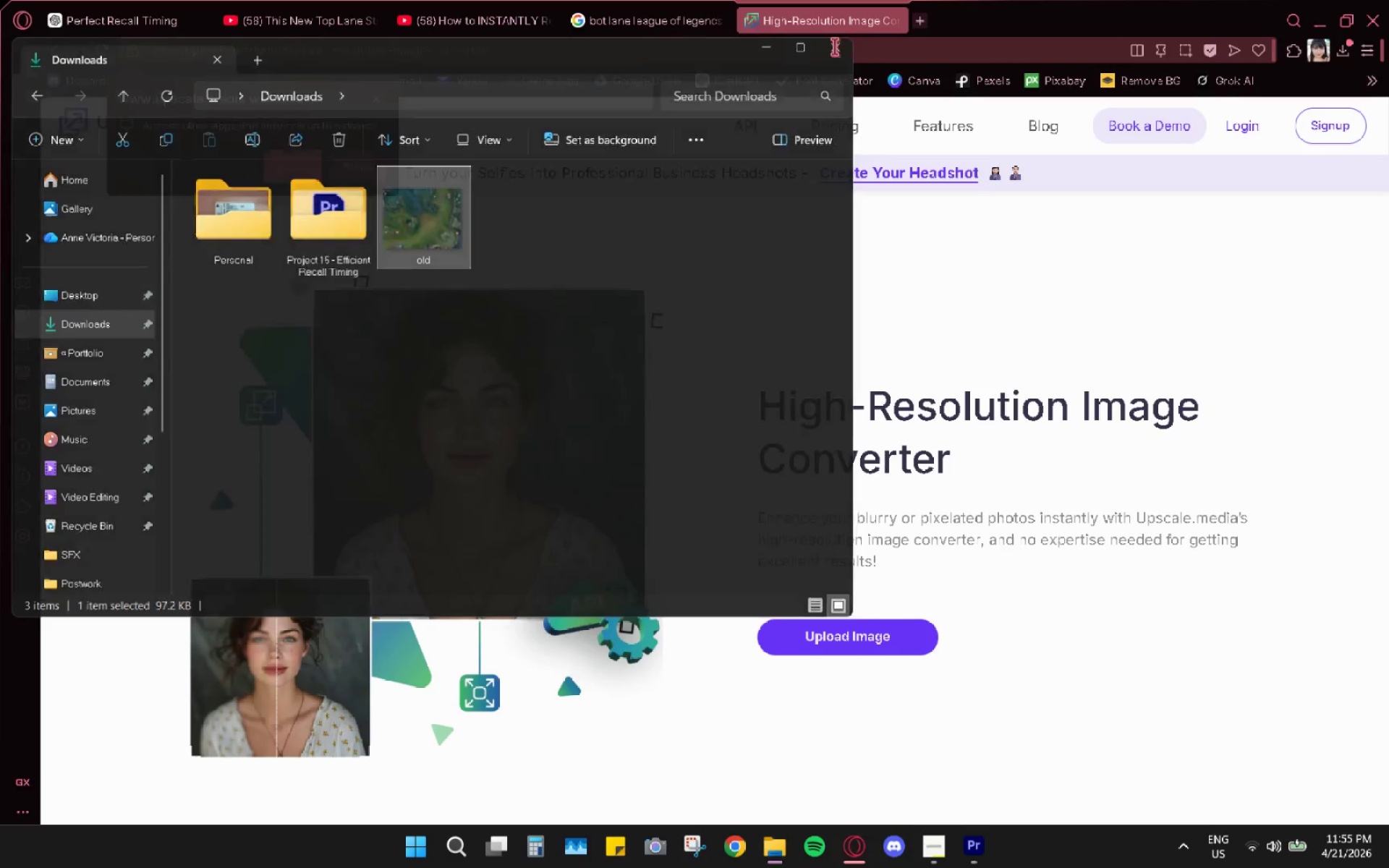 
left_click([846, 630])
 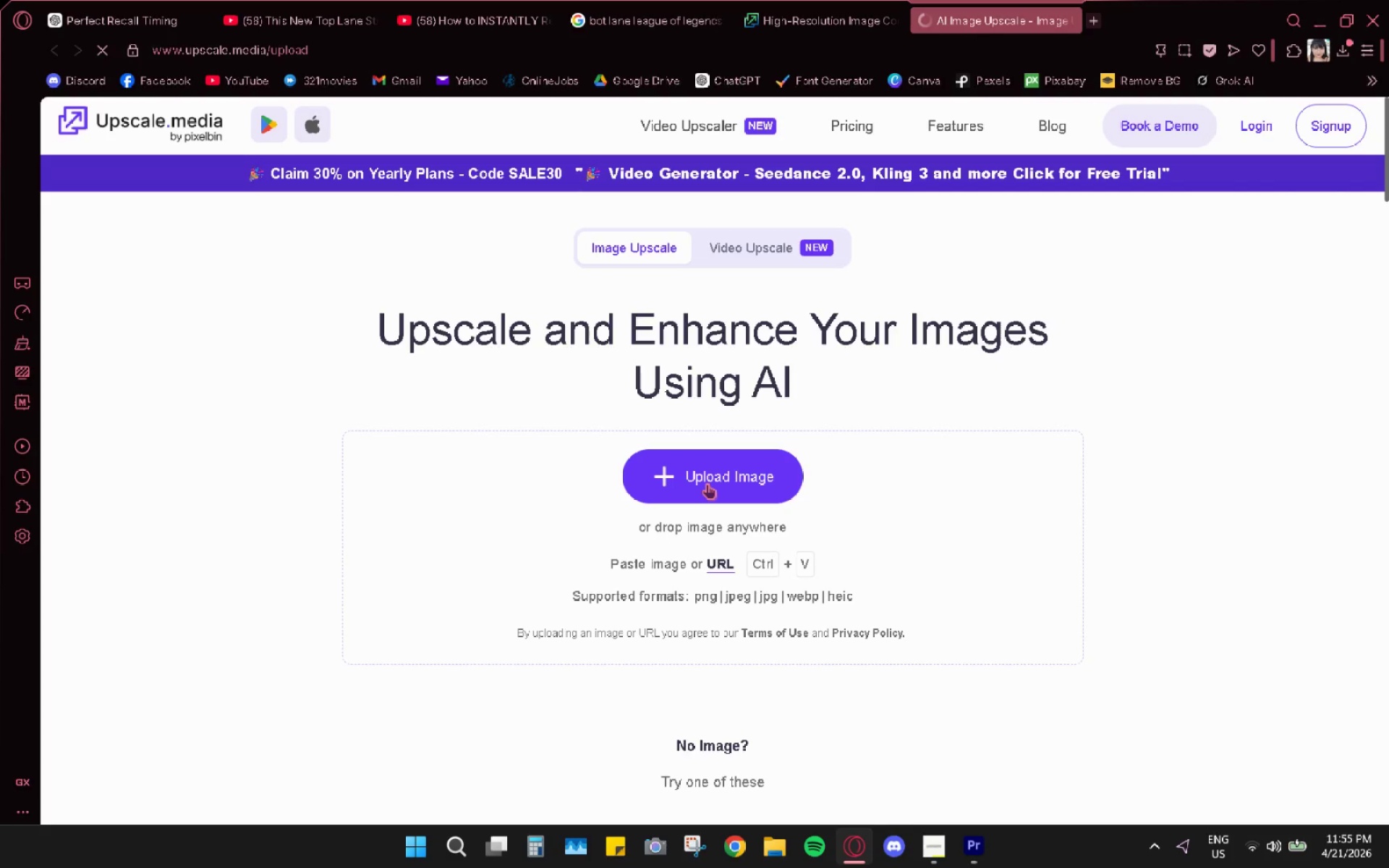 
left_click([705, 483])
 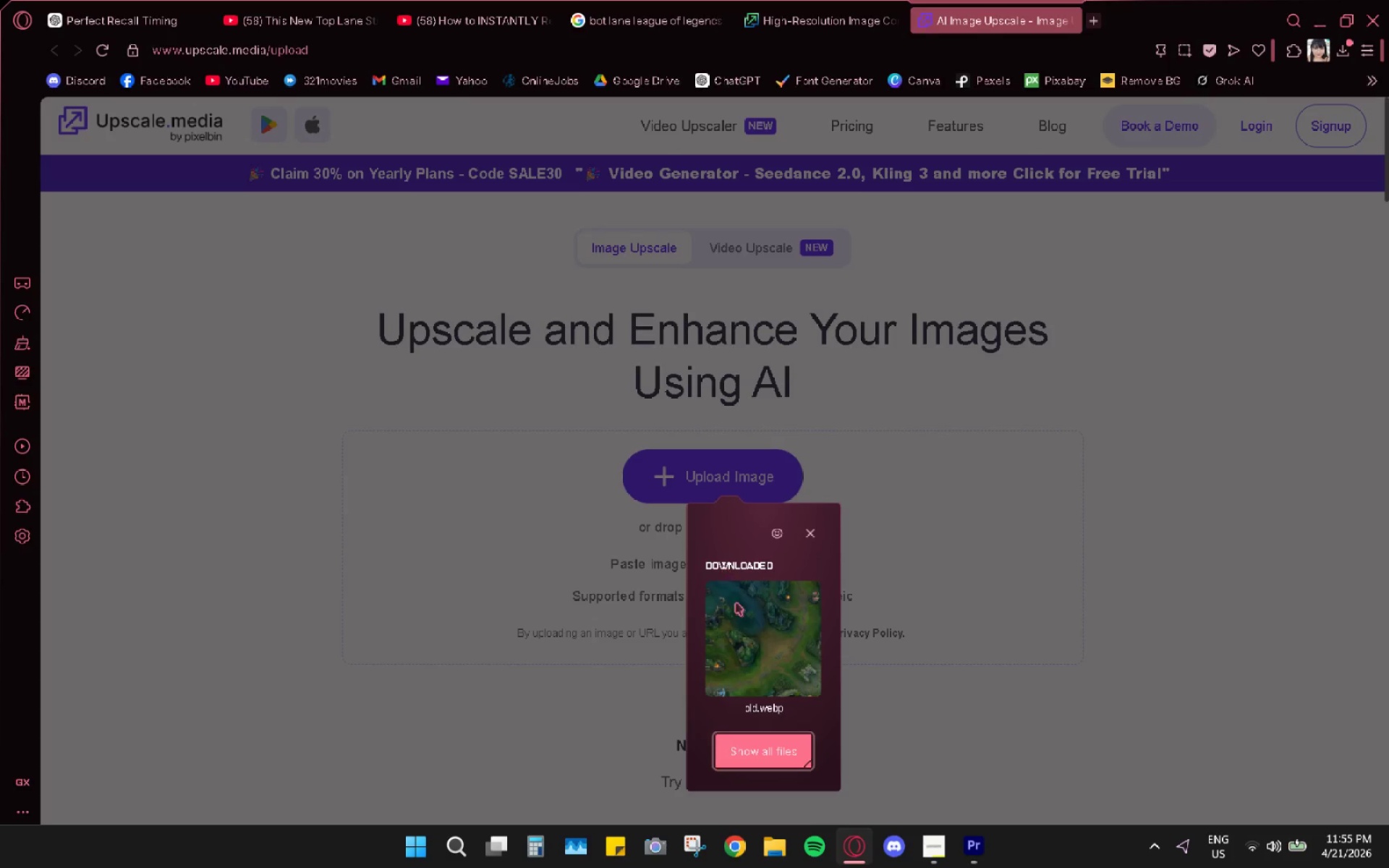 
left_click([742, 632])
 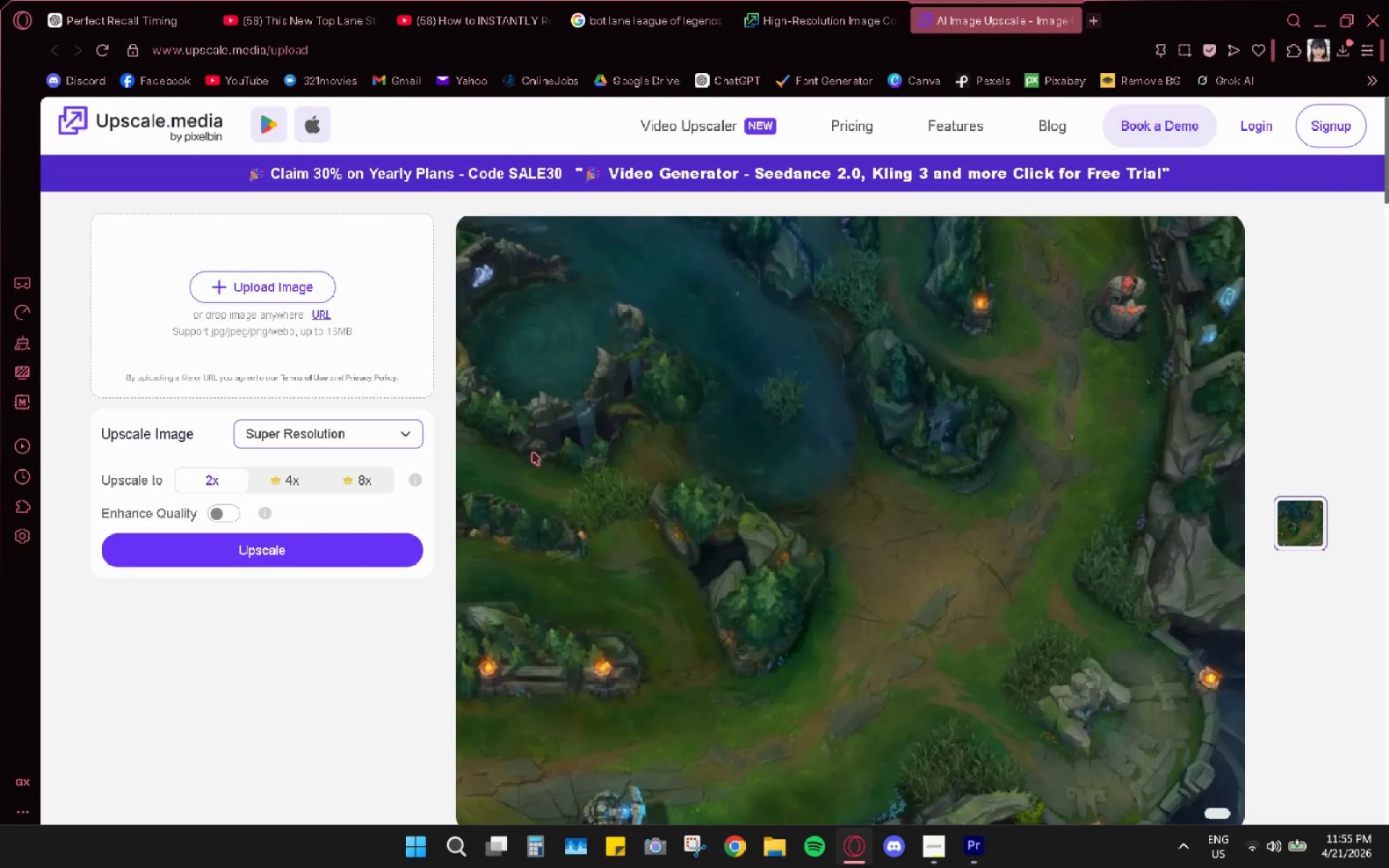 
wait(6.33)
 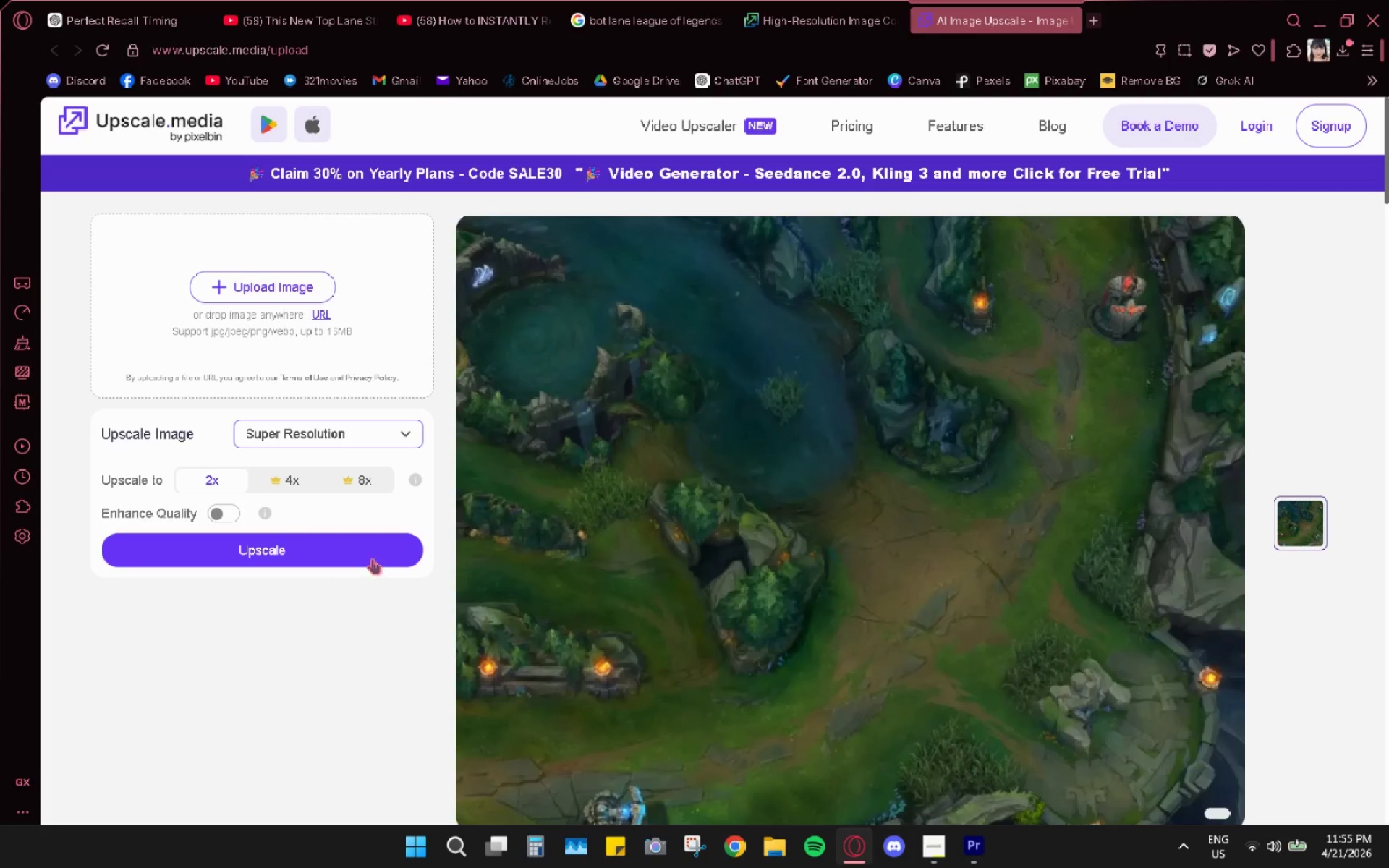 
scroll: coordinate [588, 563], scroll_direction: down, amount: 3.0
 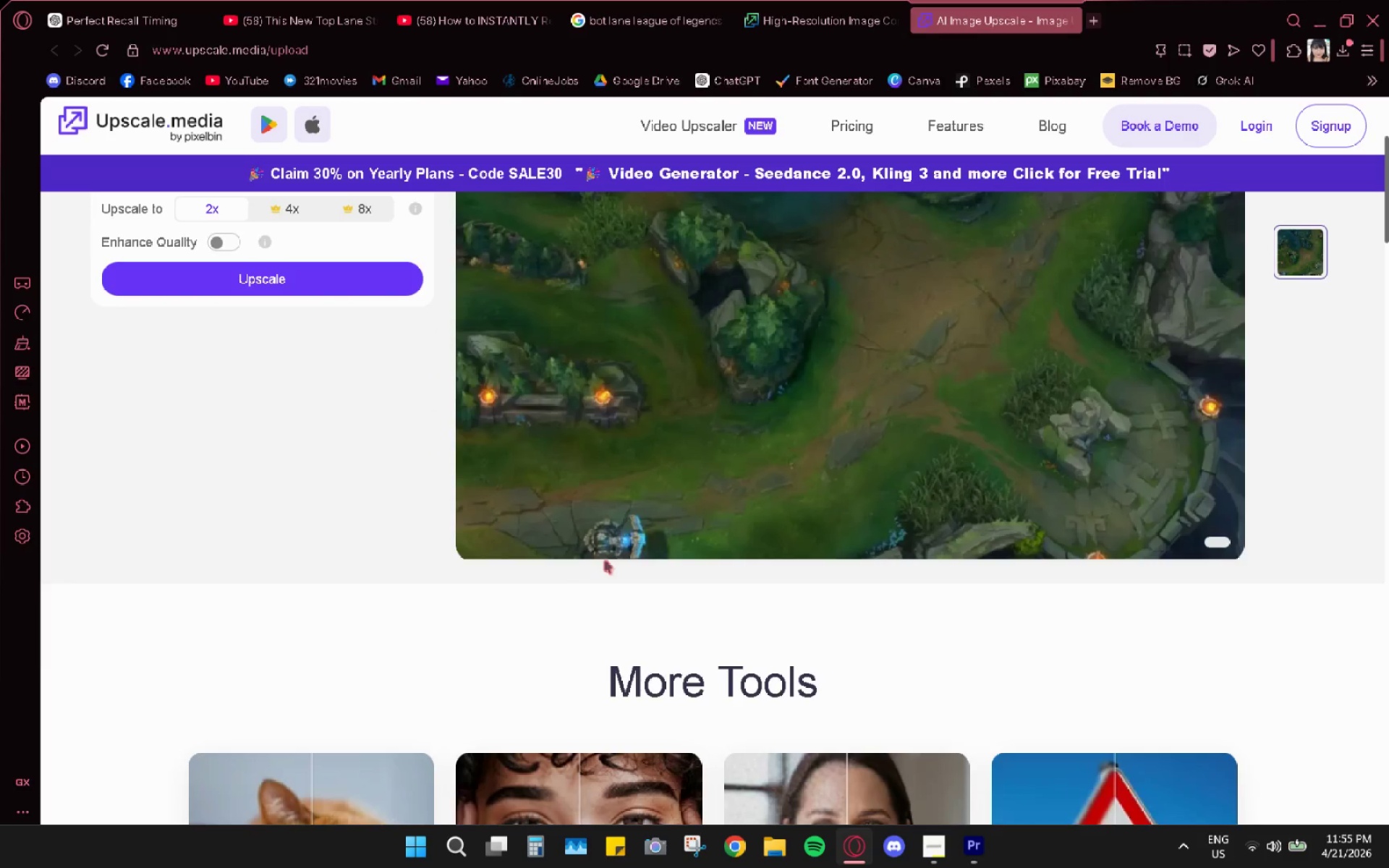 
scroll: coordinate [606, 560], scroll_direction: up, amount: 3.0
 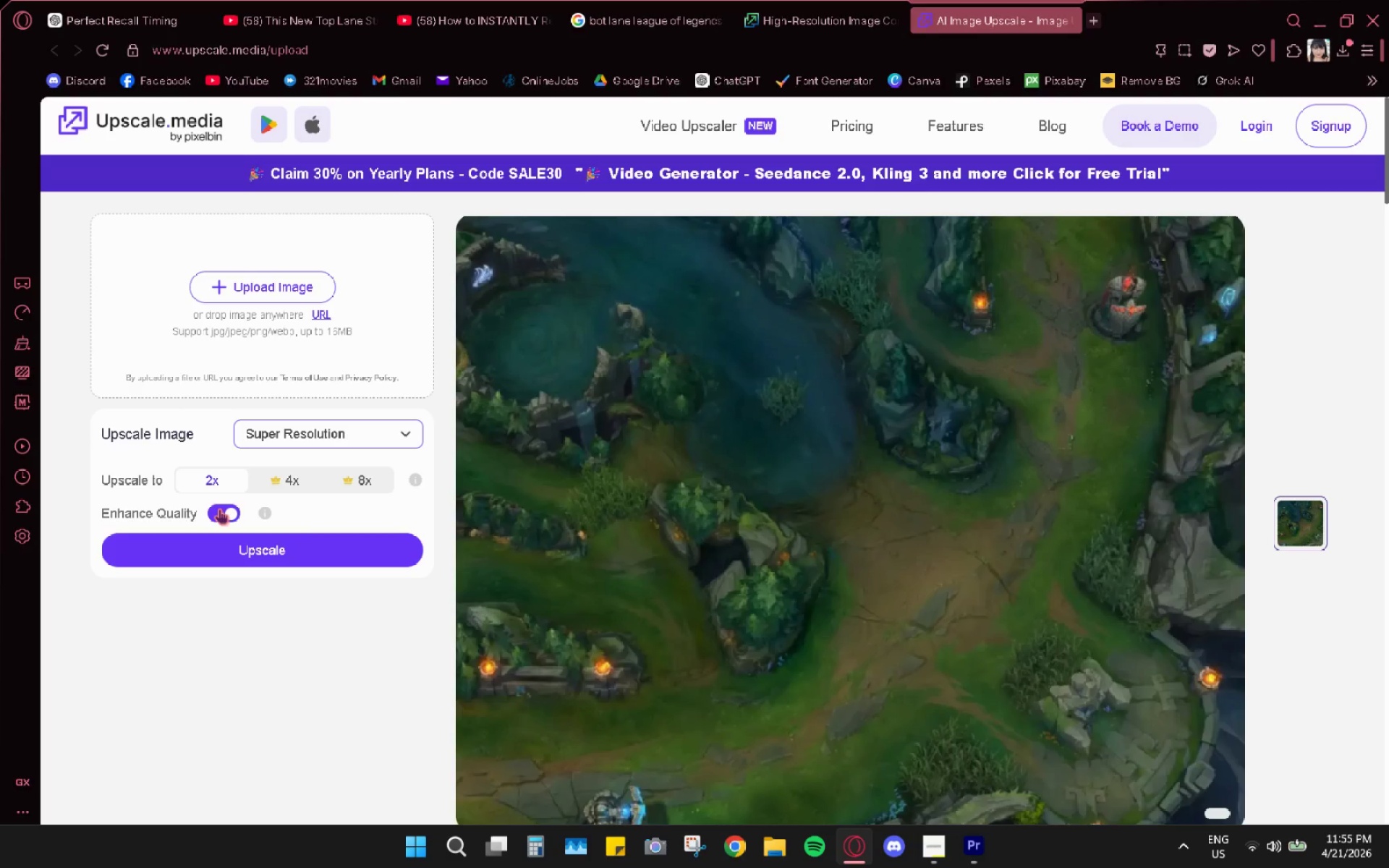 
left_click([302, 433])
 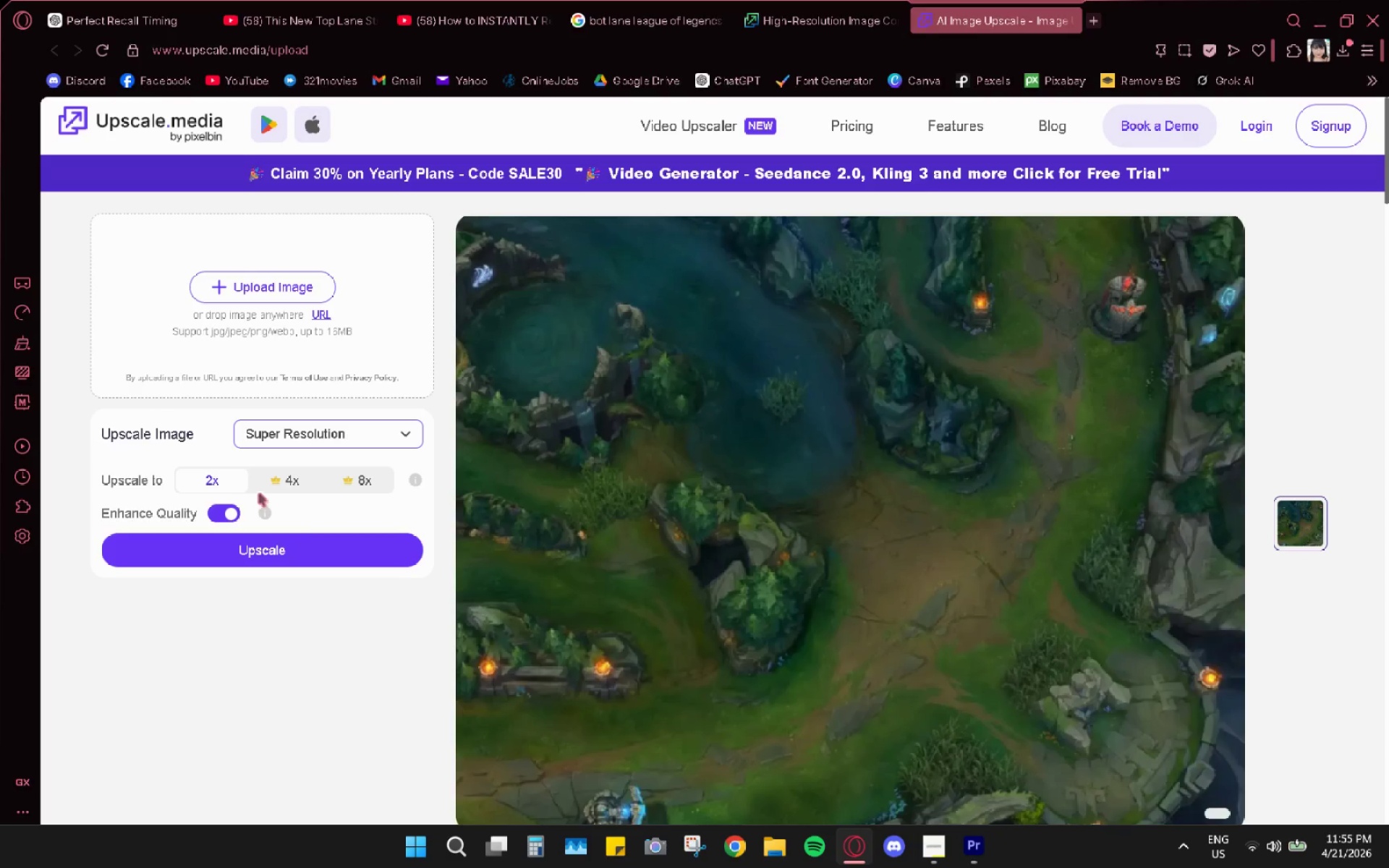 
left_click([263, 544])
 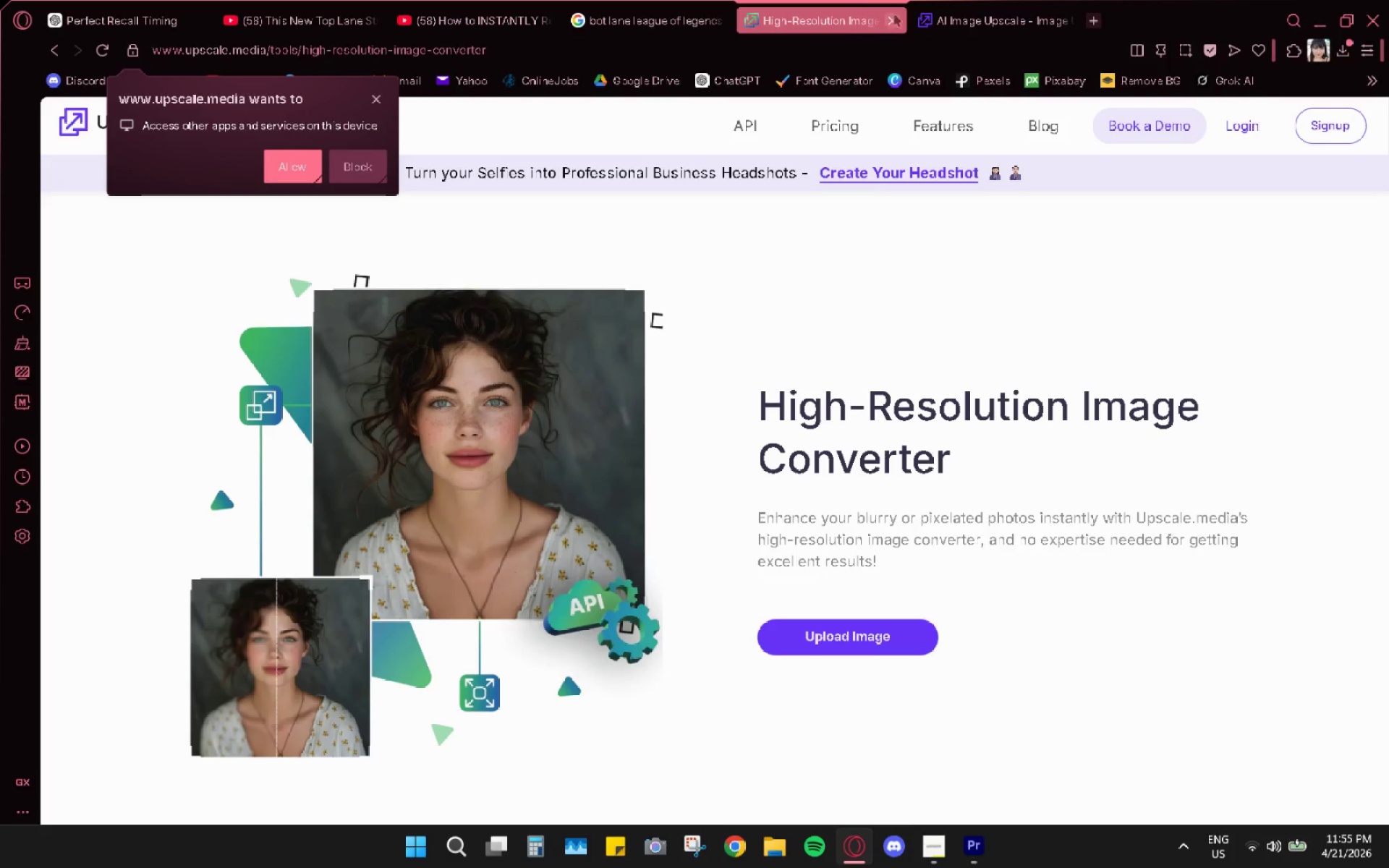 
left_click([892, 19])
 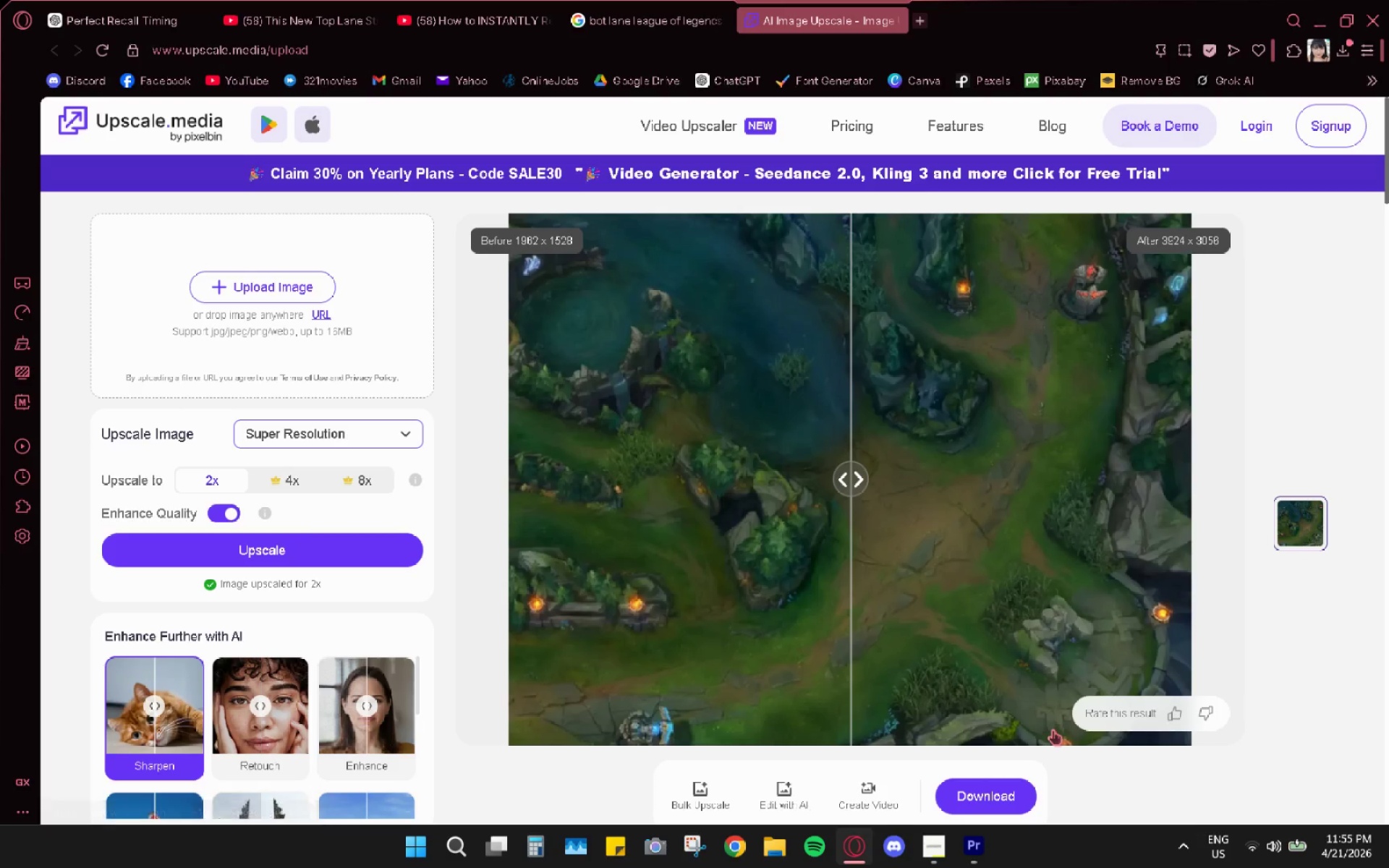 
wait(26.75)
 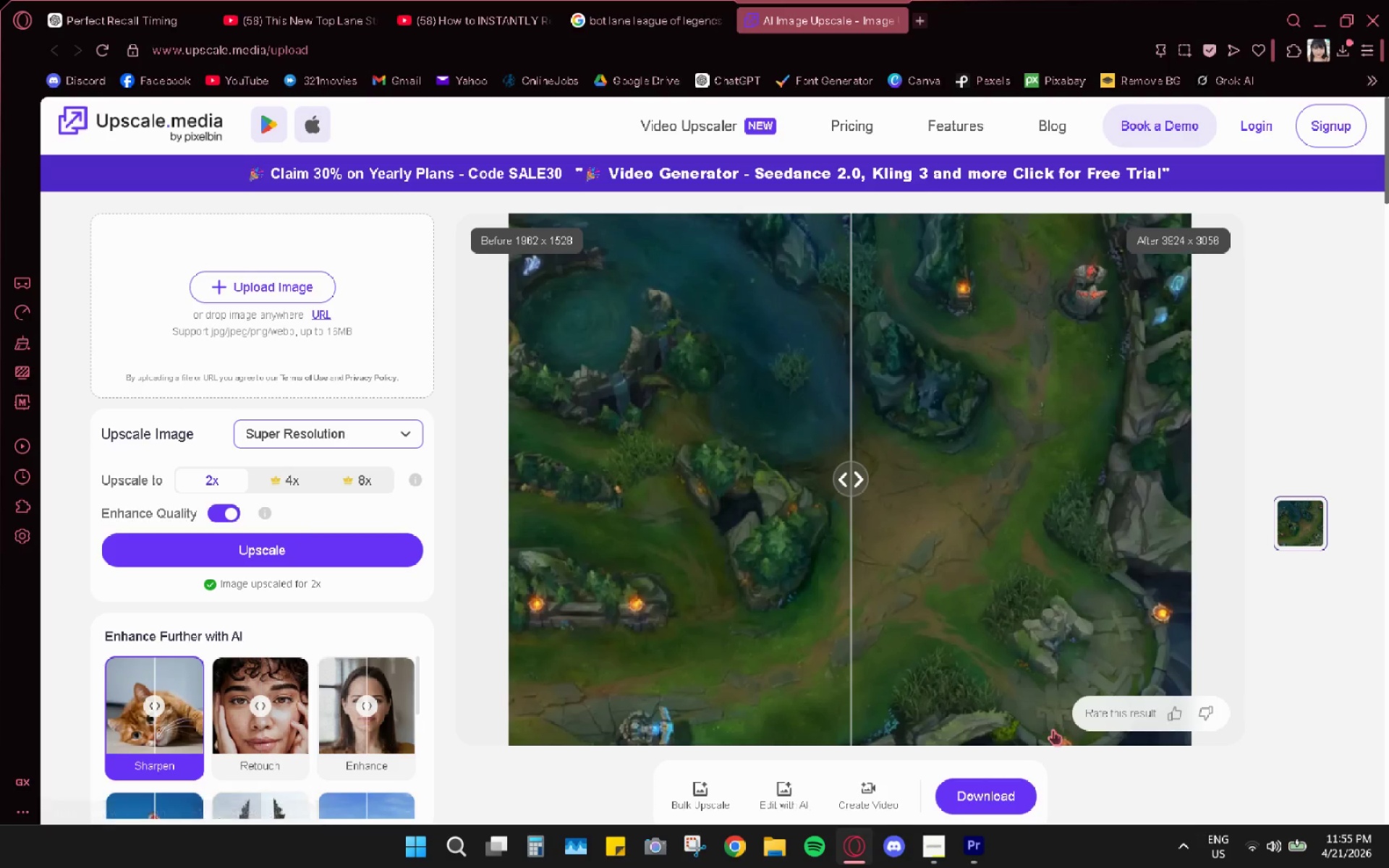 
scroll: coordinate [881, 717], scroll_direction: down, amount: 3.0
 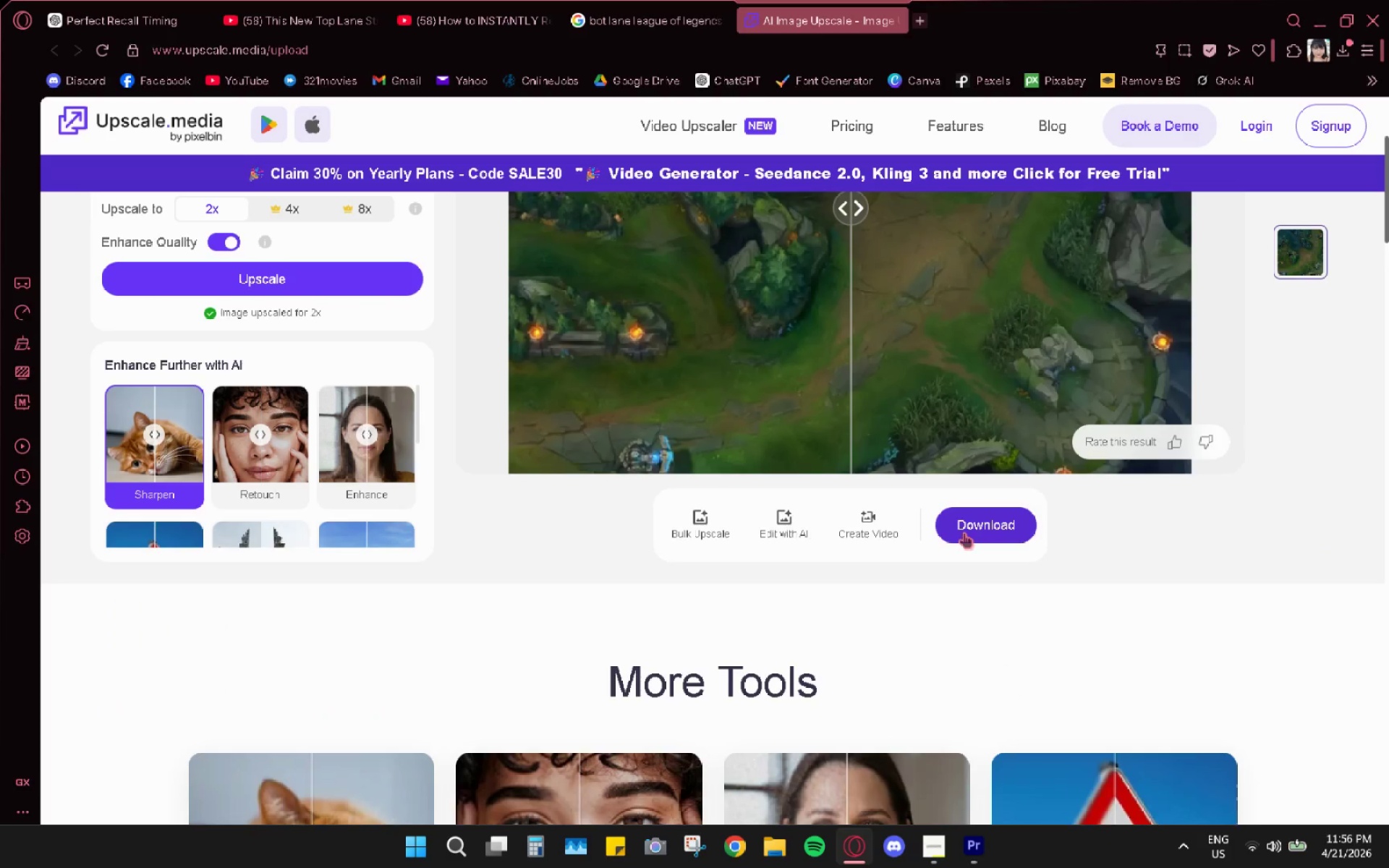 
left_click([964, 532])
 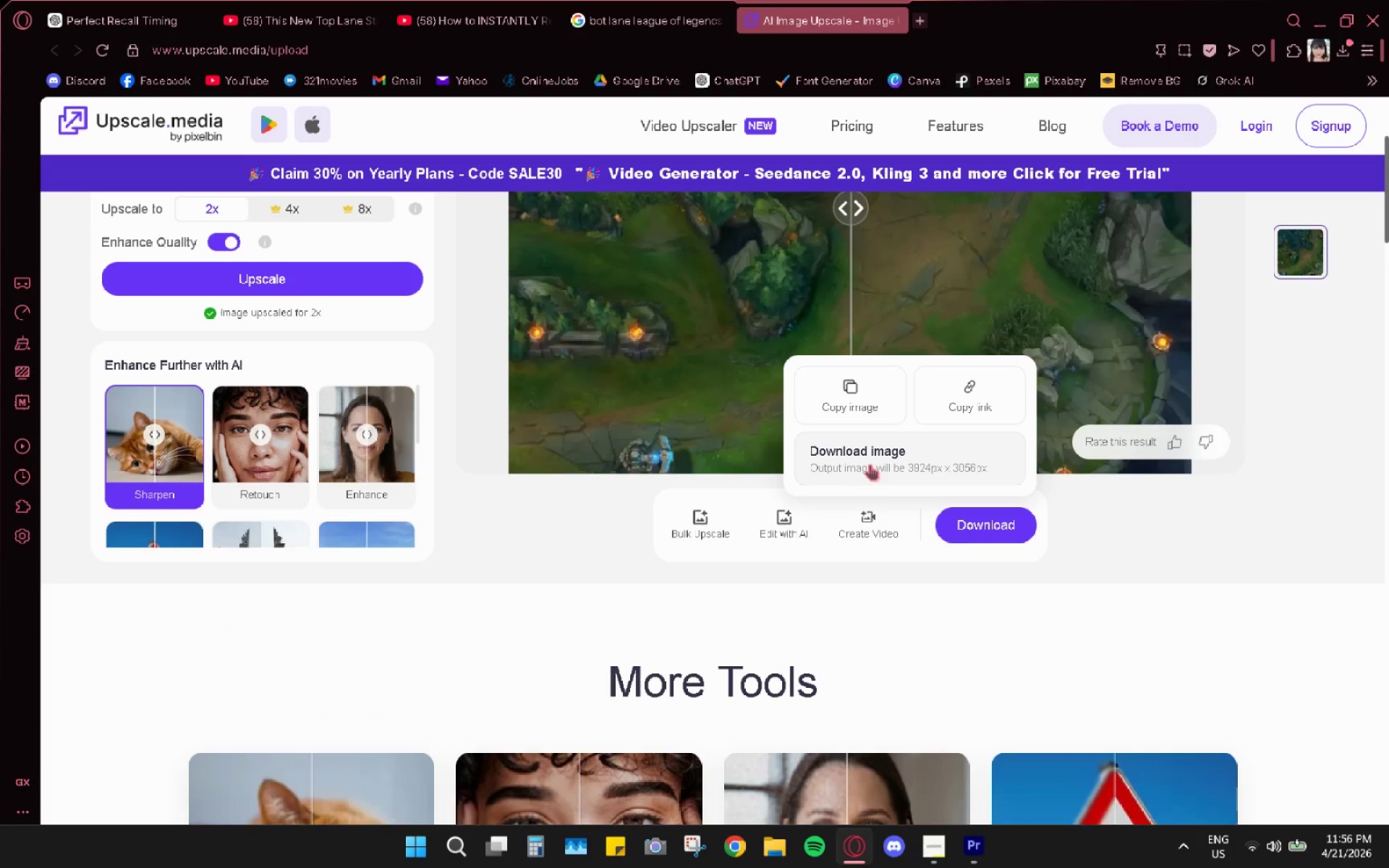 
left_click([870, 464])
 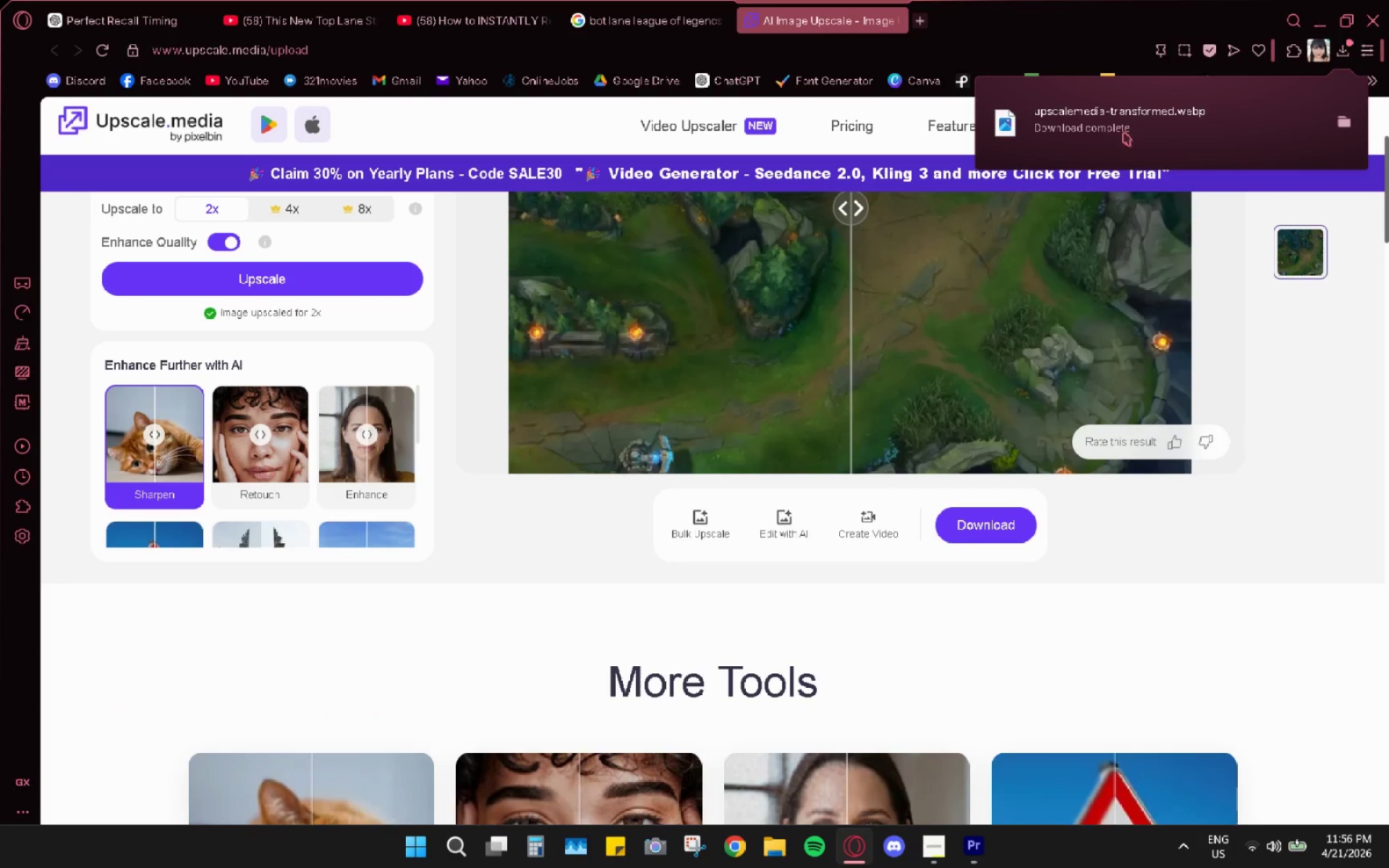 
double_click([1167, 114])
 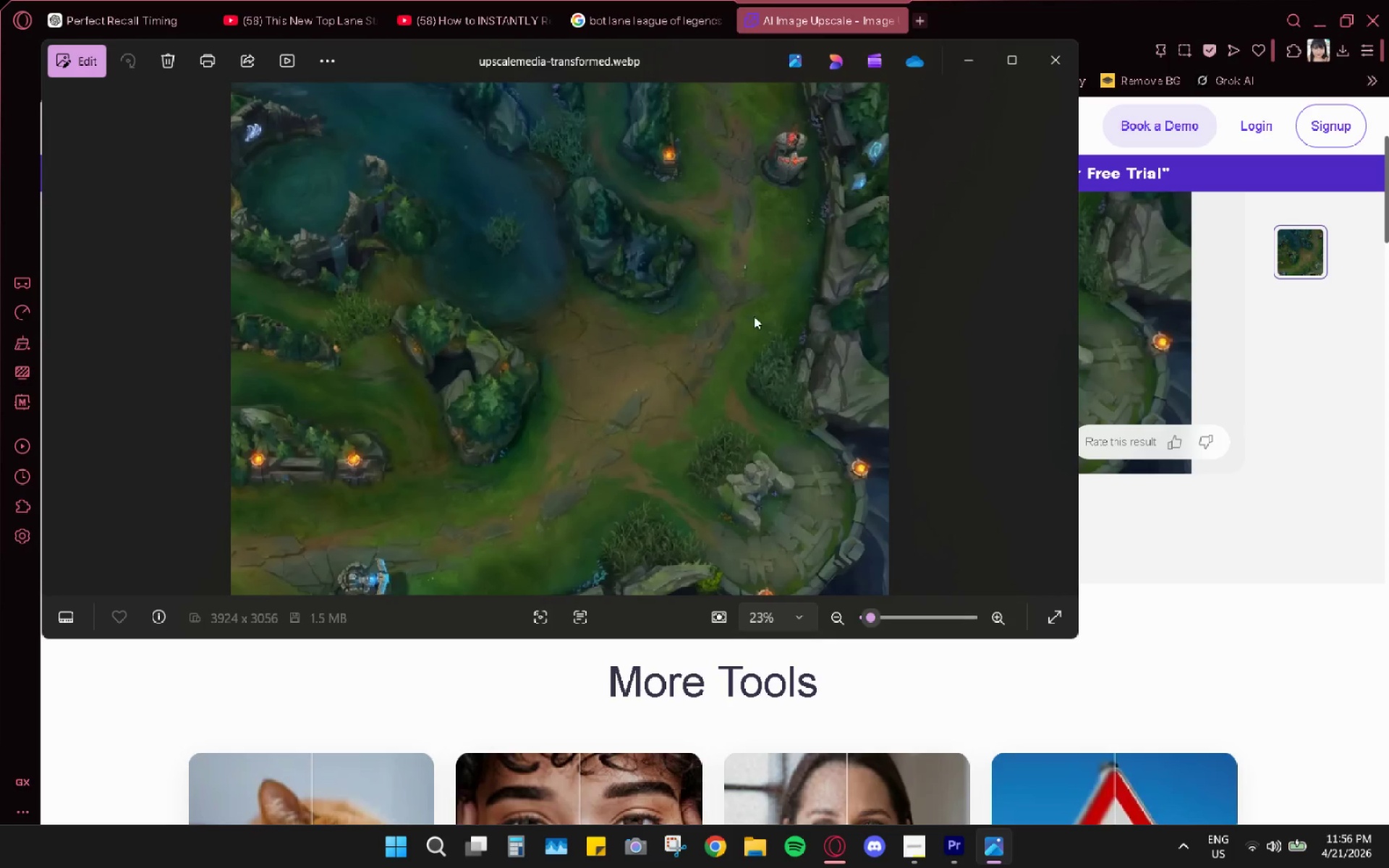 
scroll: coordinate [713, 372], scroll_direction: up, amount: 8.0
 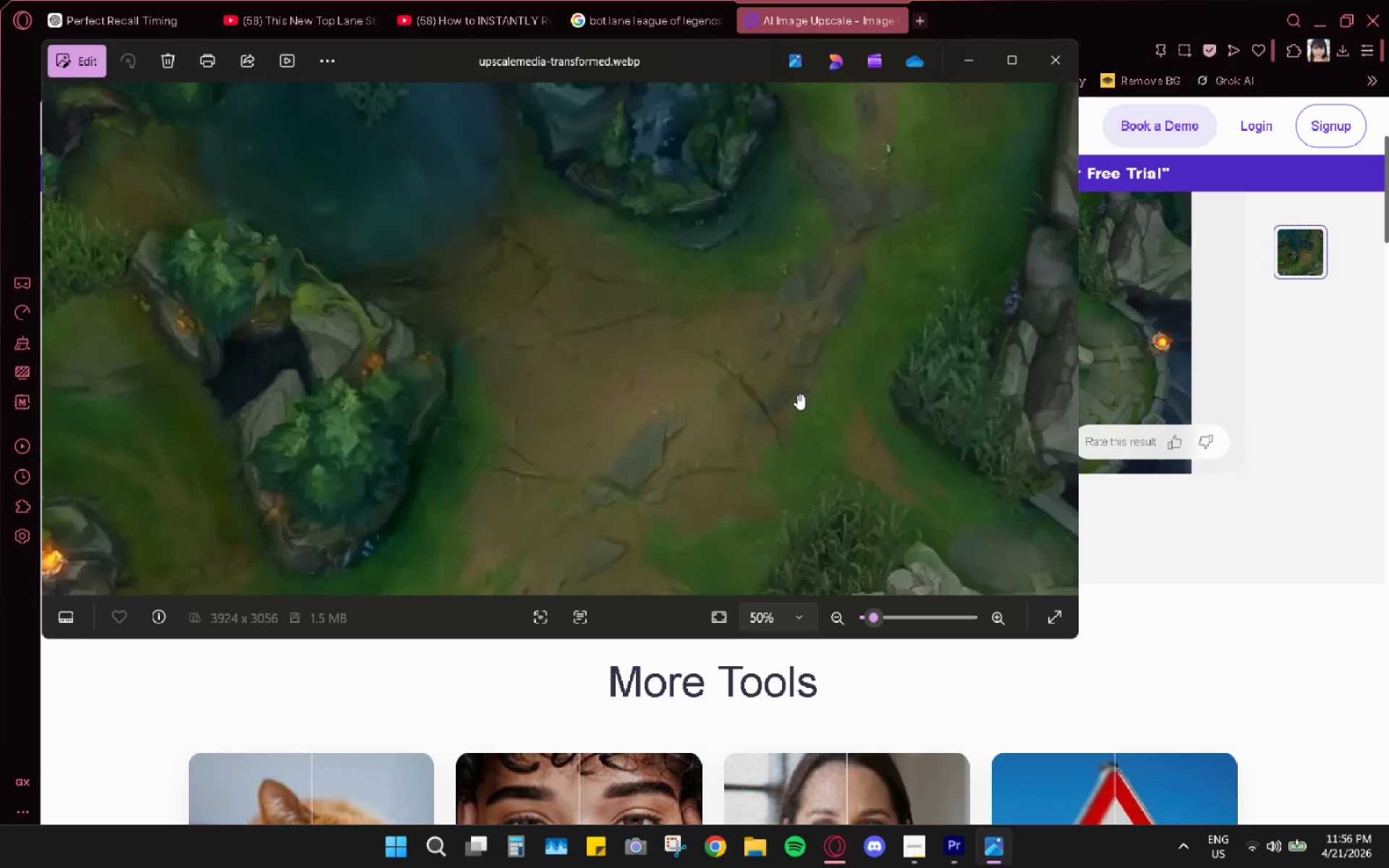 
left_click_drag(start_coordinate=[797, 393], to_coordinate=[683, 108])
 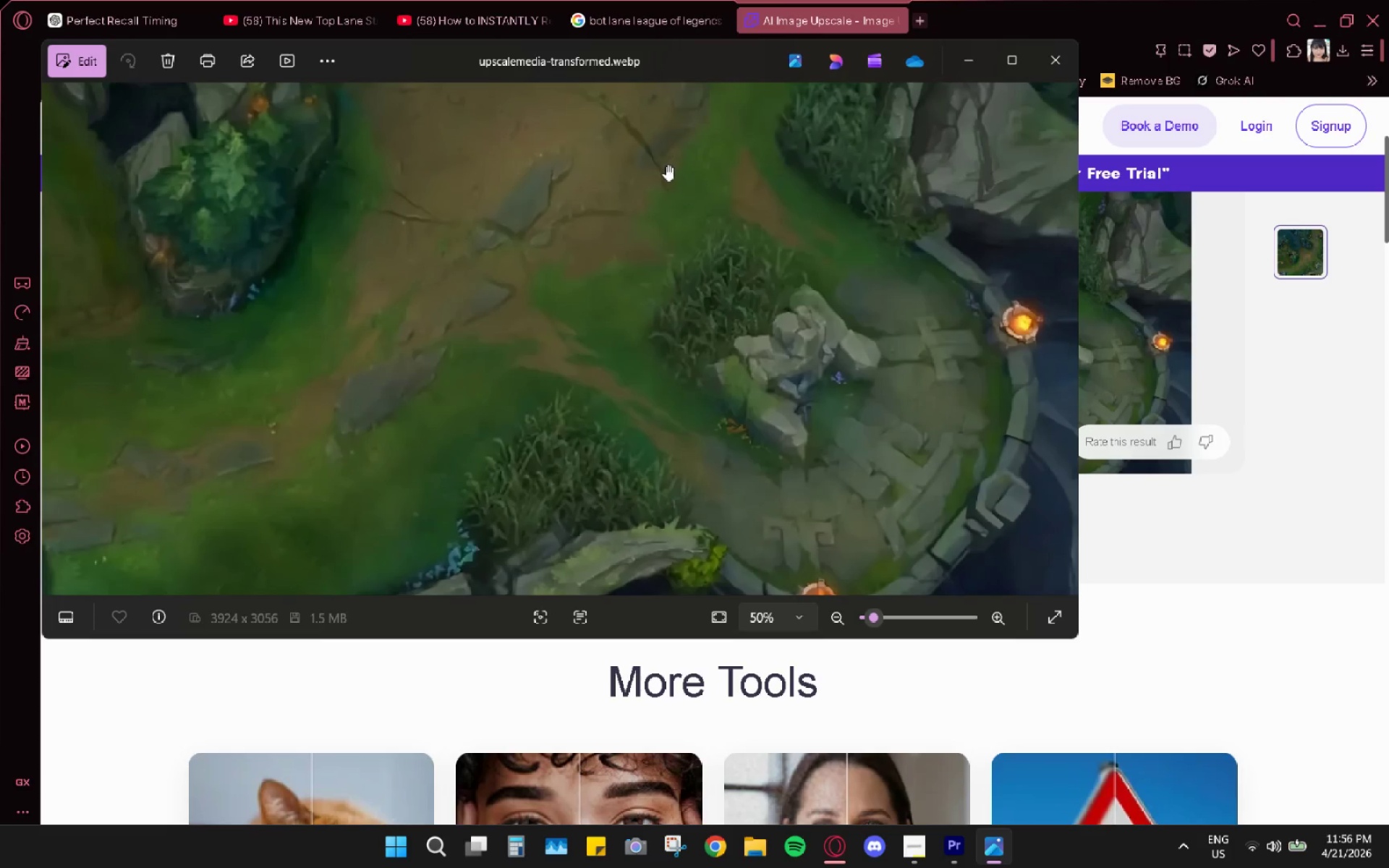 
left_click_drag(start_coordinate=[666, 165], to_coordinate=[685, 541])
 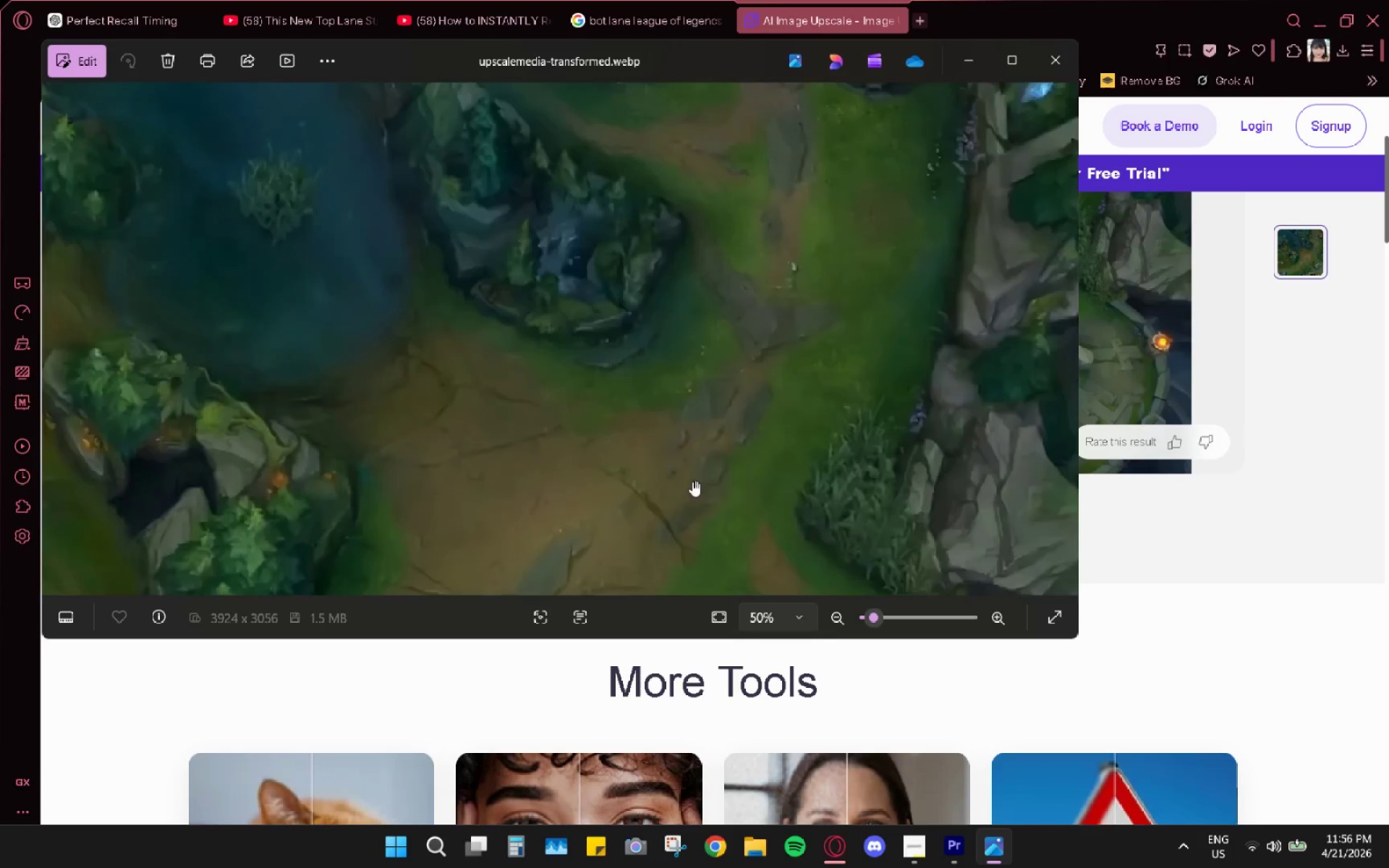 
left_click_drag(start_coordinate=[765, 219], to_coordinate=[716, 597])
 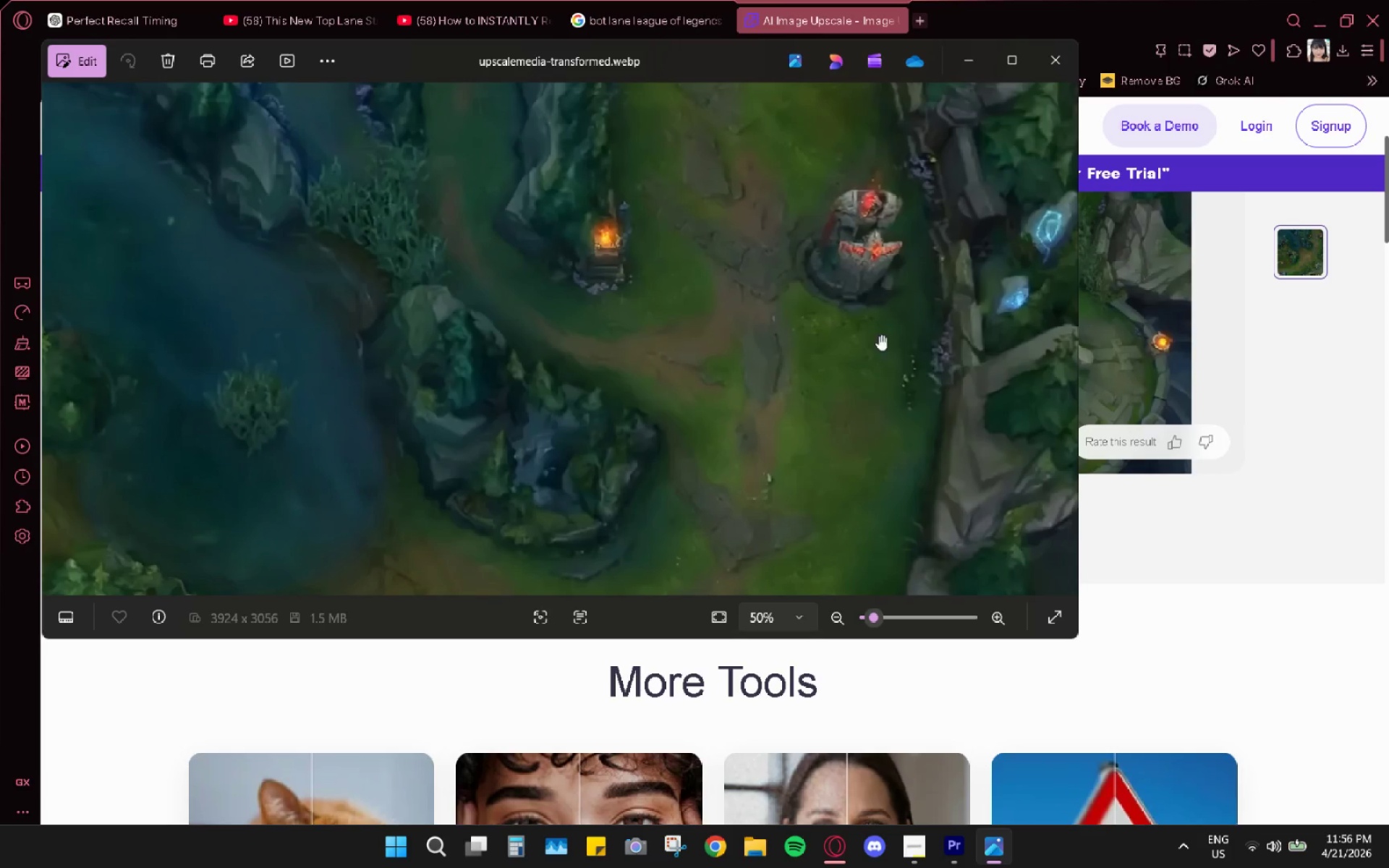 
scroll: coordinate [964, 357], scroll_direction: up, amount: 8.0
 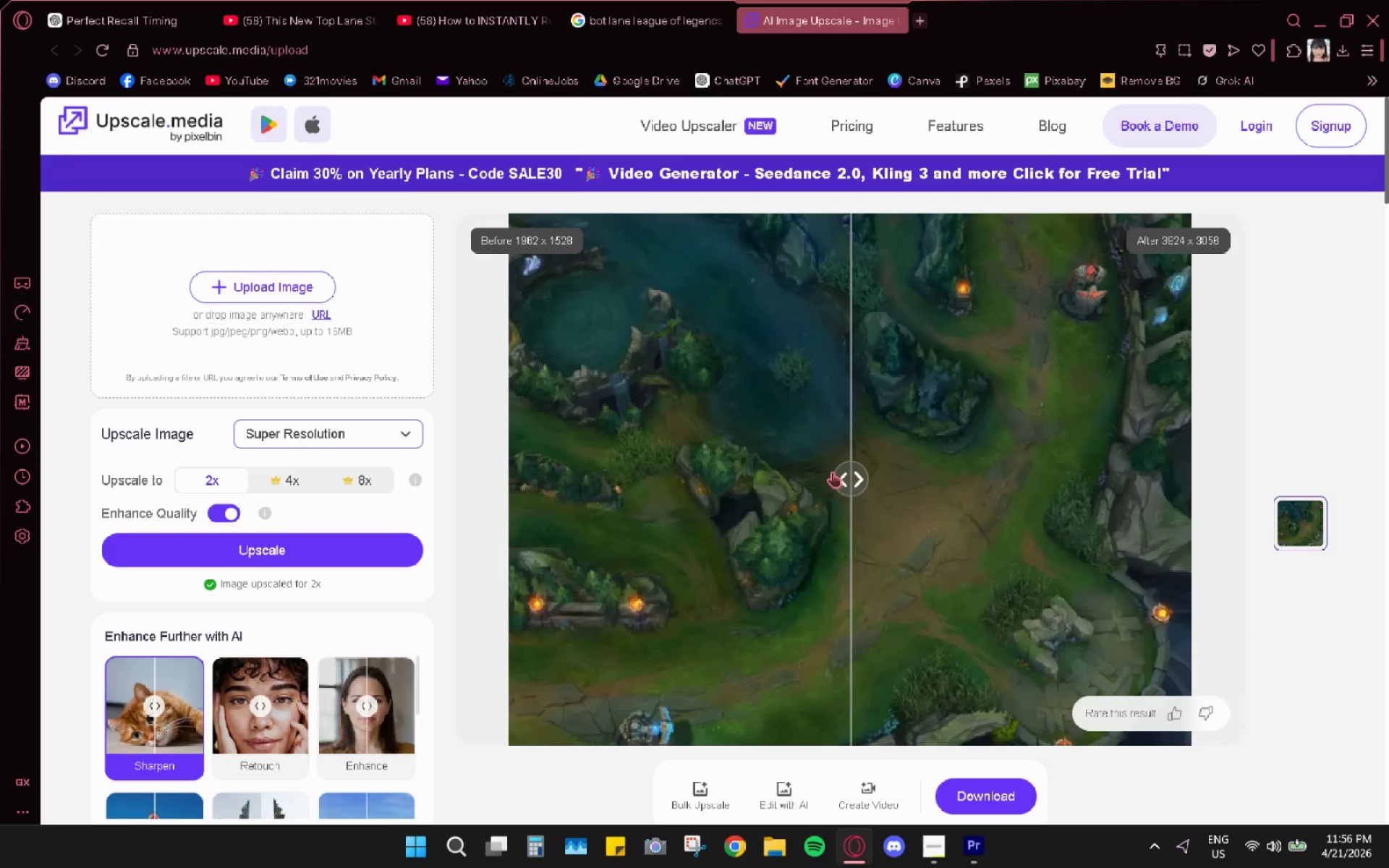 
left_click_drag(start_coordinate=[864, 485], to_coordinate=[385, 522])
 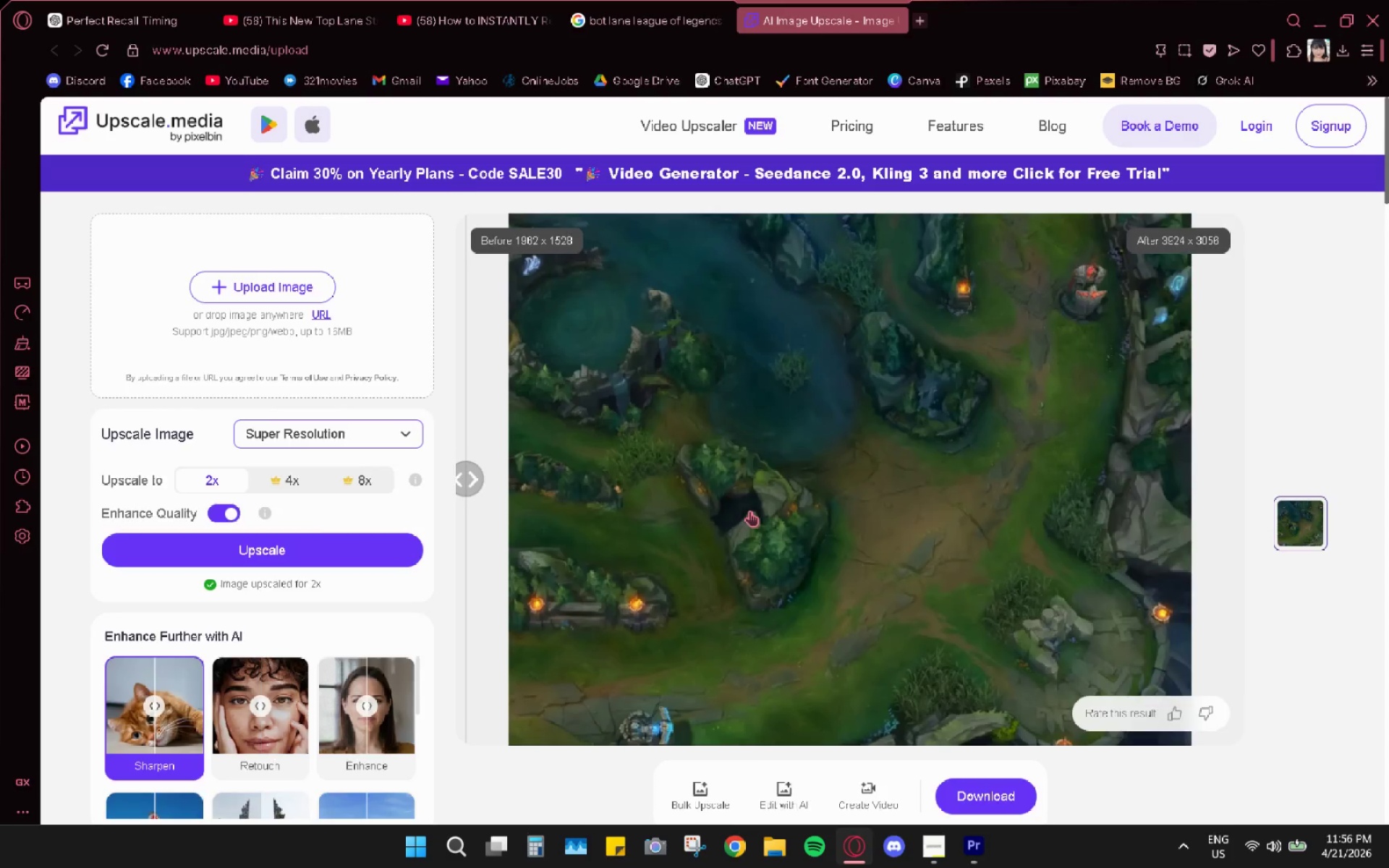 
scroll: coordinate [771, 563], scroll_direction: down, amount: 4.0
 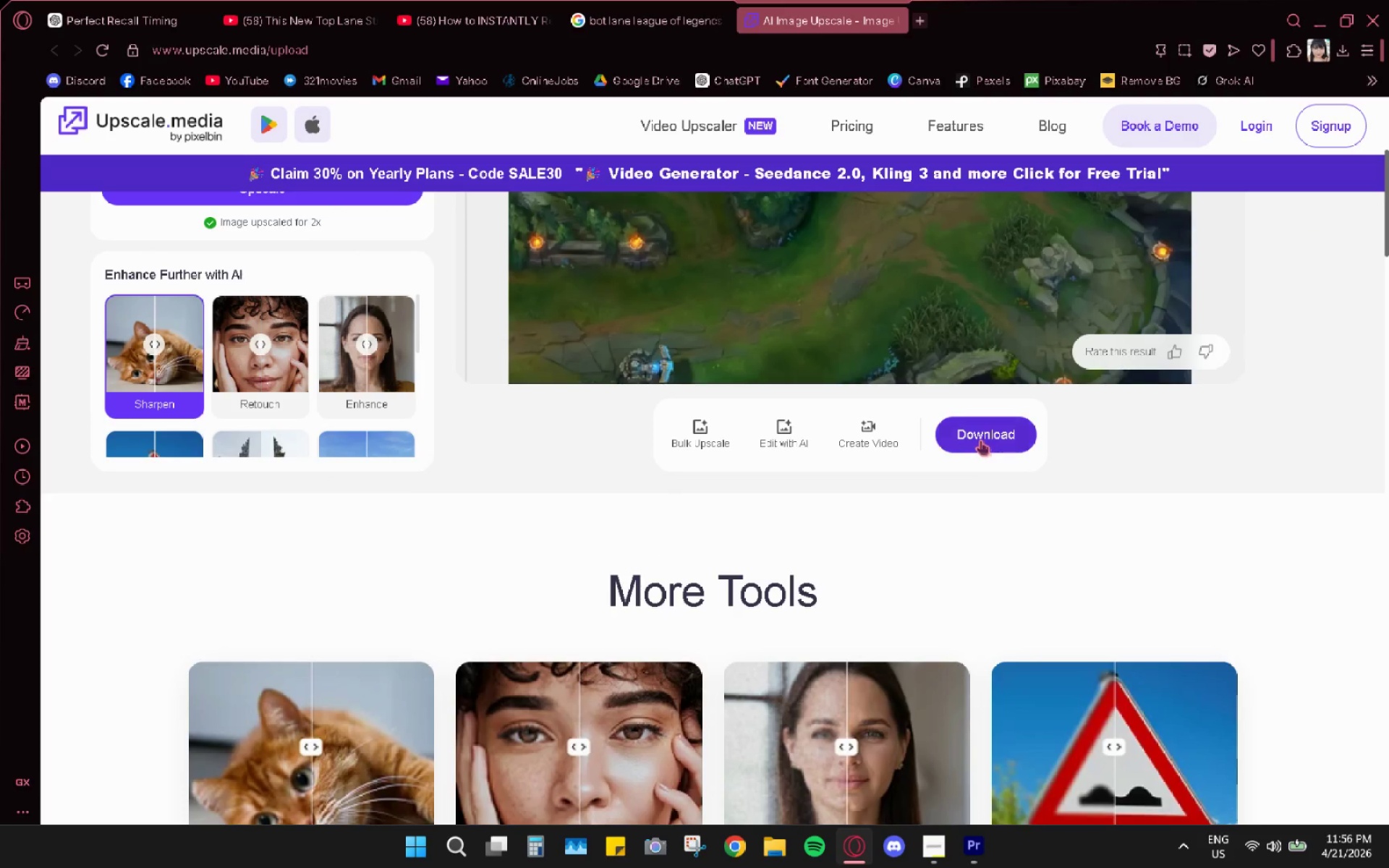 
scroll: coordinate [978, 452], scroll_direction: up, amount: 4.0
 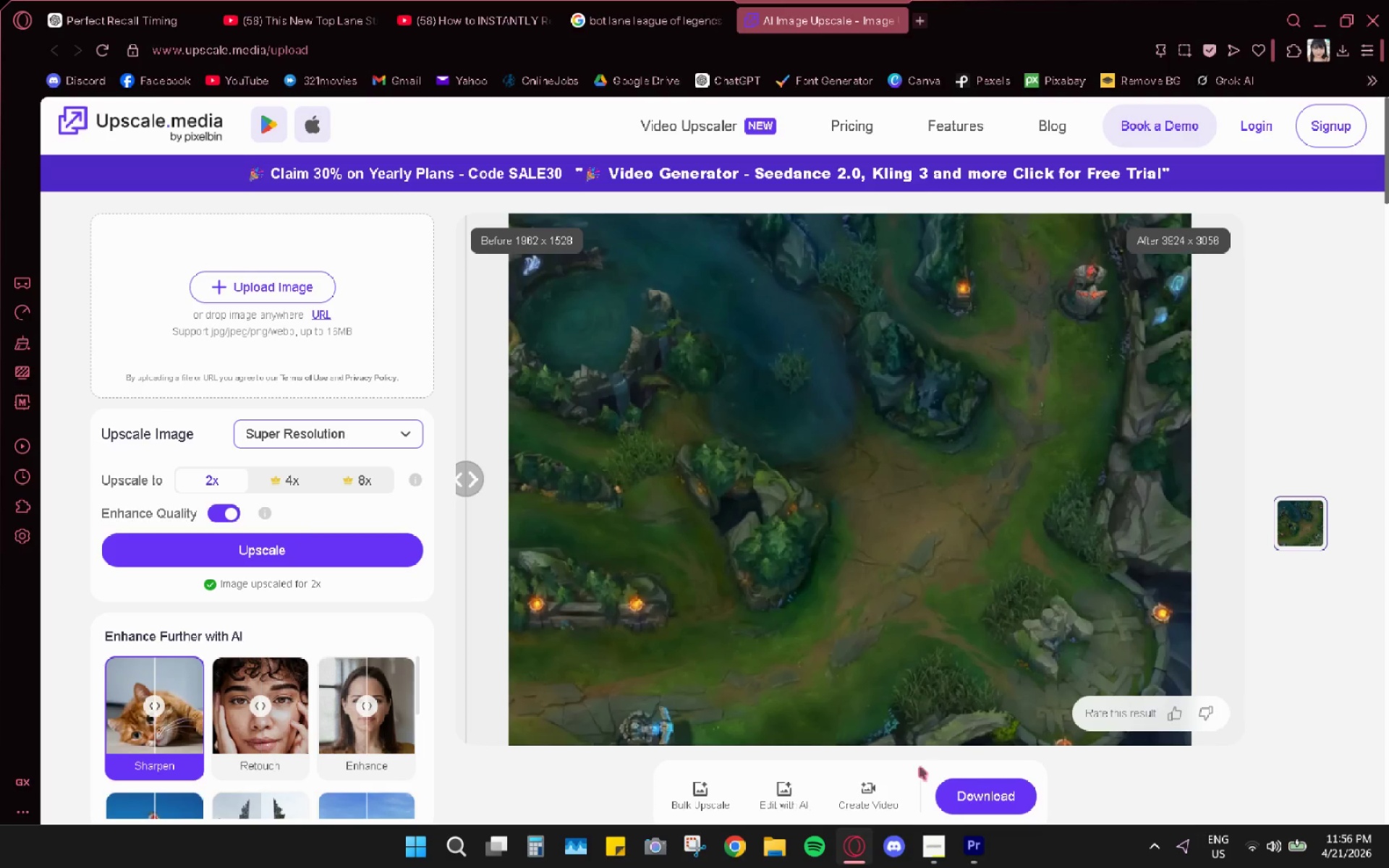 
wait(5.54)
 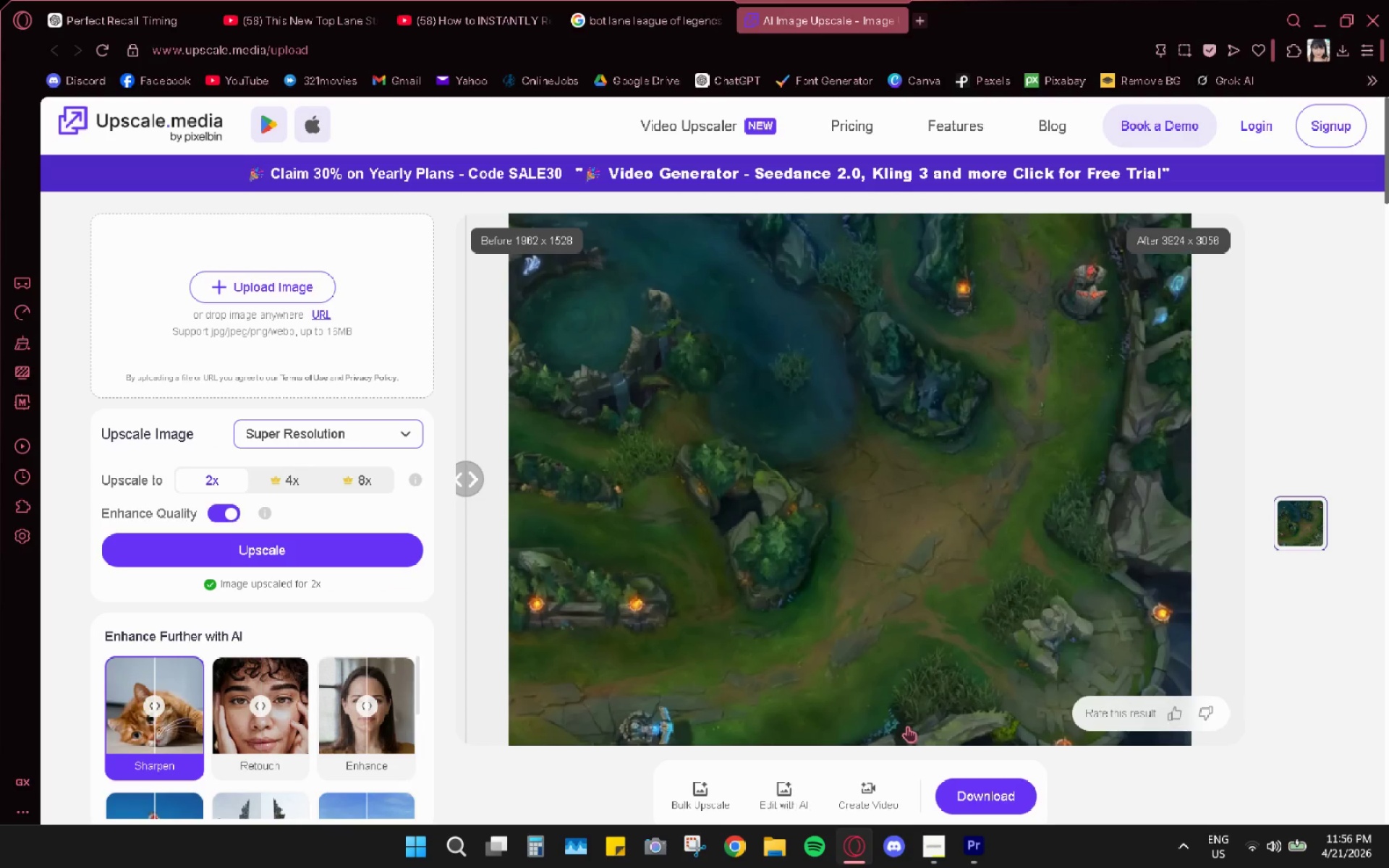 
left_click([969, 798])
 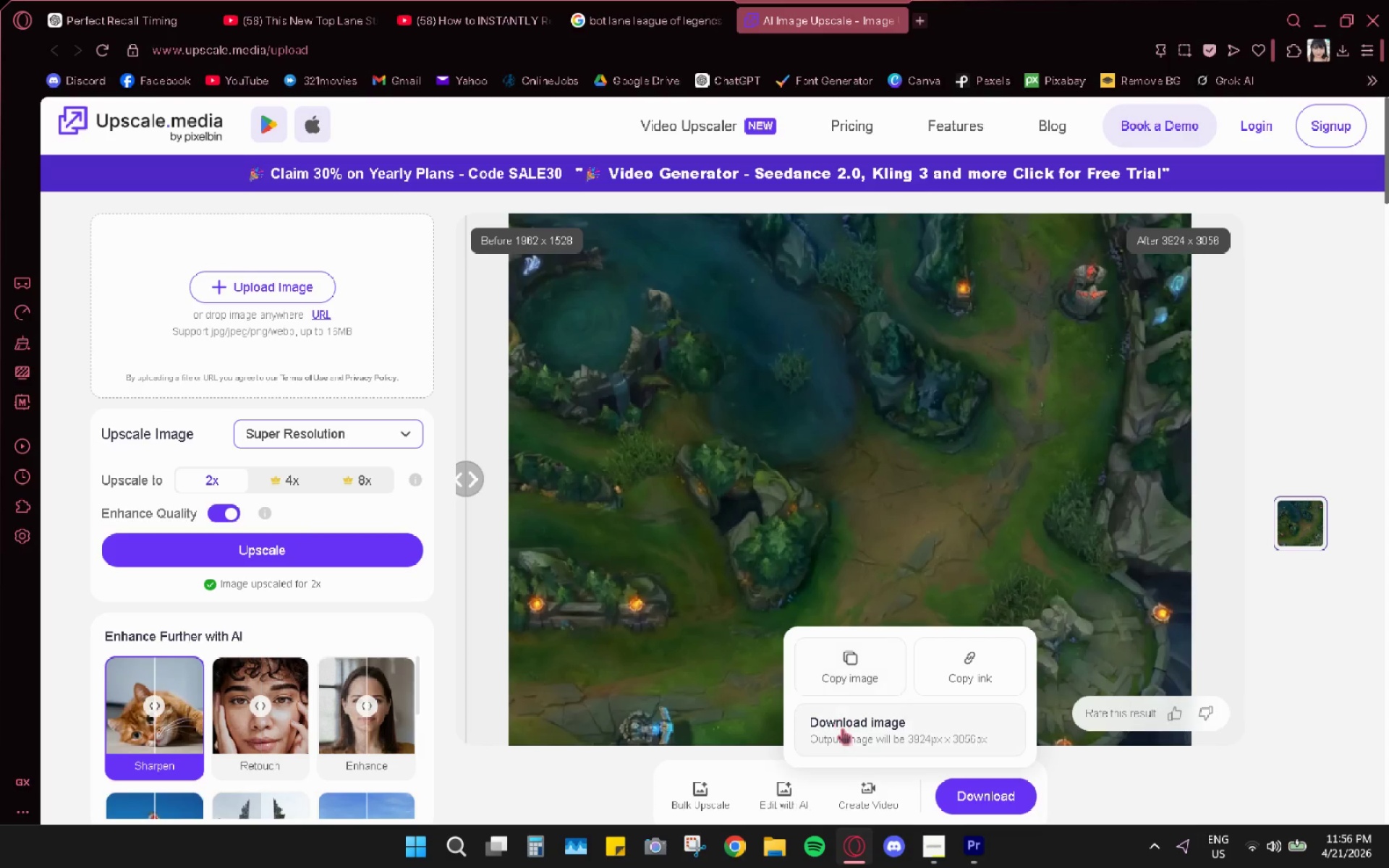 
left_click([842, 728])
 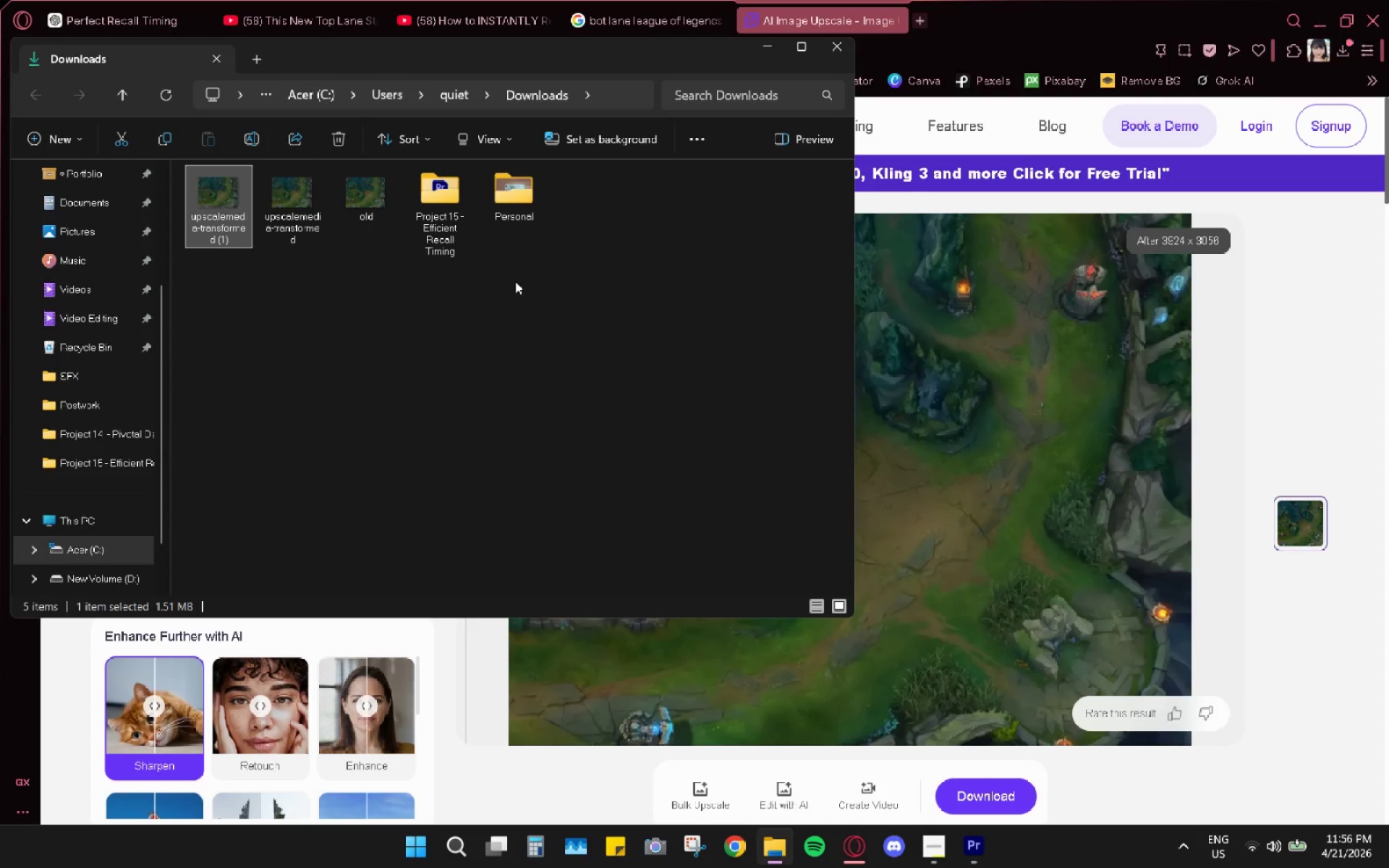 
left_click([283, 289])
 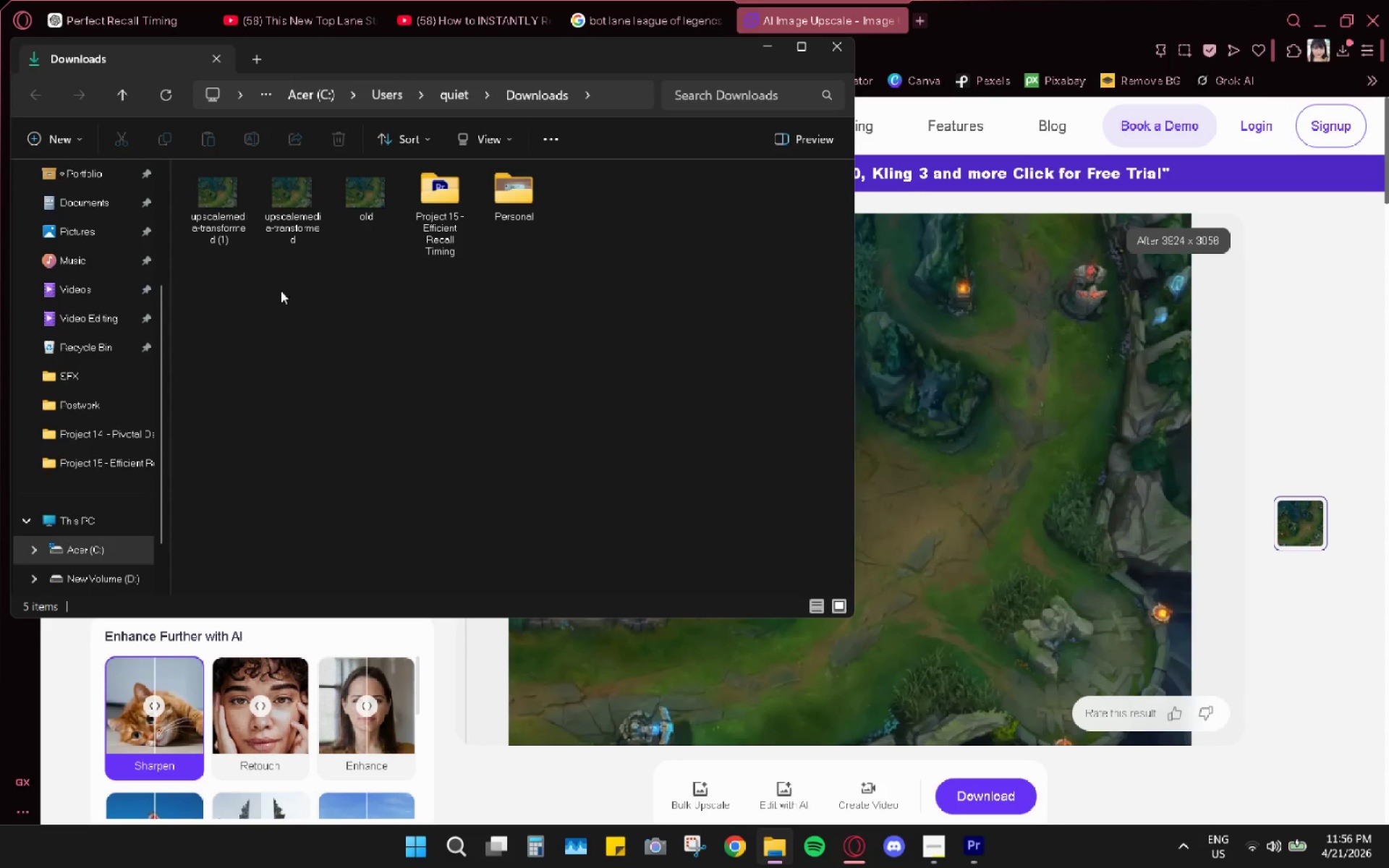 
left_click_drag(start_coordinate=[281, 291], to_coordinate=[345, 215])
 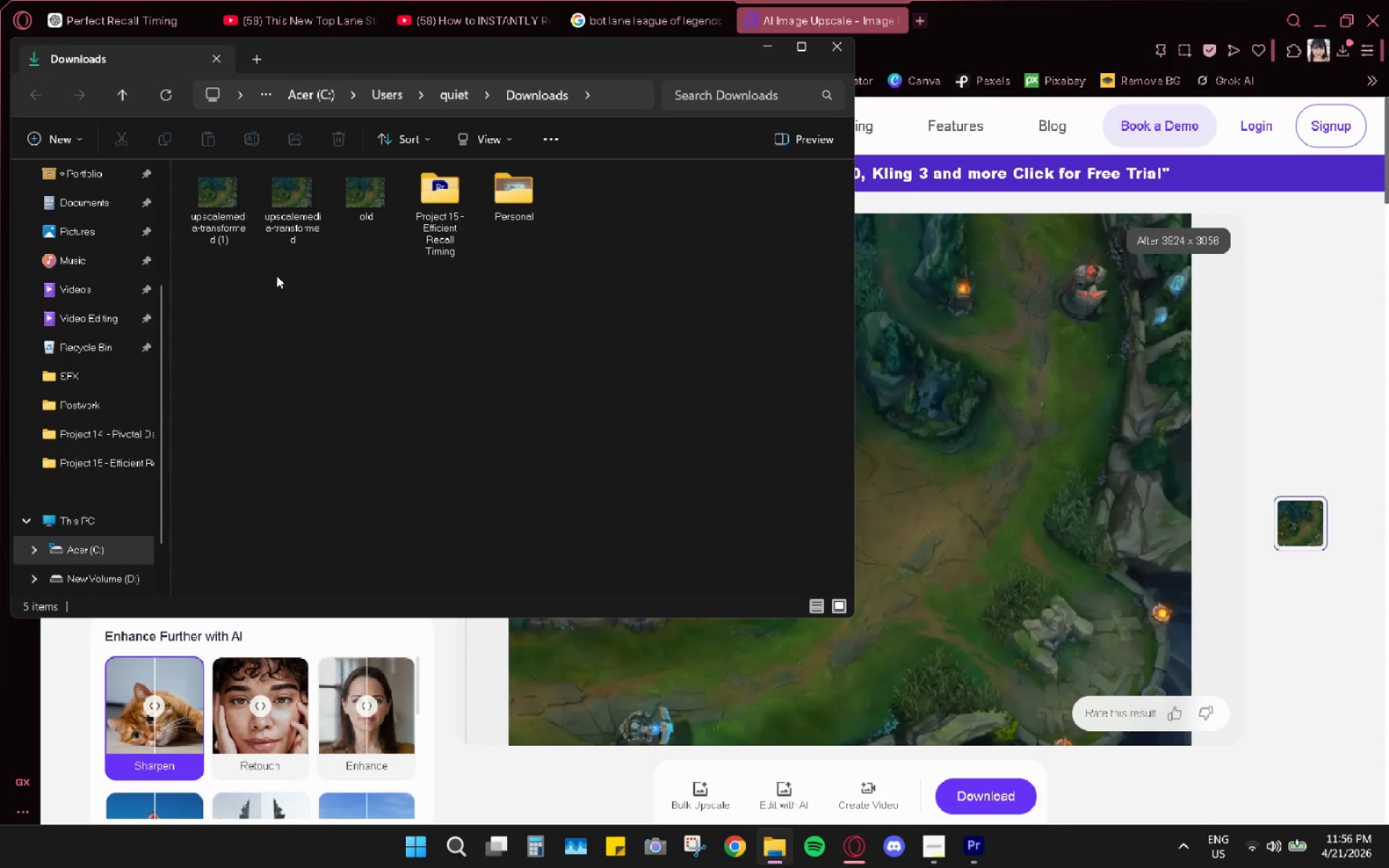 
left_click_drag(start_coordinate=[276, 275], to_coordinate=[351, 200])
 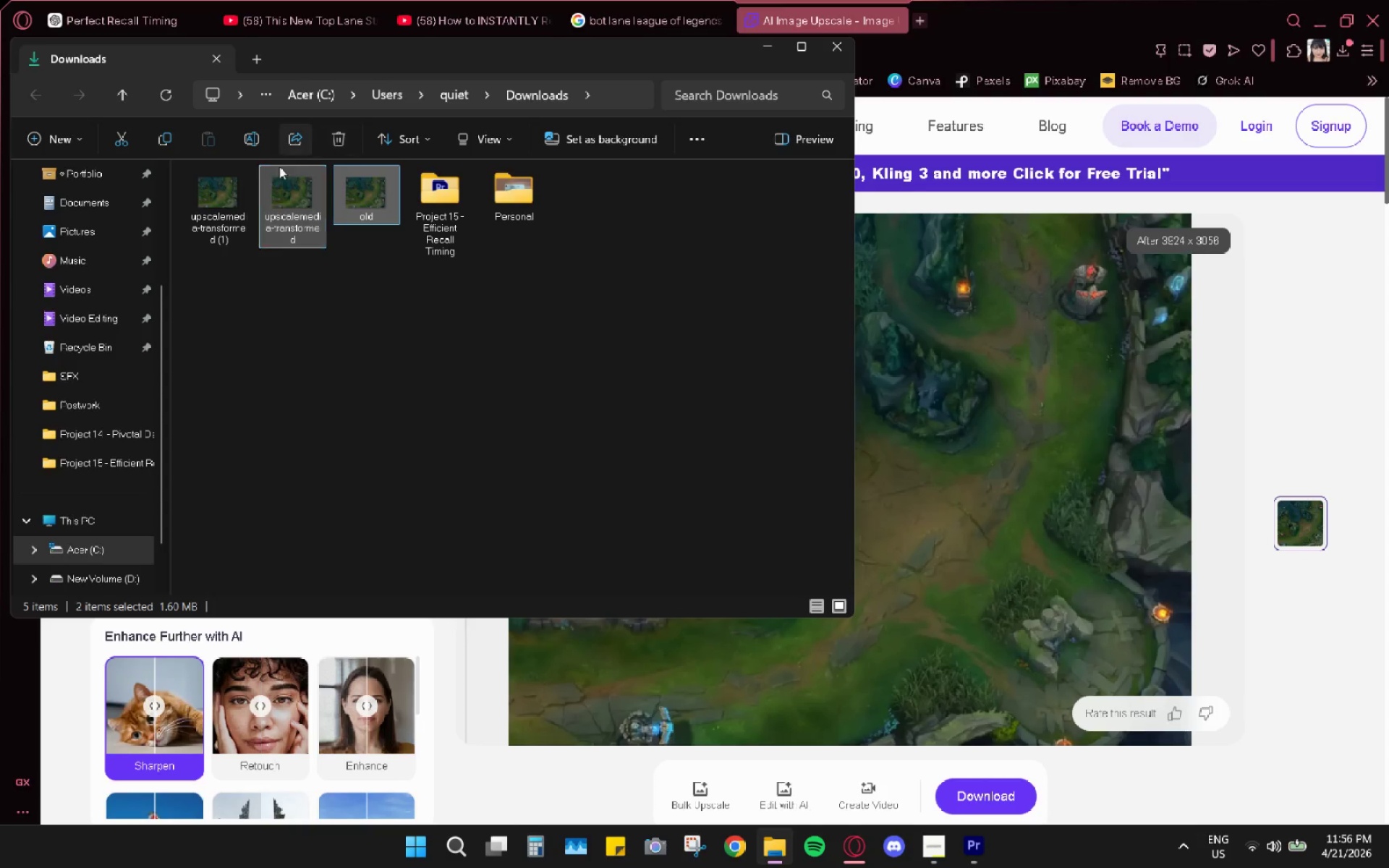 
double_click([224, 195])
 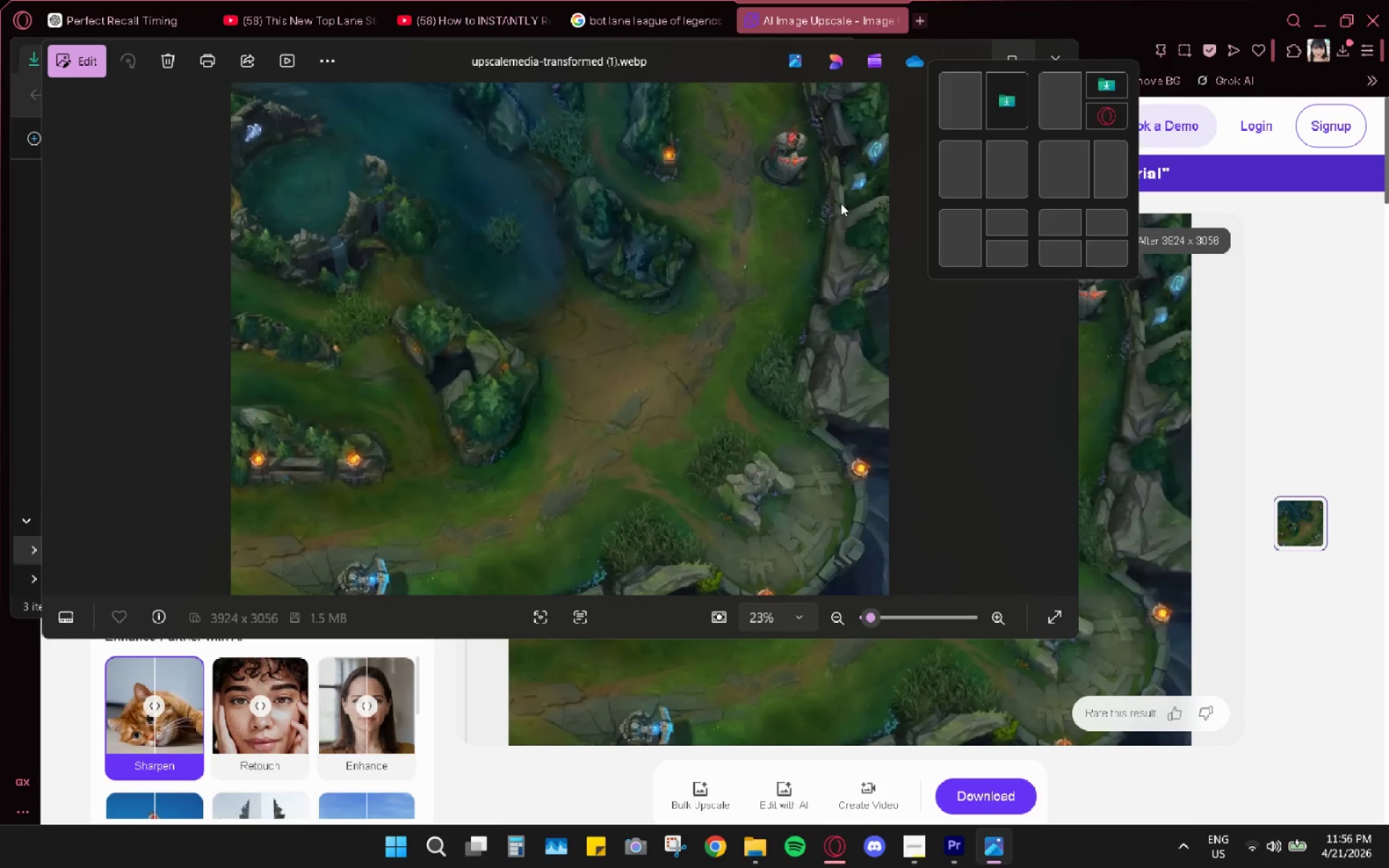 
hold_key(key=ControlLeft, duration=2.73)
scroll: coordinate [718, 375], scroll_direction: up, amount: 8.0
 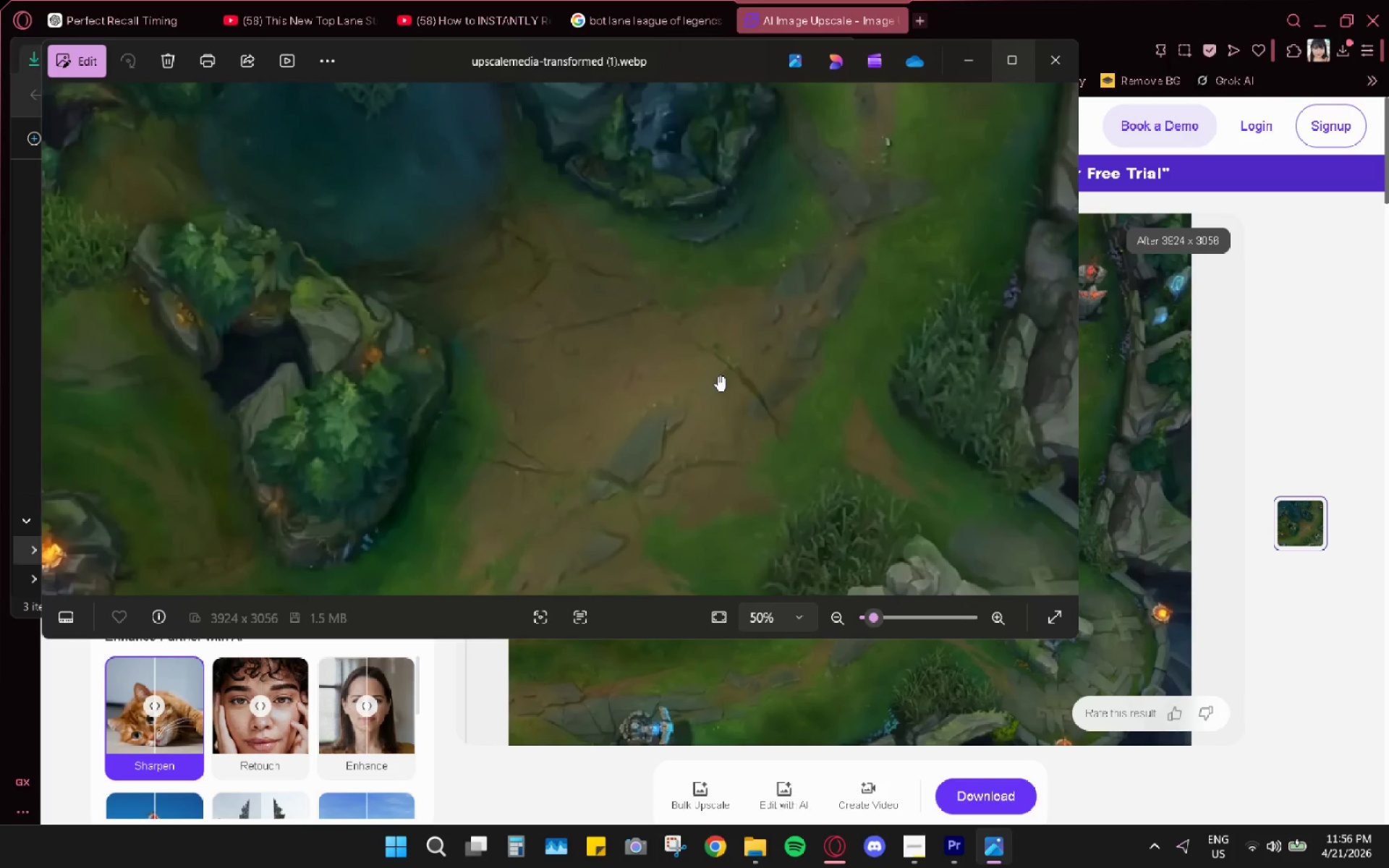 
scroll: coordinate [718, 375], scroll_direction: down, amount: 8.0
 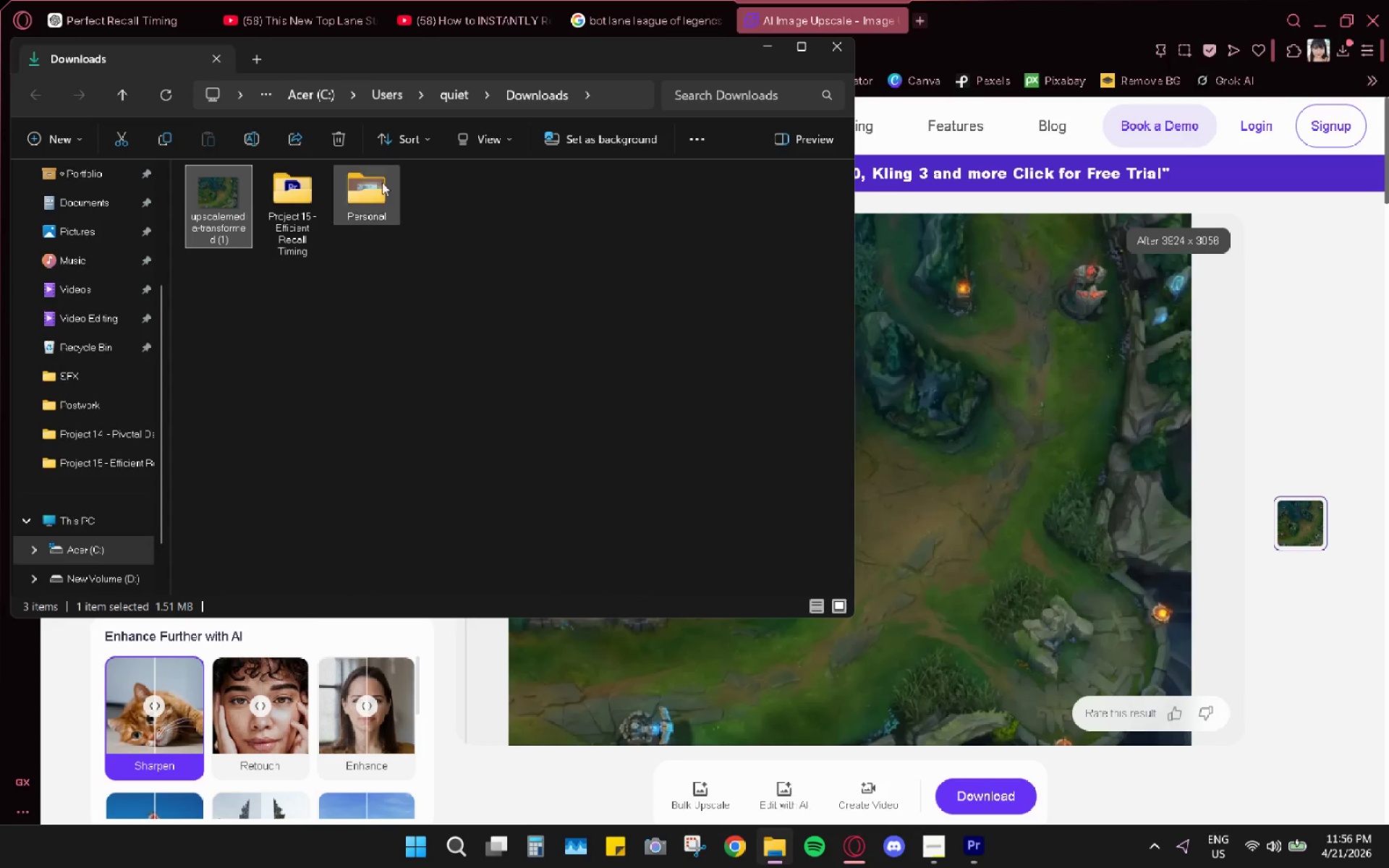 
left_click([845, 52])
 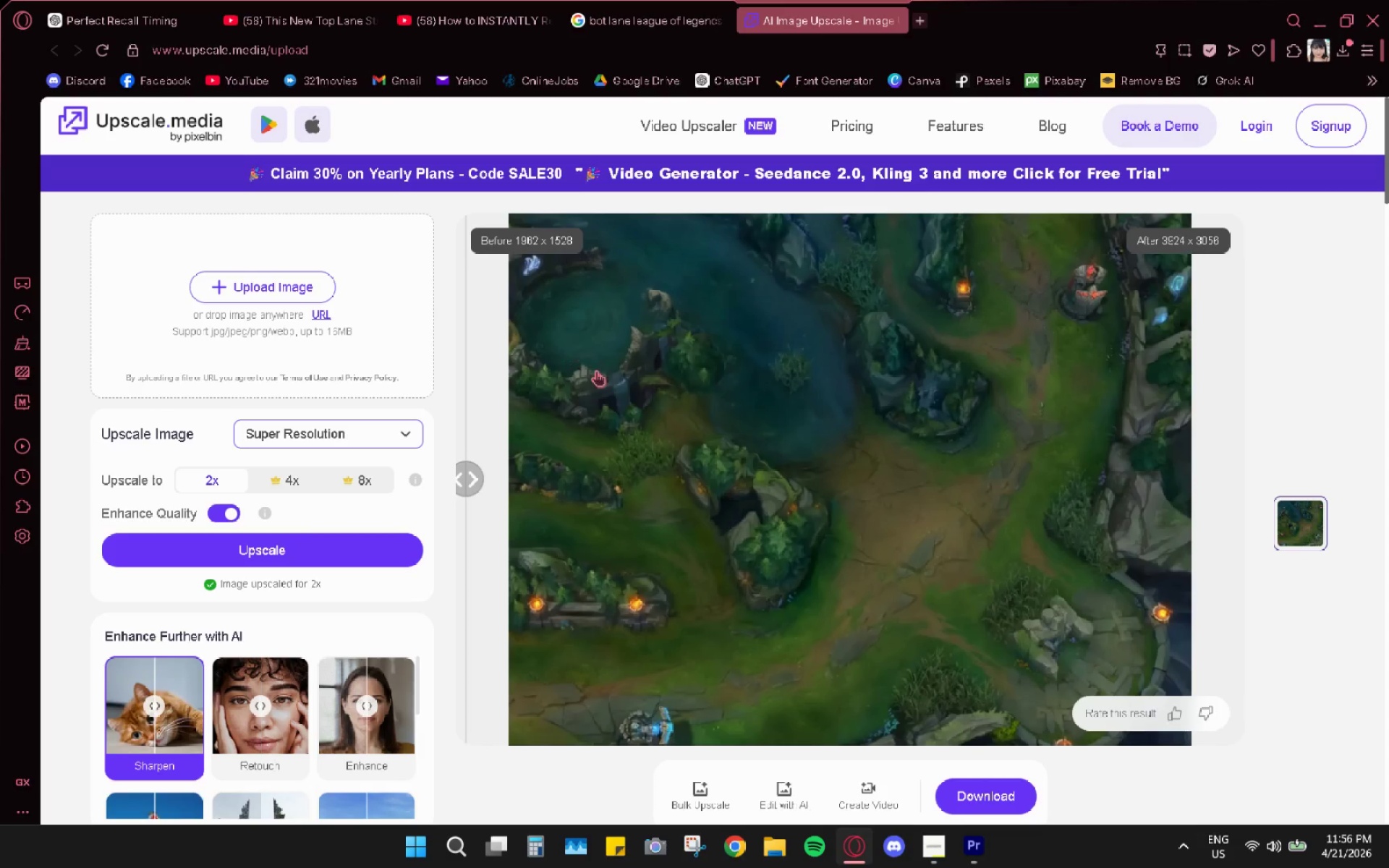 
left_click([1188, 230])
 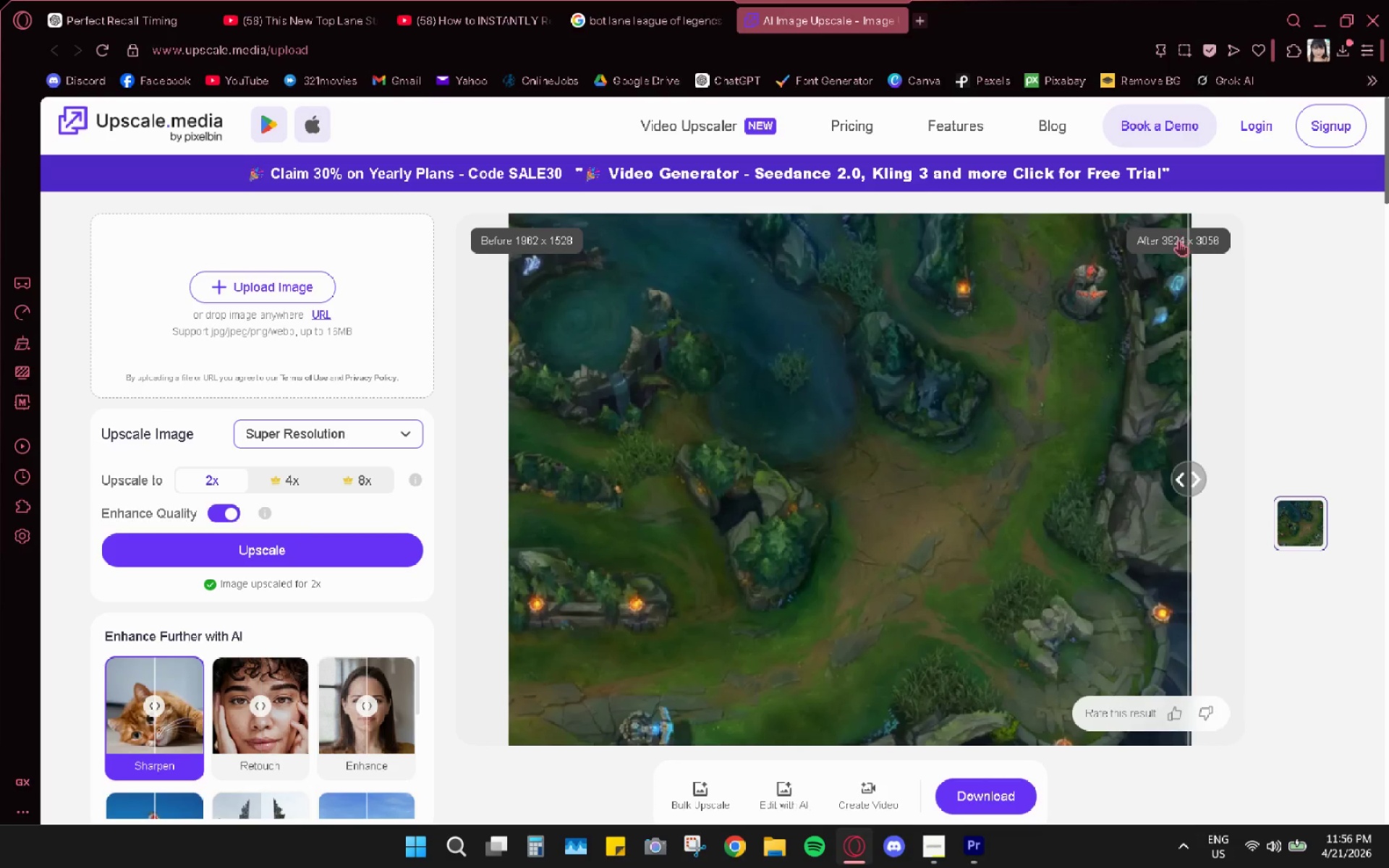 
left_click_drag(start_coordinate=[1178, 246], to_coordinate=[1112, 281])
 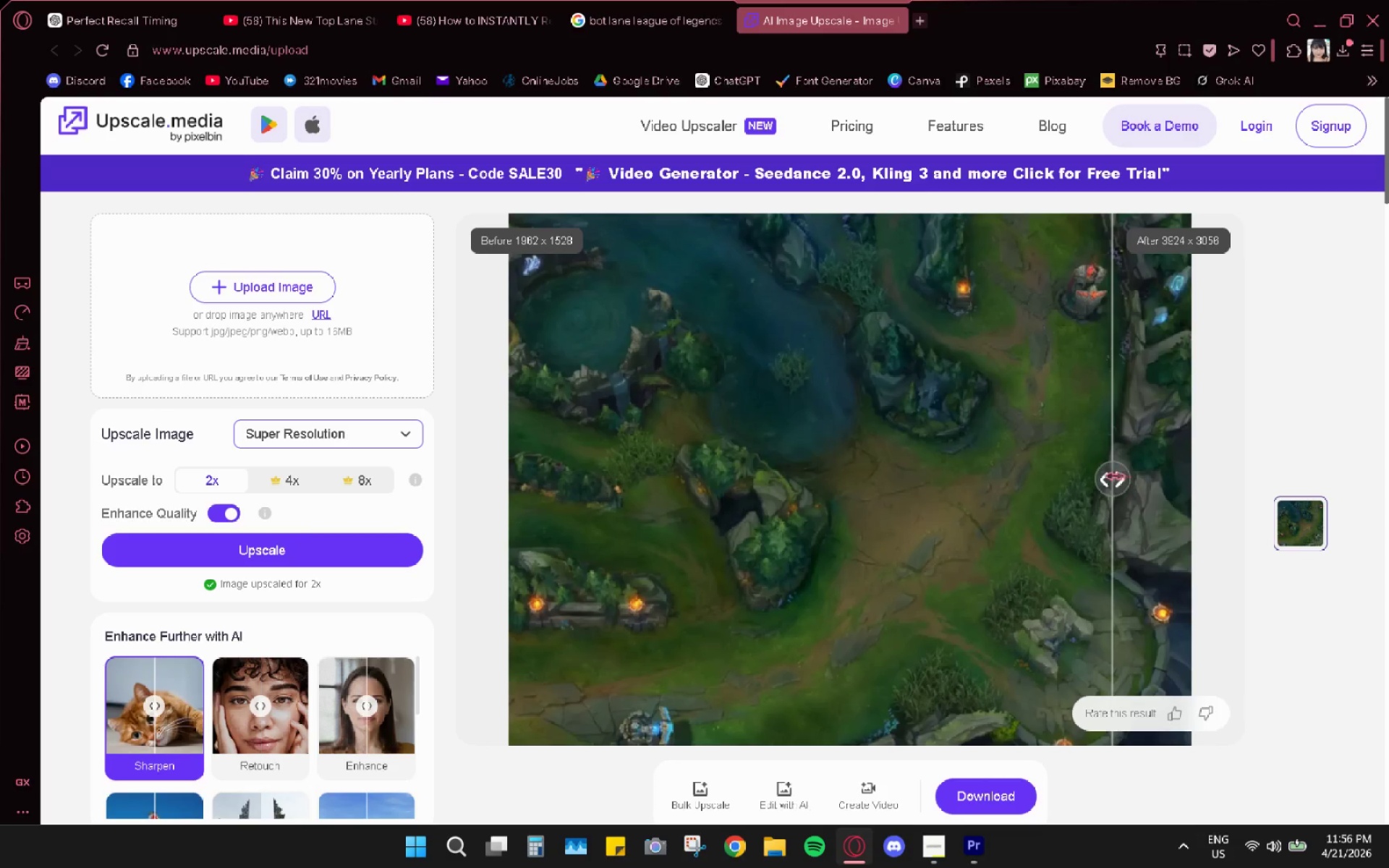 
left_click_drag(start_coordinate=[1104, 474], to_coordinate=[1142, 530])
 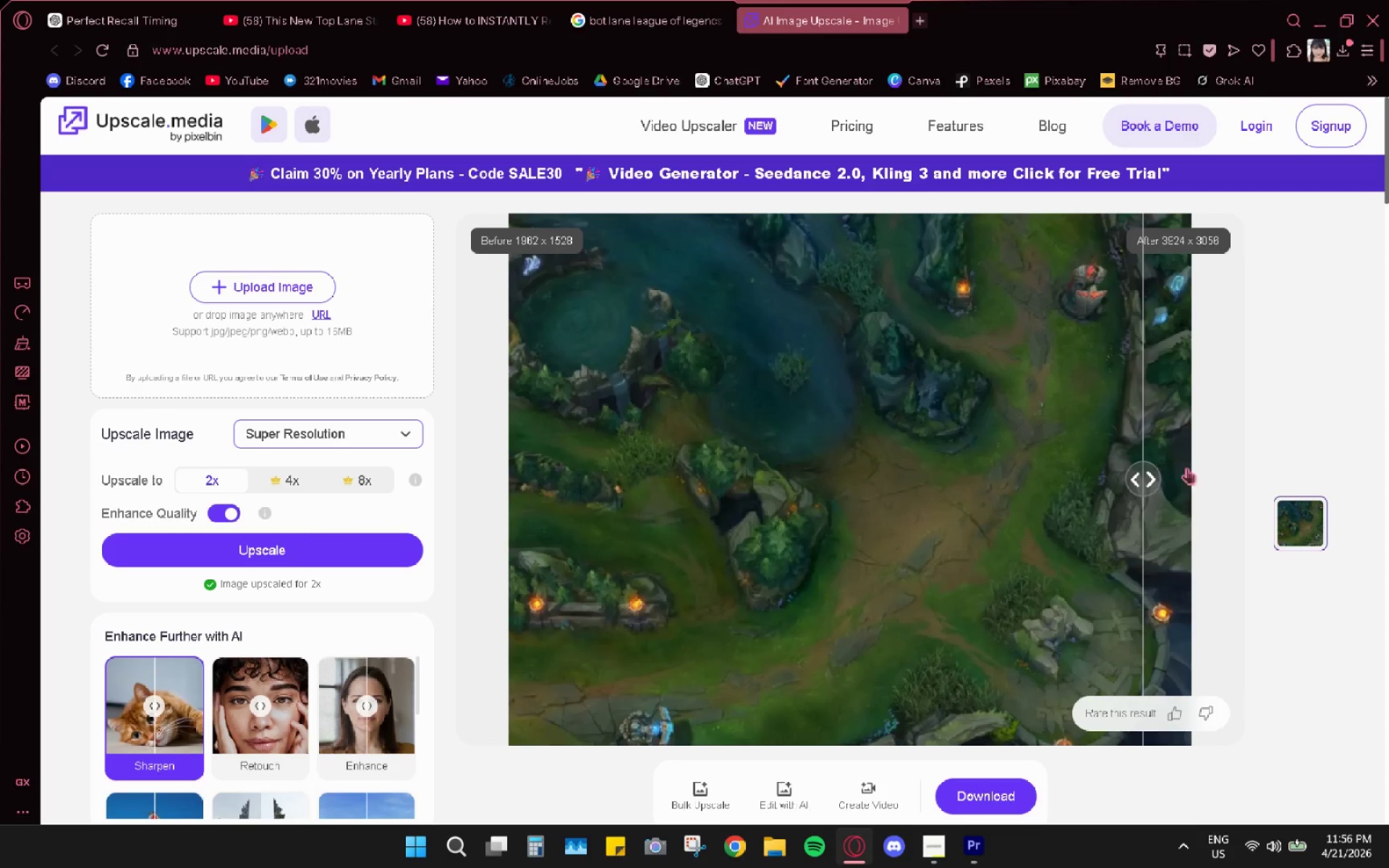 
left_click_drag(start_coordinate=[1164, 464], to_coordinate=[972, 475])
 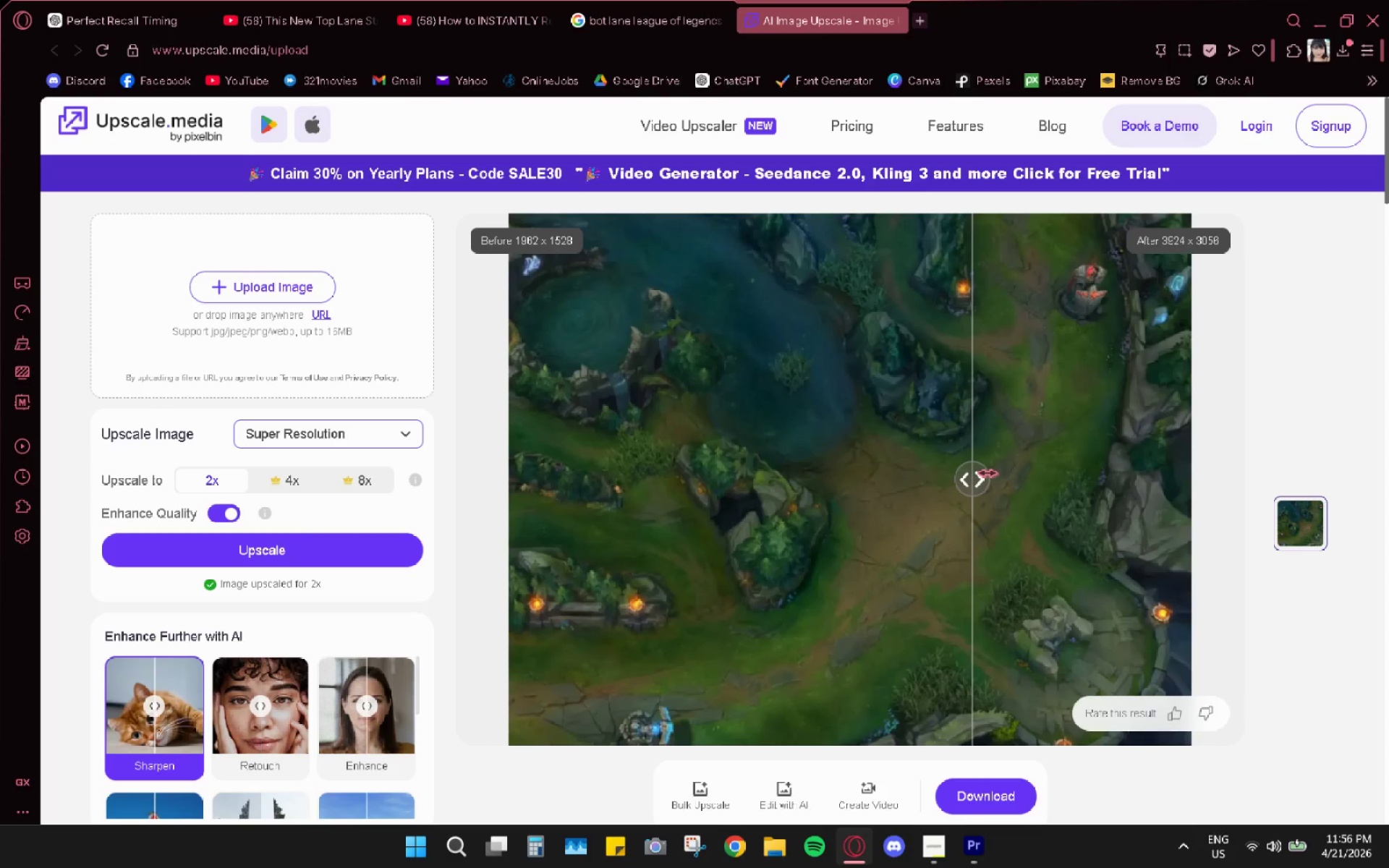 
left_click_drag(start_coordinate=[969, 477], to_coordinate=[143, 469])
 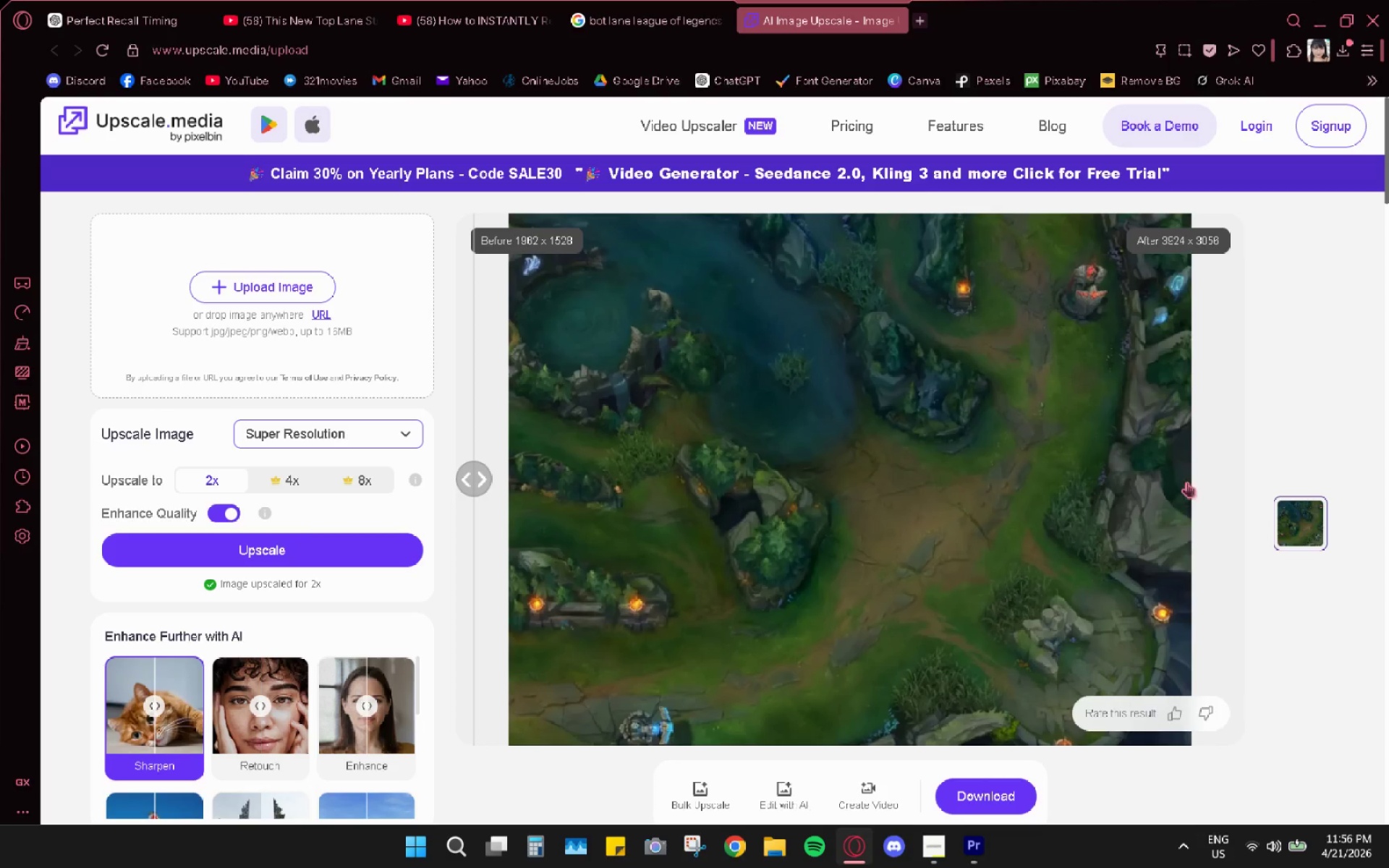 
left_click_drag(start_coordinate=[1194, 478], to_coordinate=[1178, 480])
 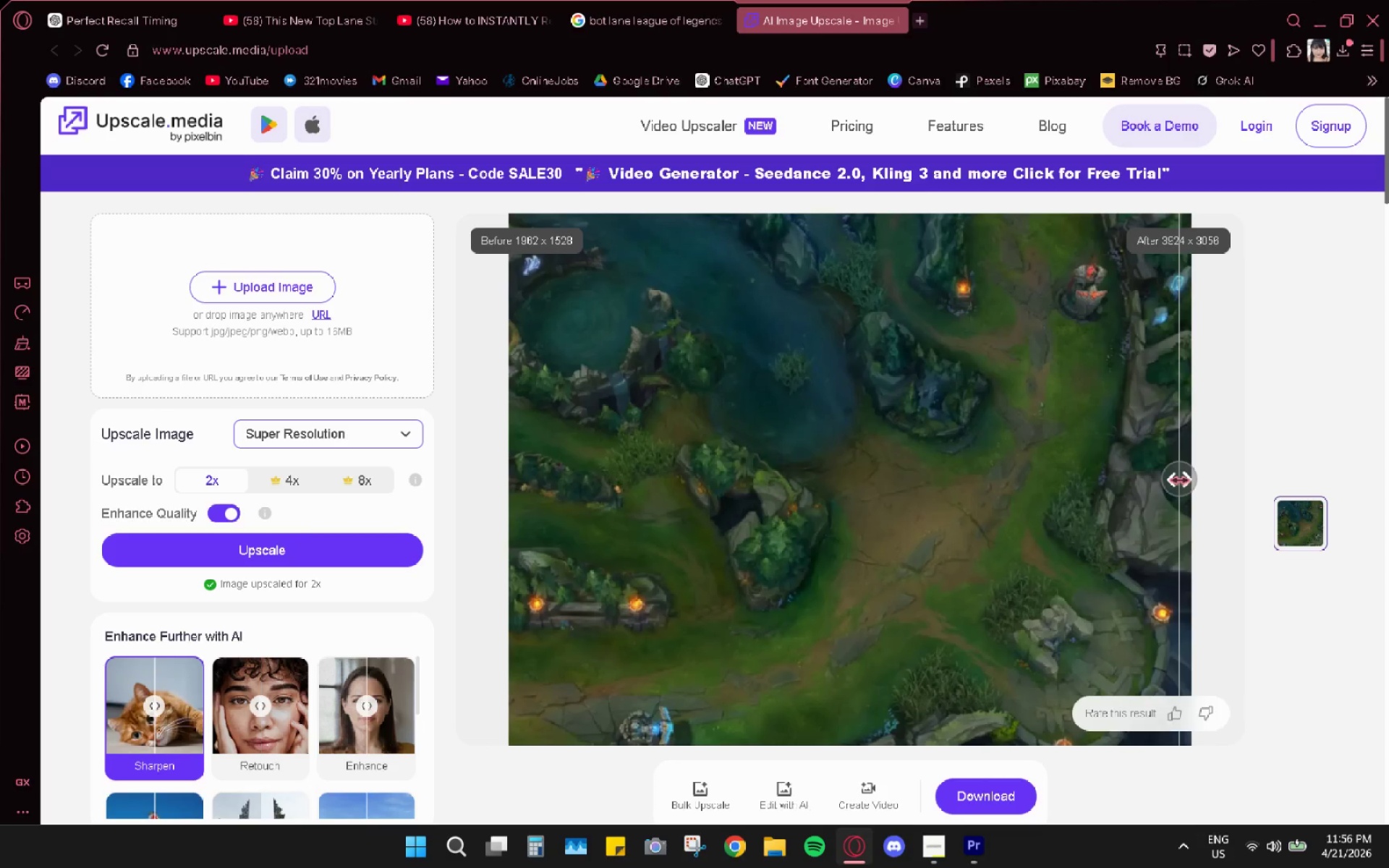 
left_click_drag(start_coordinate=[1179, 480], to_coordinate=[410, 535])
 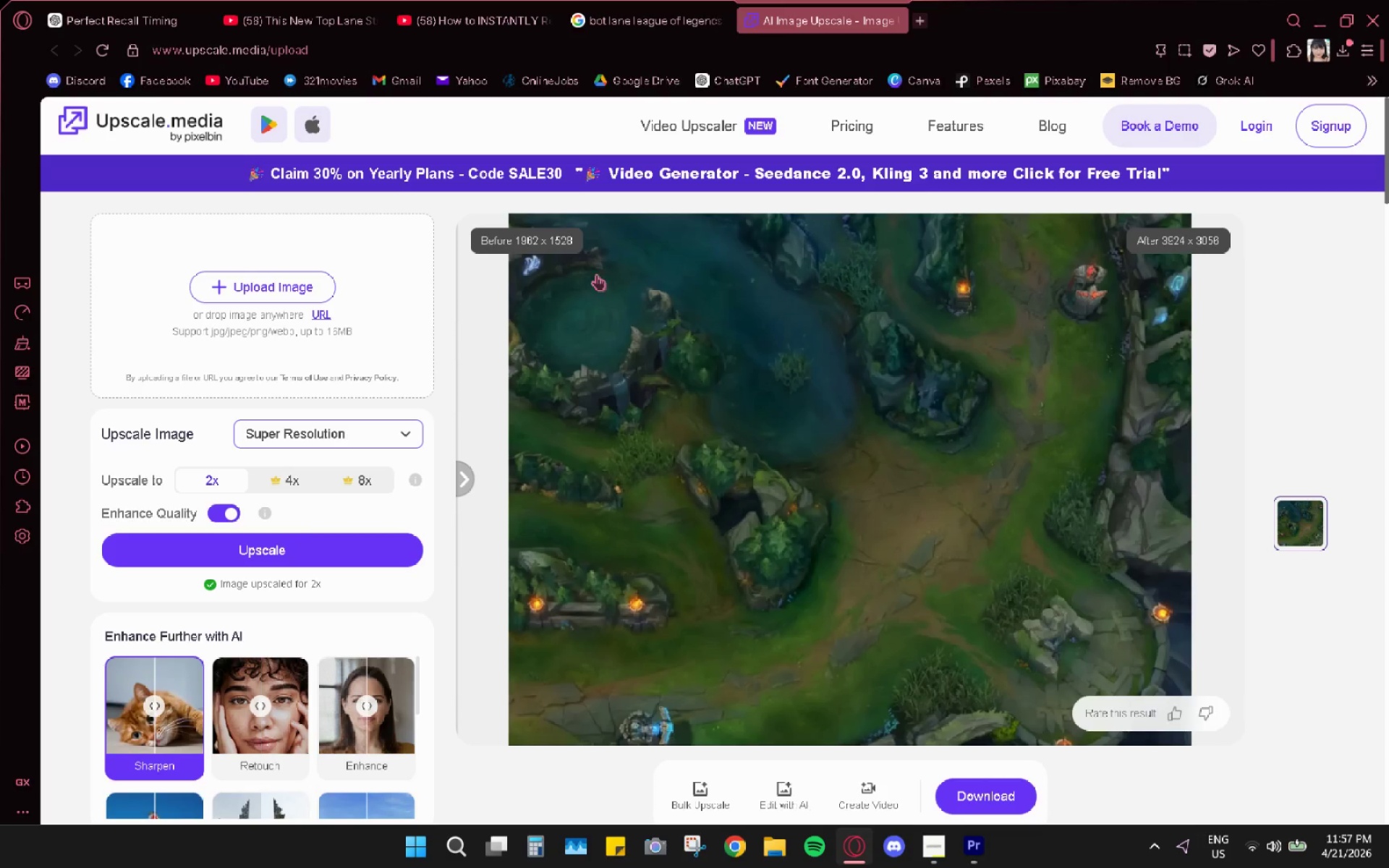 
left_click([556, 244])
 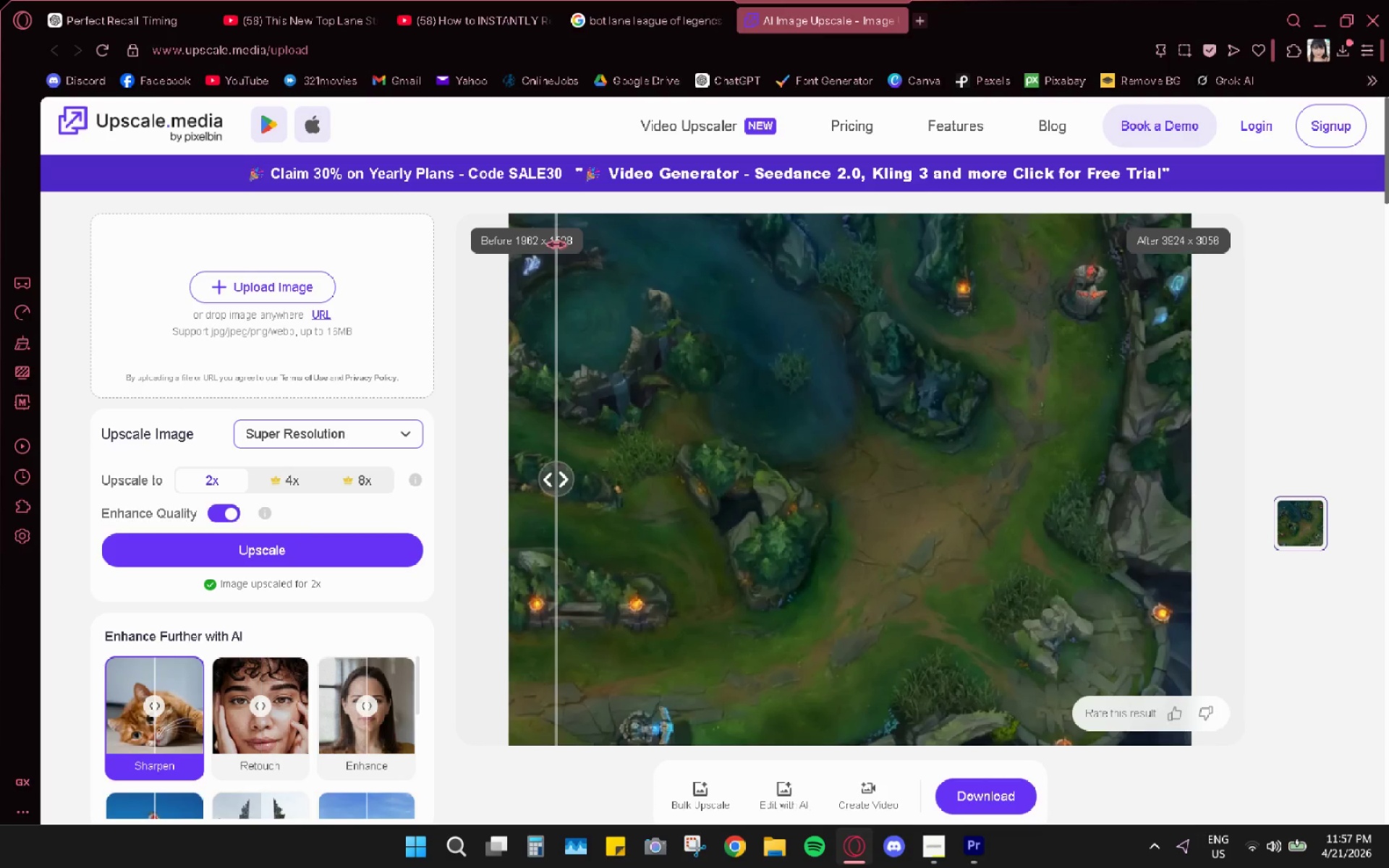 
left_click_drag(start_coordinate=[556, 245], to_coordinate=[595, 544])
 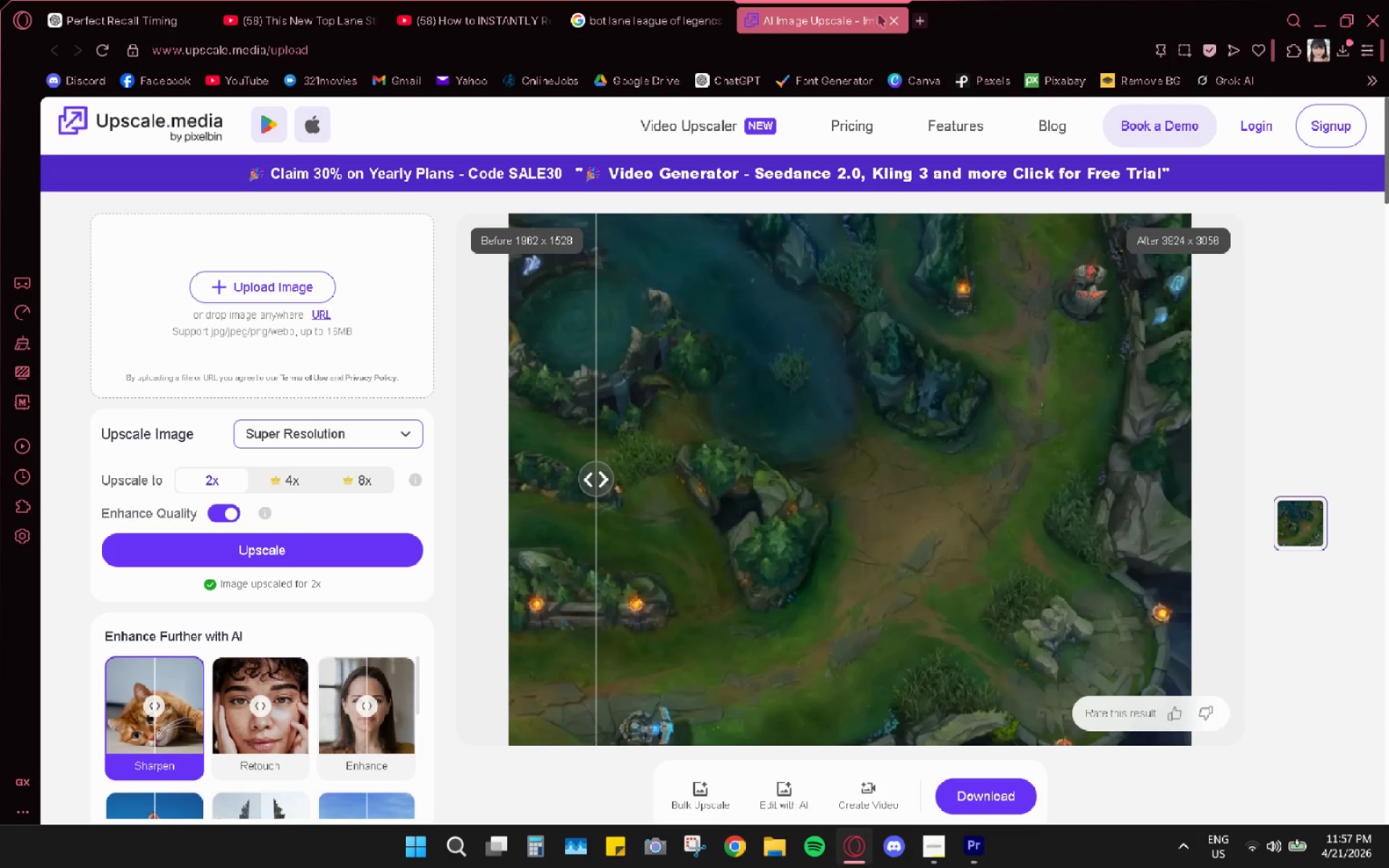 
left_click([898, 19])
 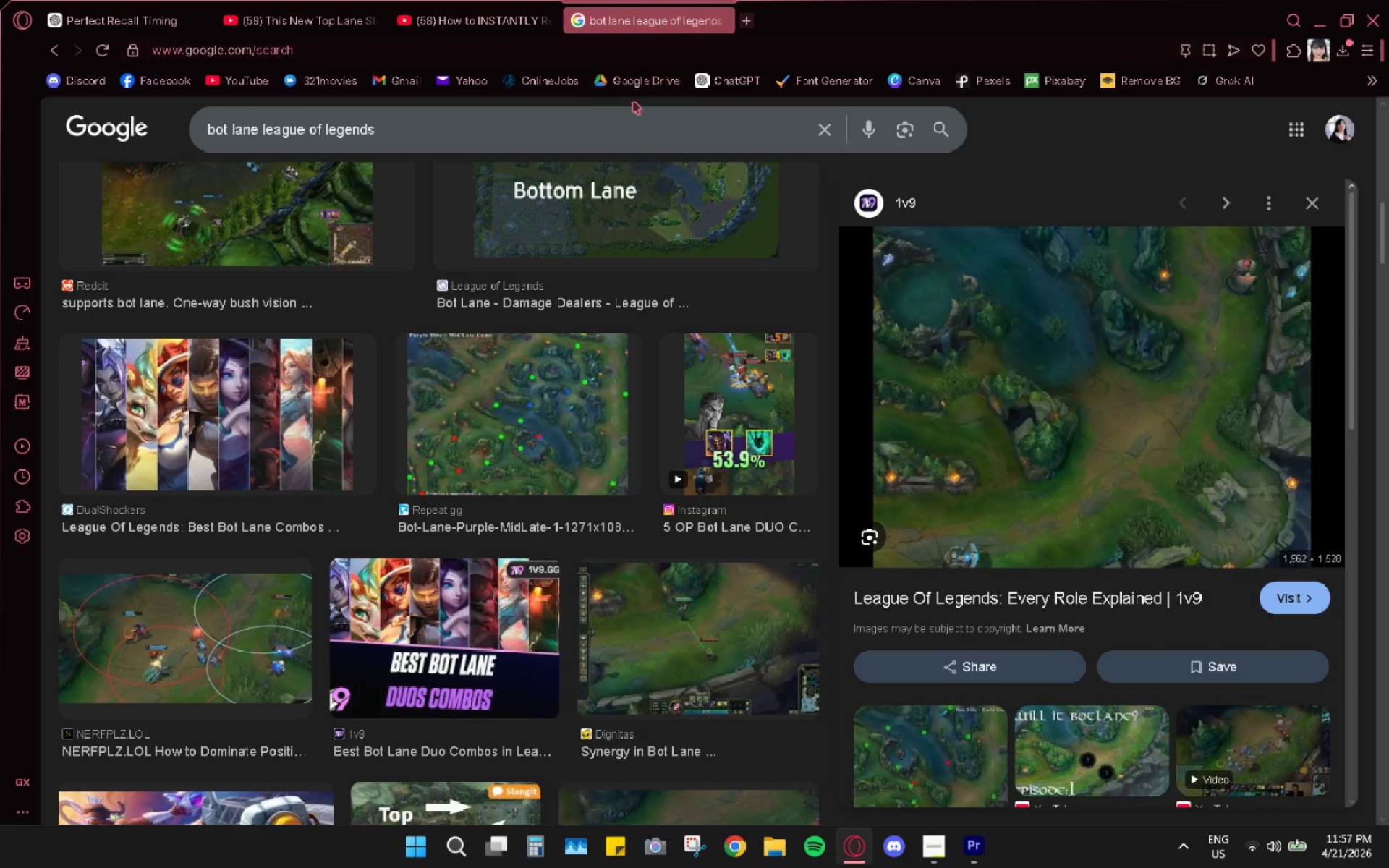 
double_click([587, 136])
 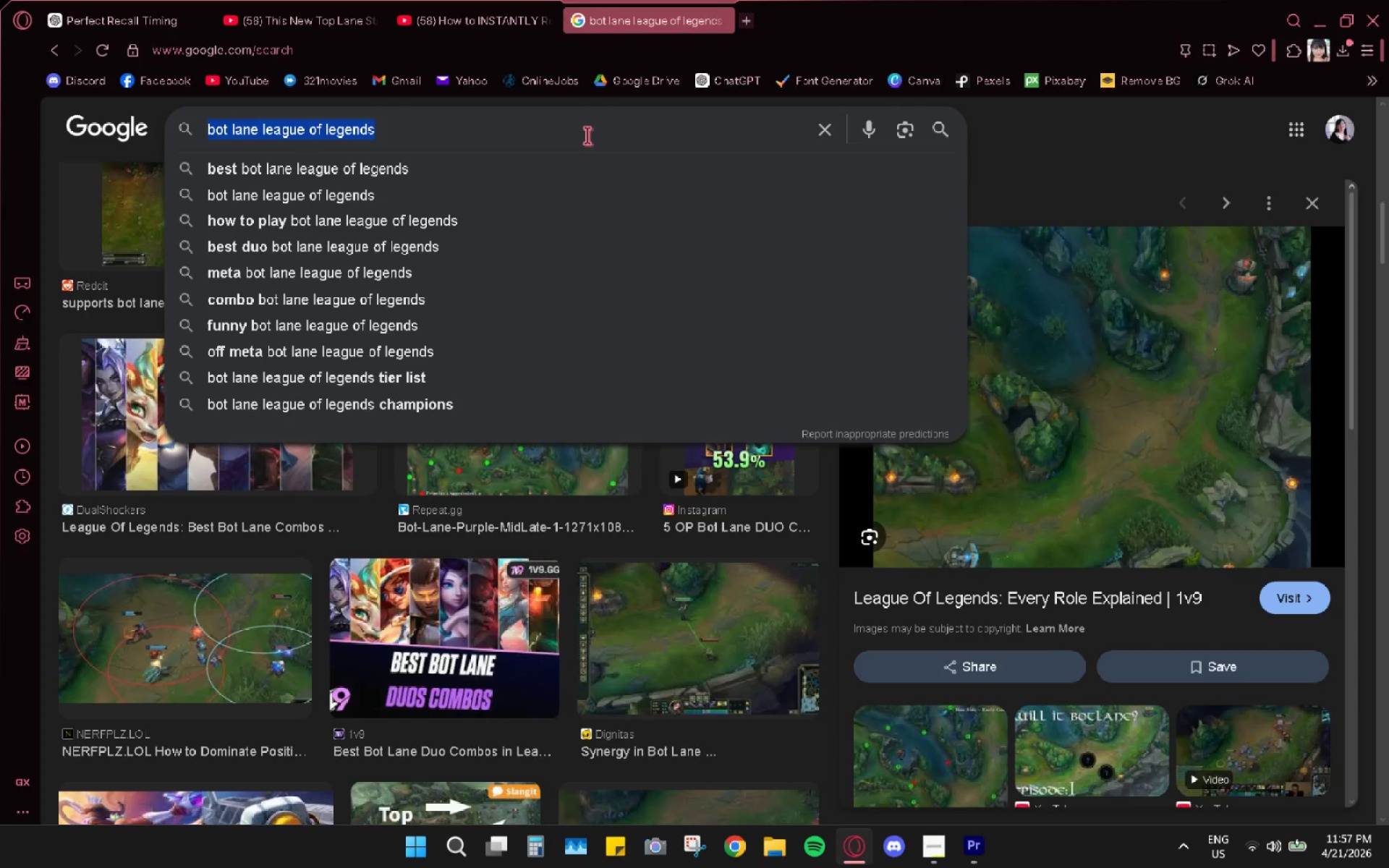 
left_click_drag(start_coordinate=[587, 135], to_coordinate=[645, 140])
 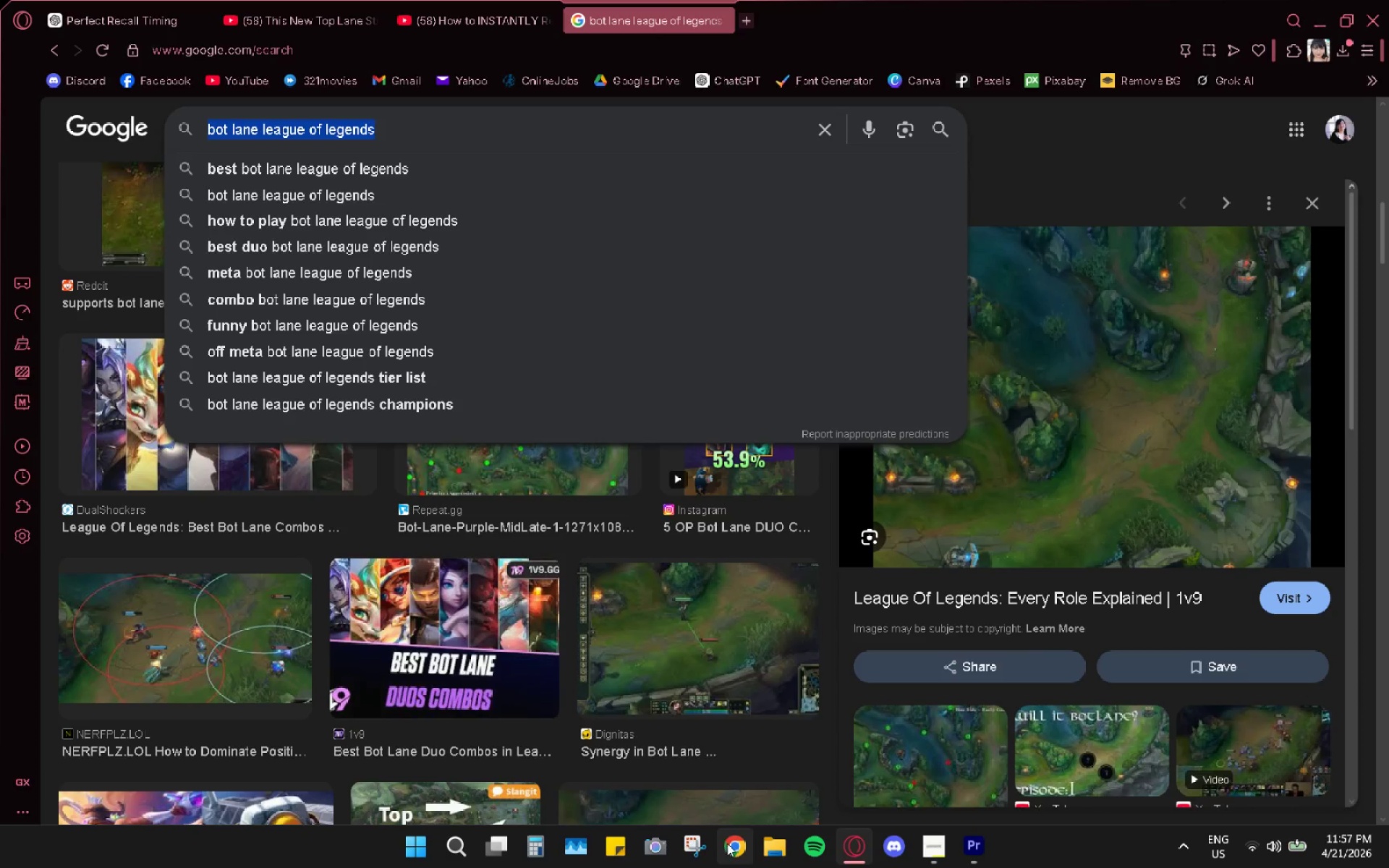 
left_click([770, 848])
 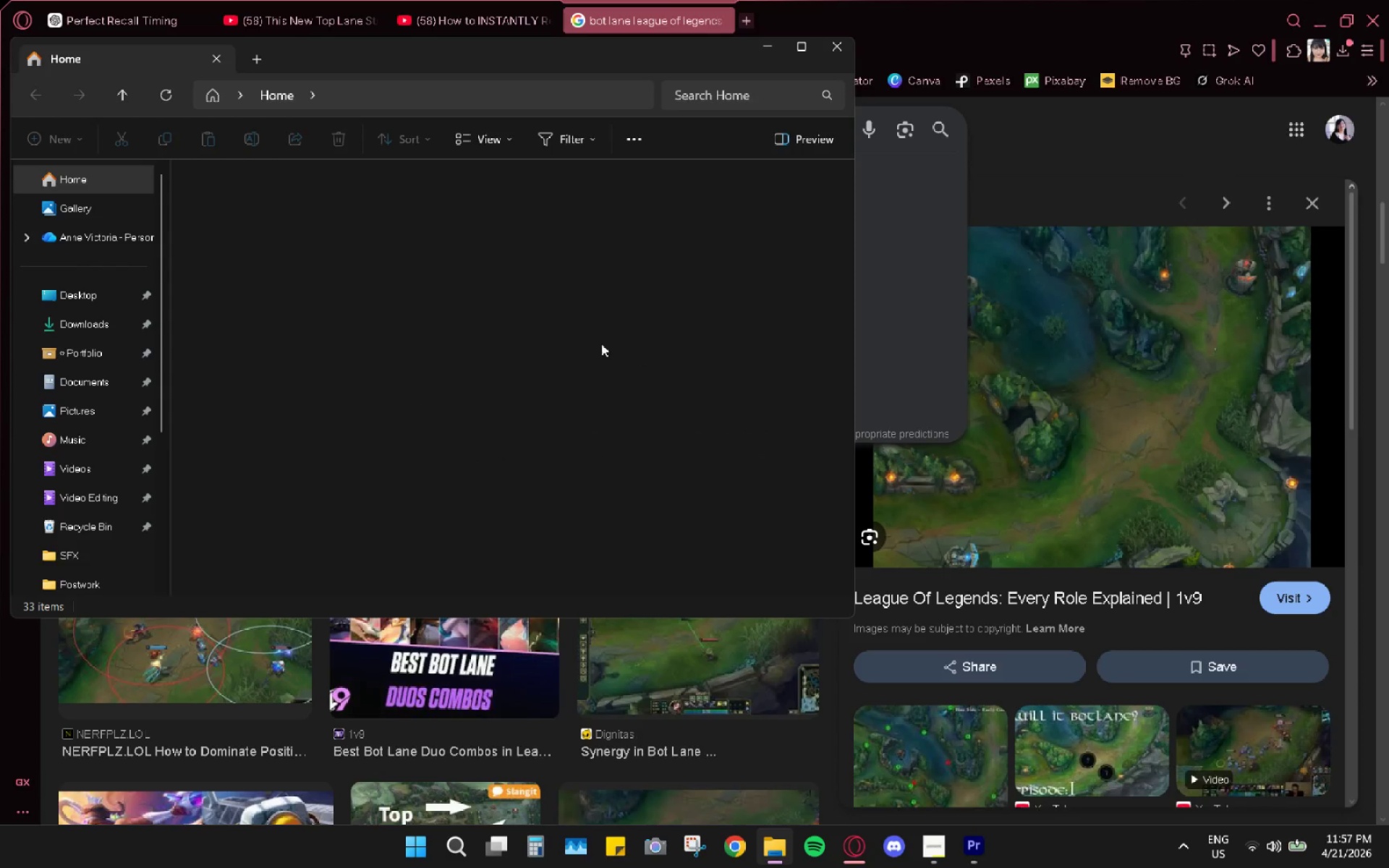 
right_click([361, 276])
 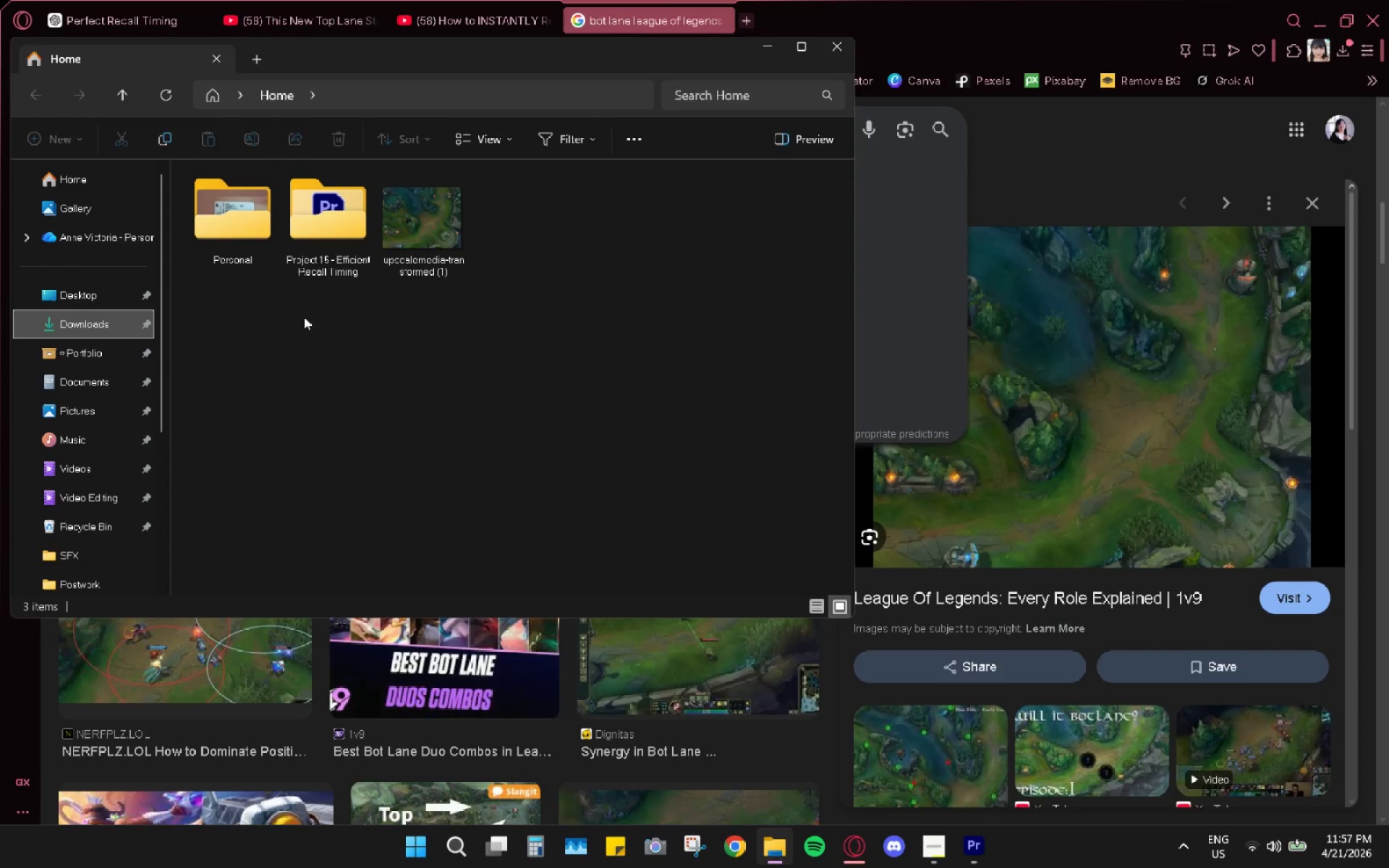 
right_click([416, 331])
 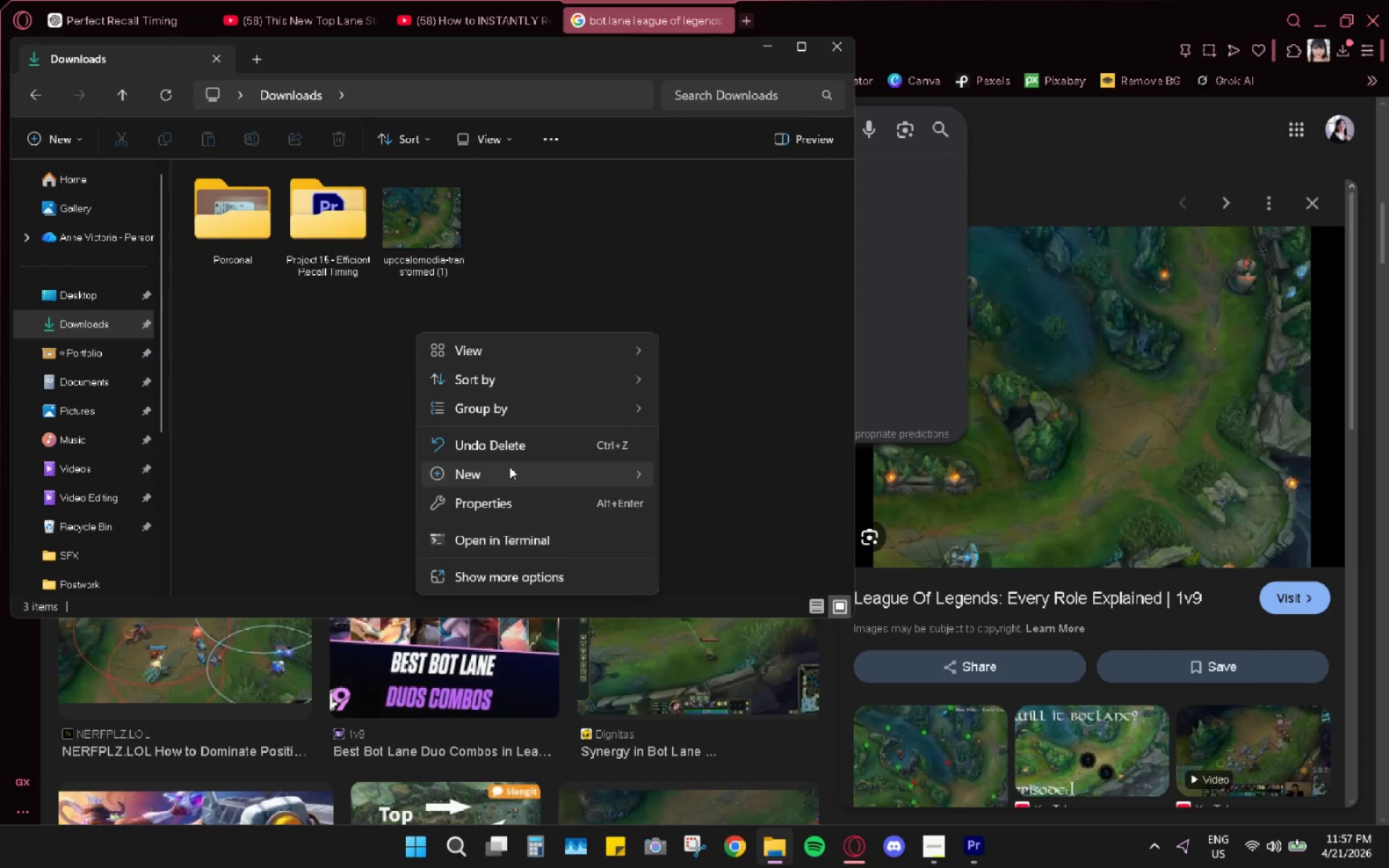 
left_click([512, 451])
 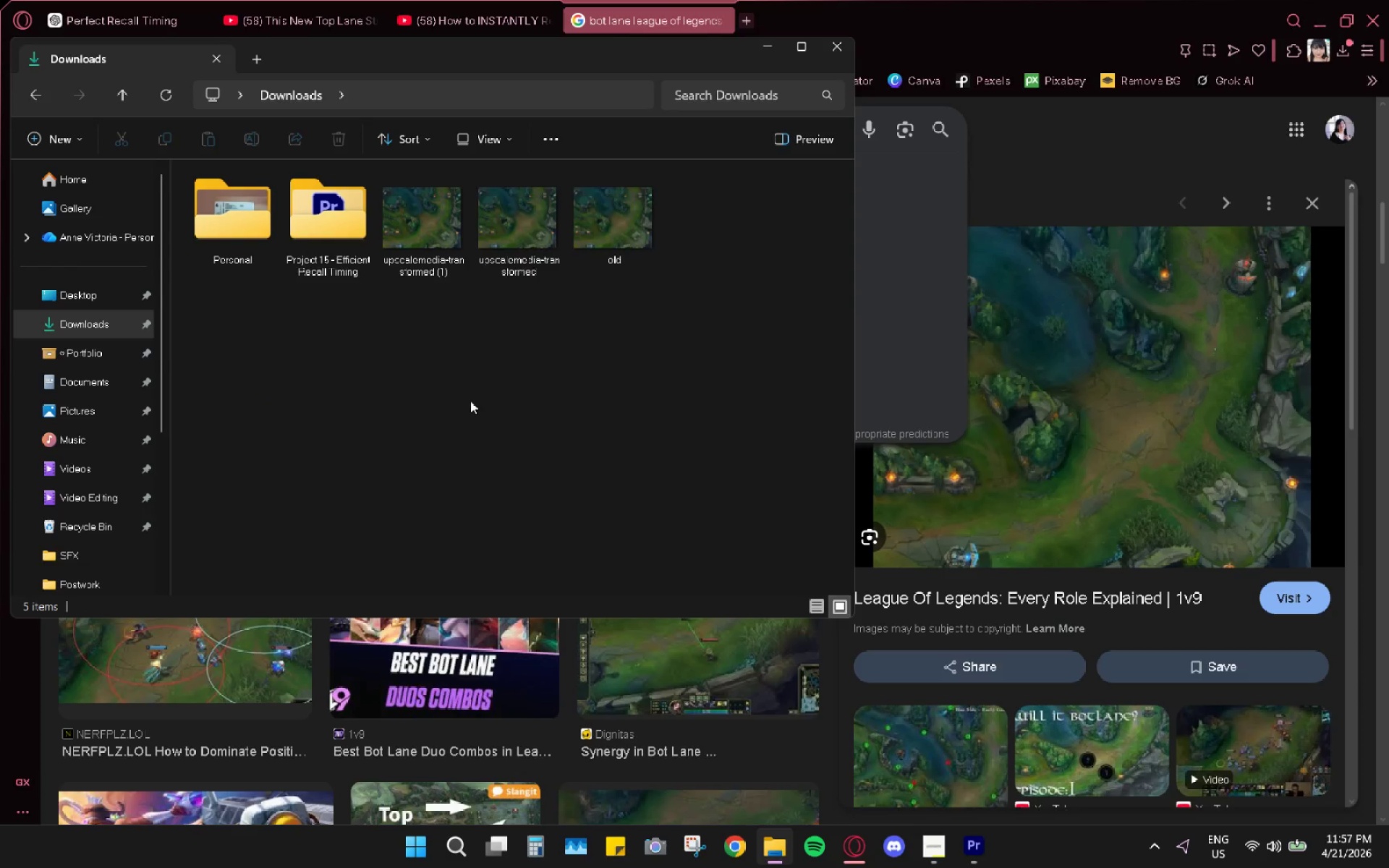 
right_click([470, 401])
 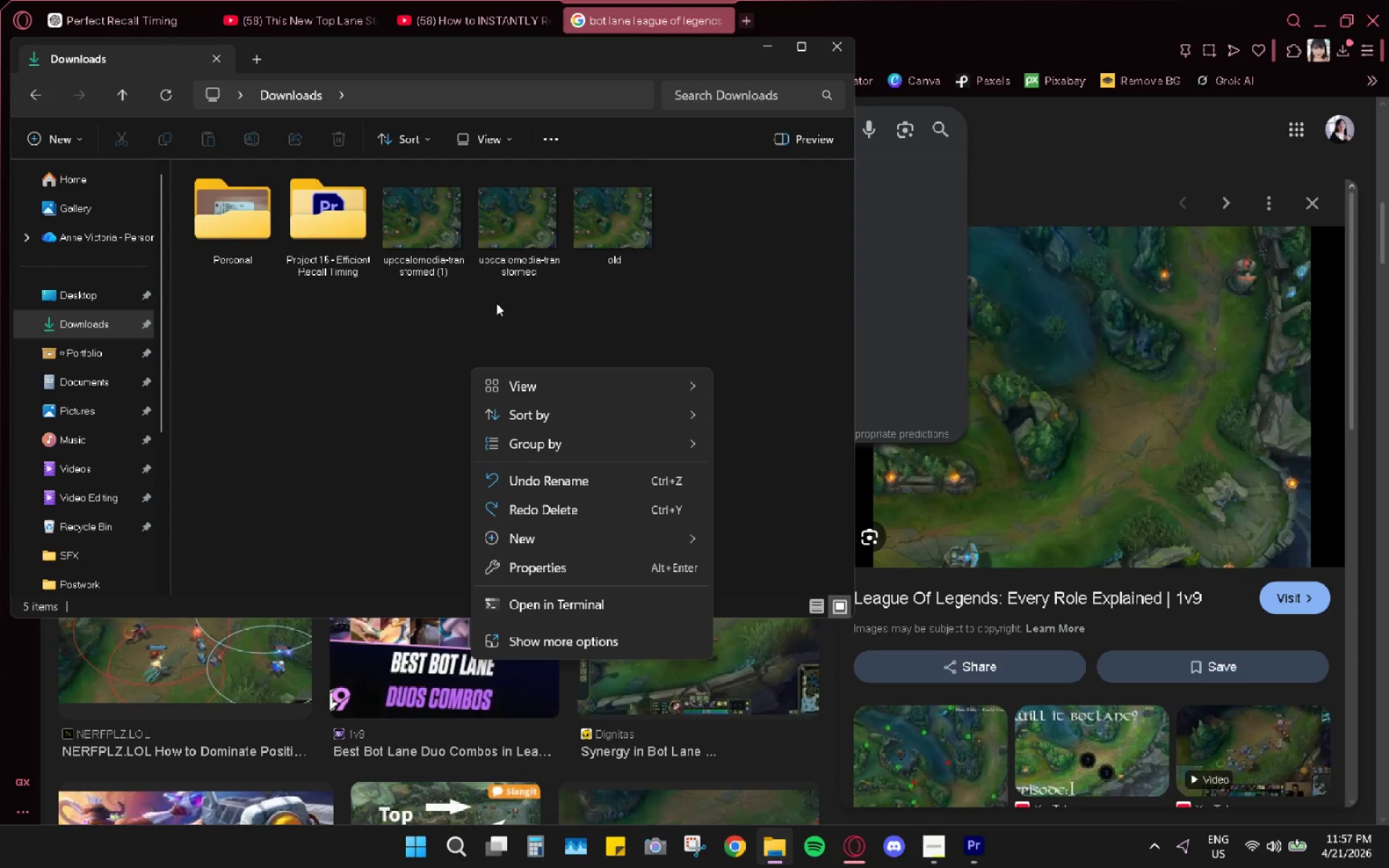 
left_click([475, 310])
 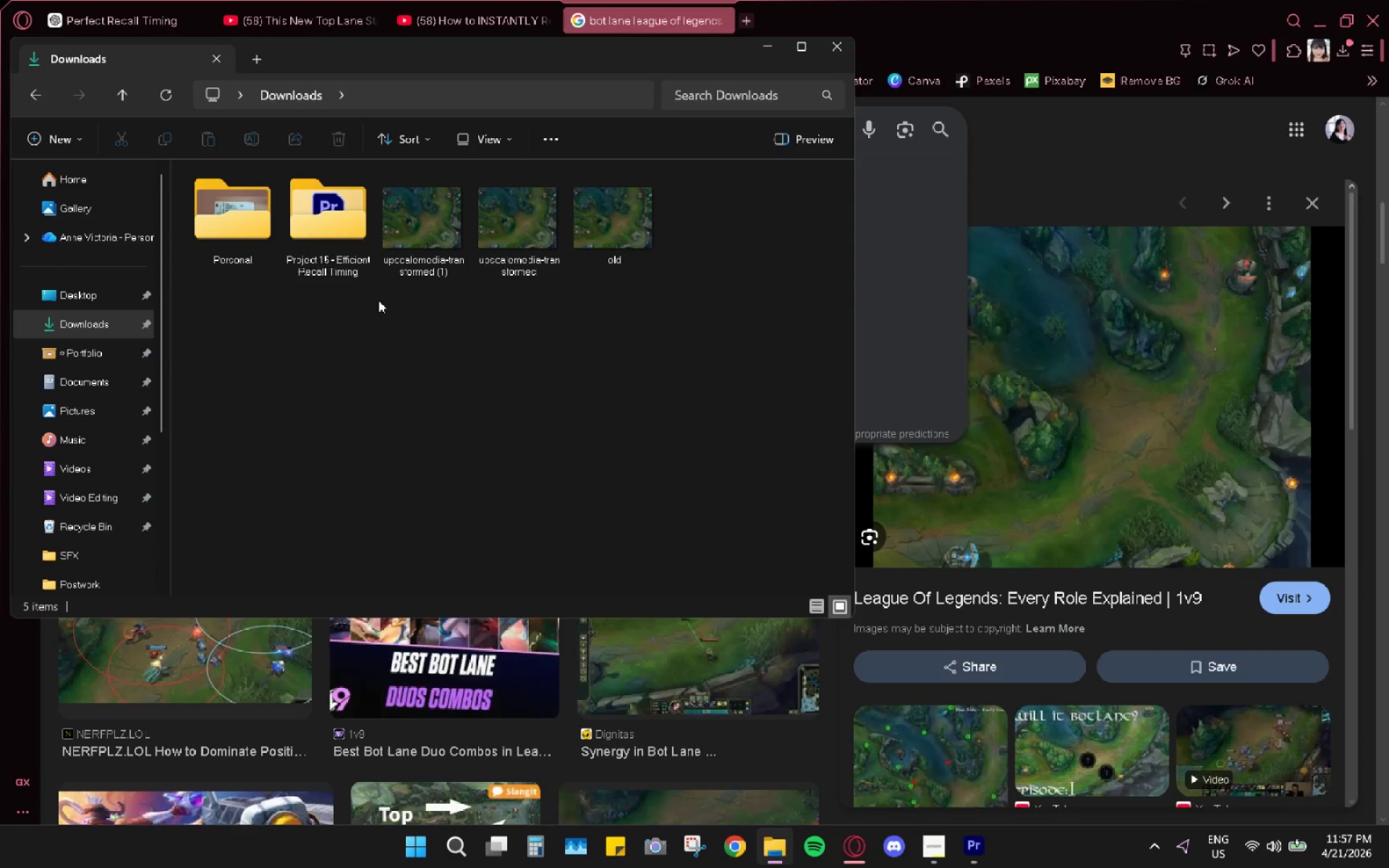 
left_click_drag(start_coordinate=[423, 312], to_coordinate=[495, 265])
 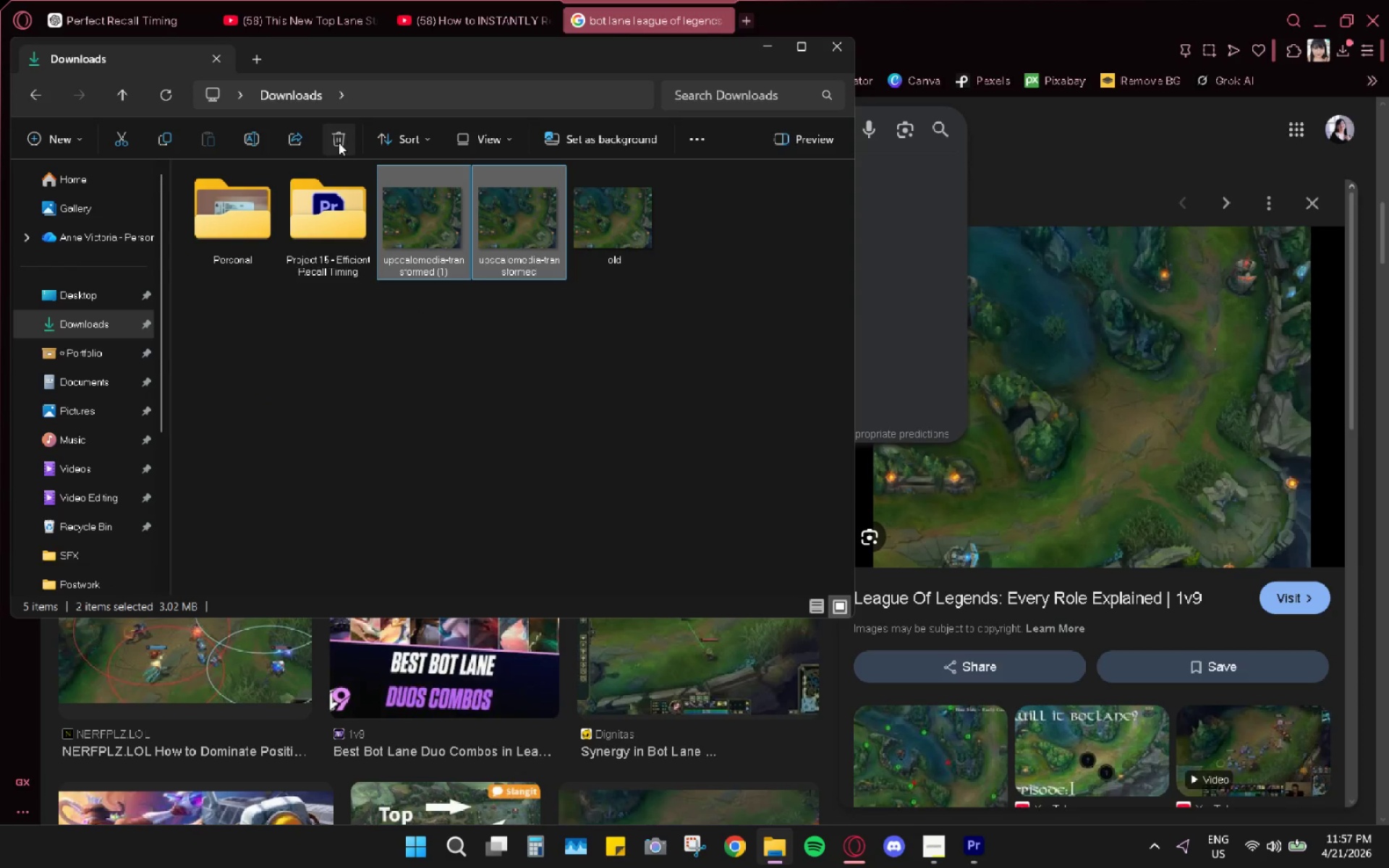 
left_click([337, 142])
 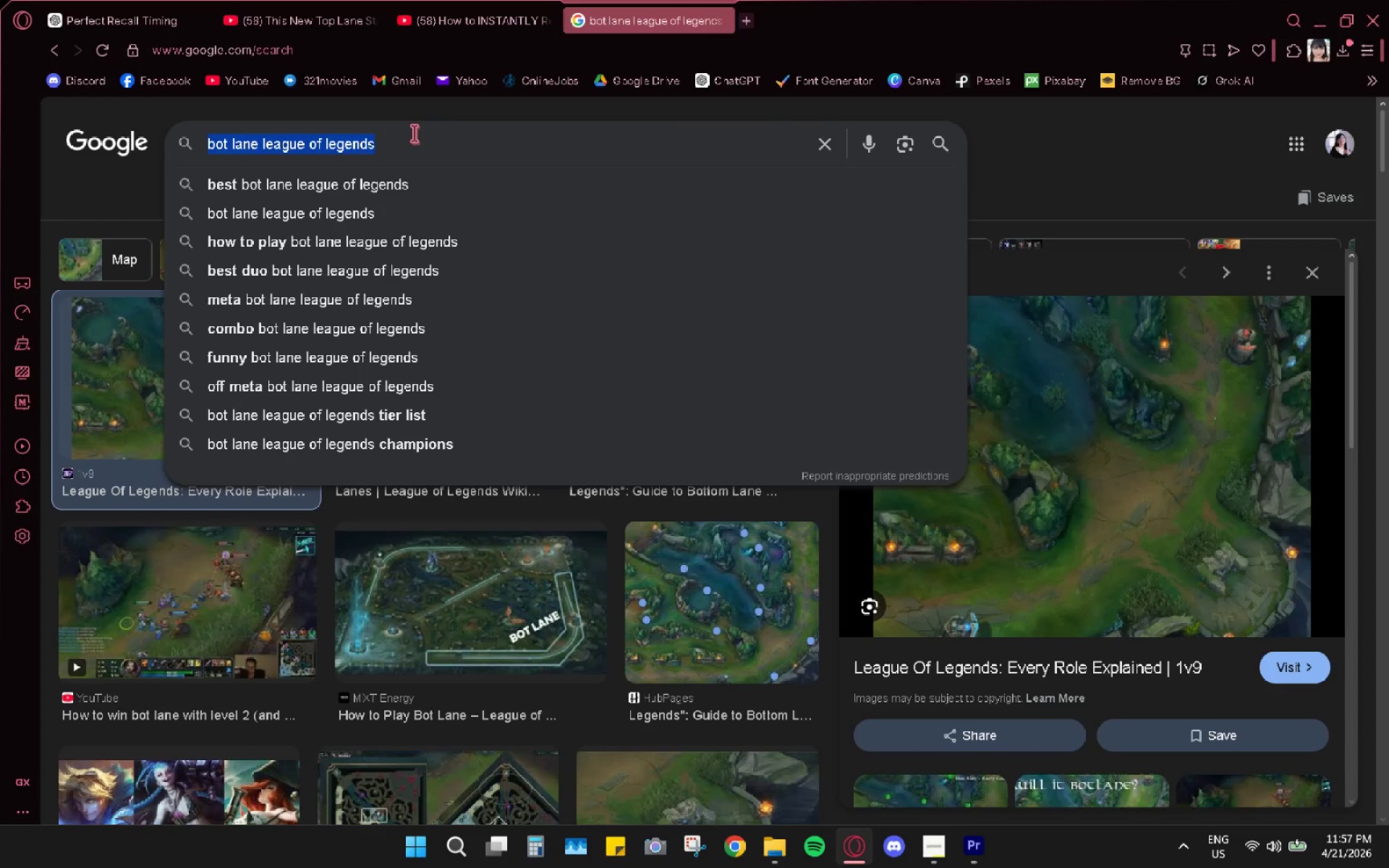 
type(up)
key(Backspace)
key(Backspace)
key(Backspace)
type(increase image resolution)
 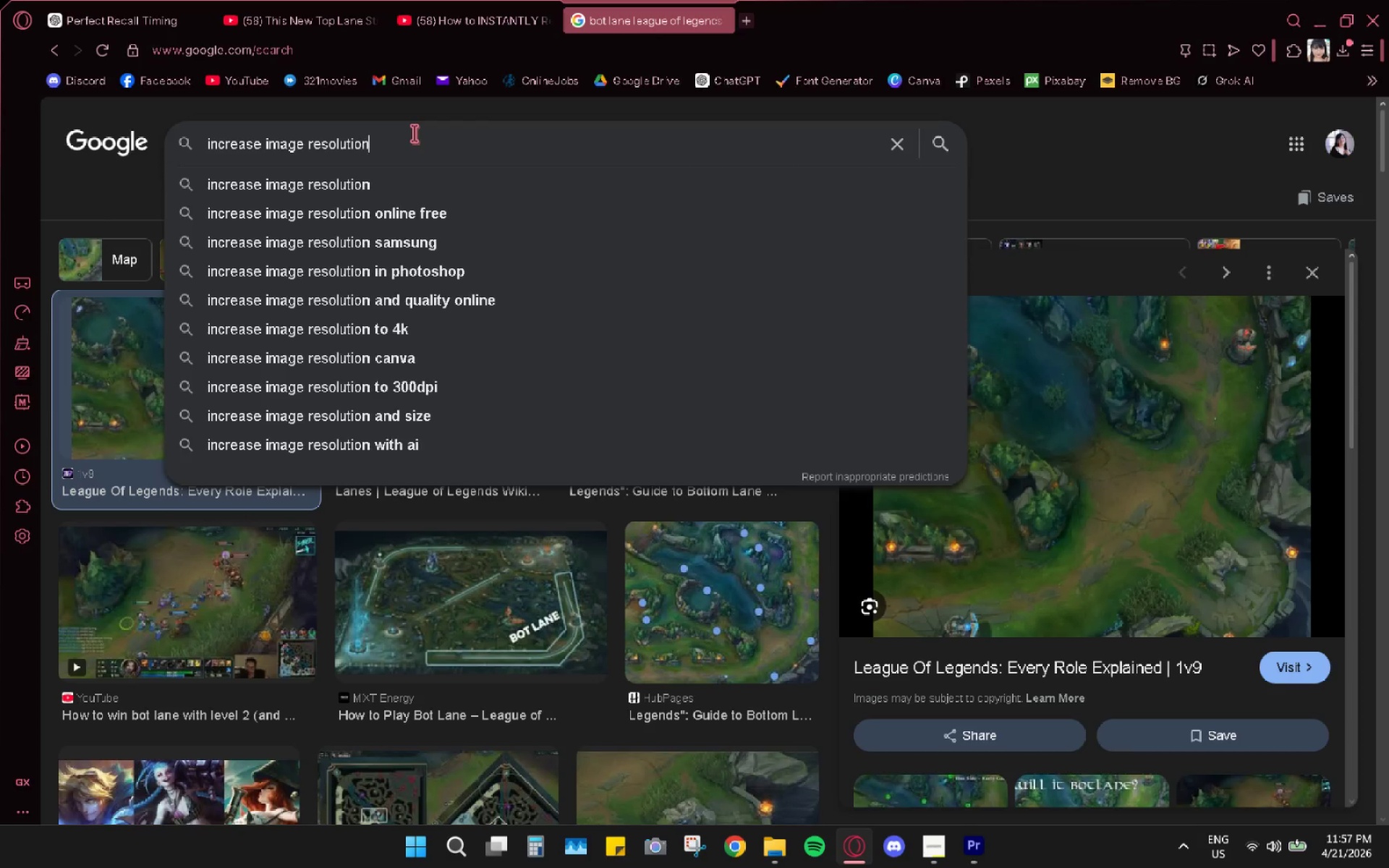 
key(Enter)
 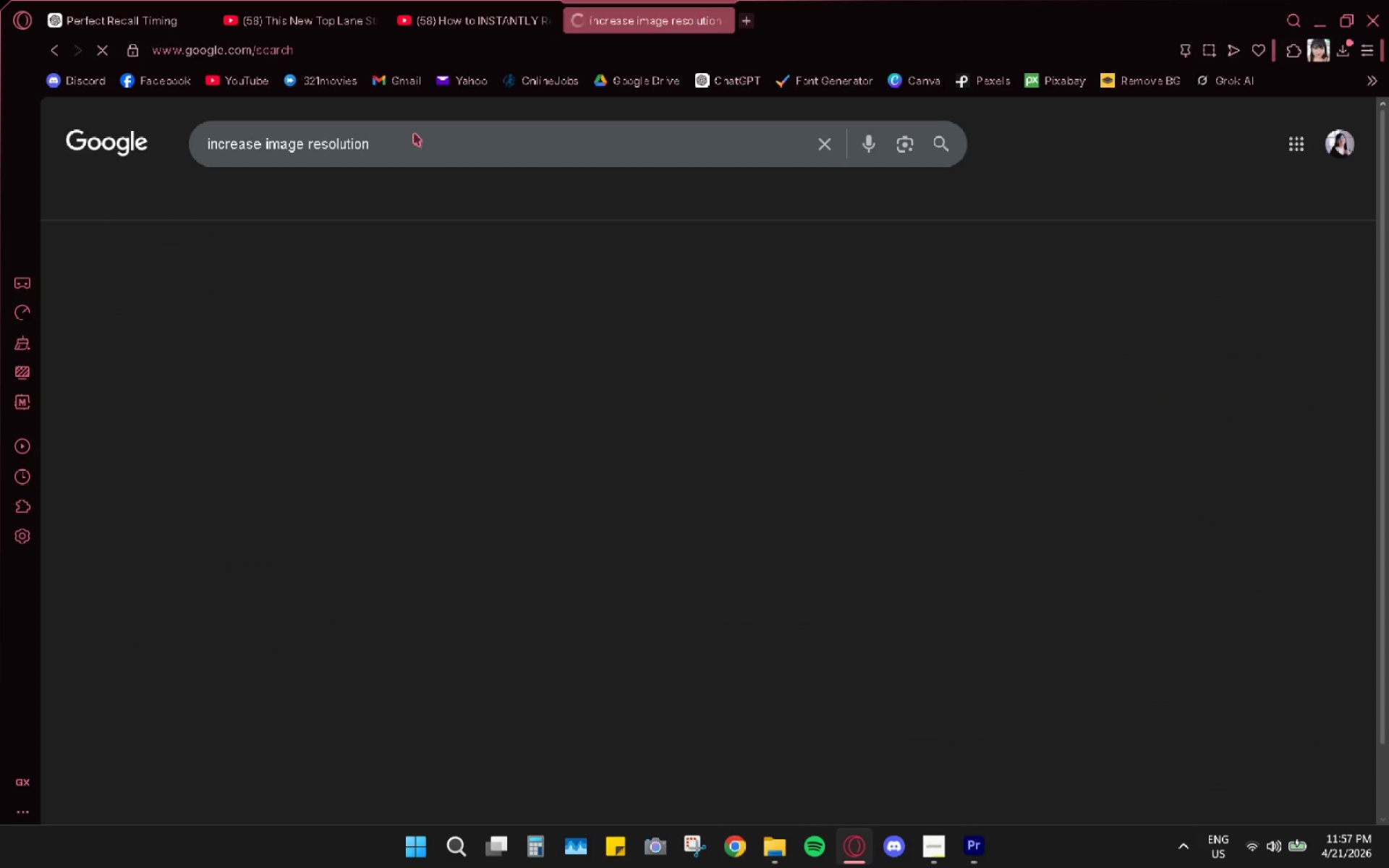 
left_click([414, 133])
 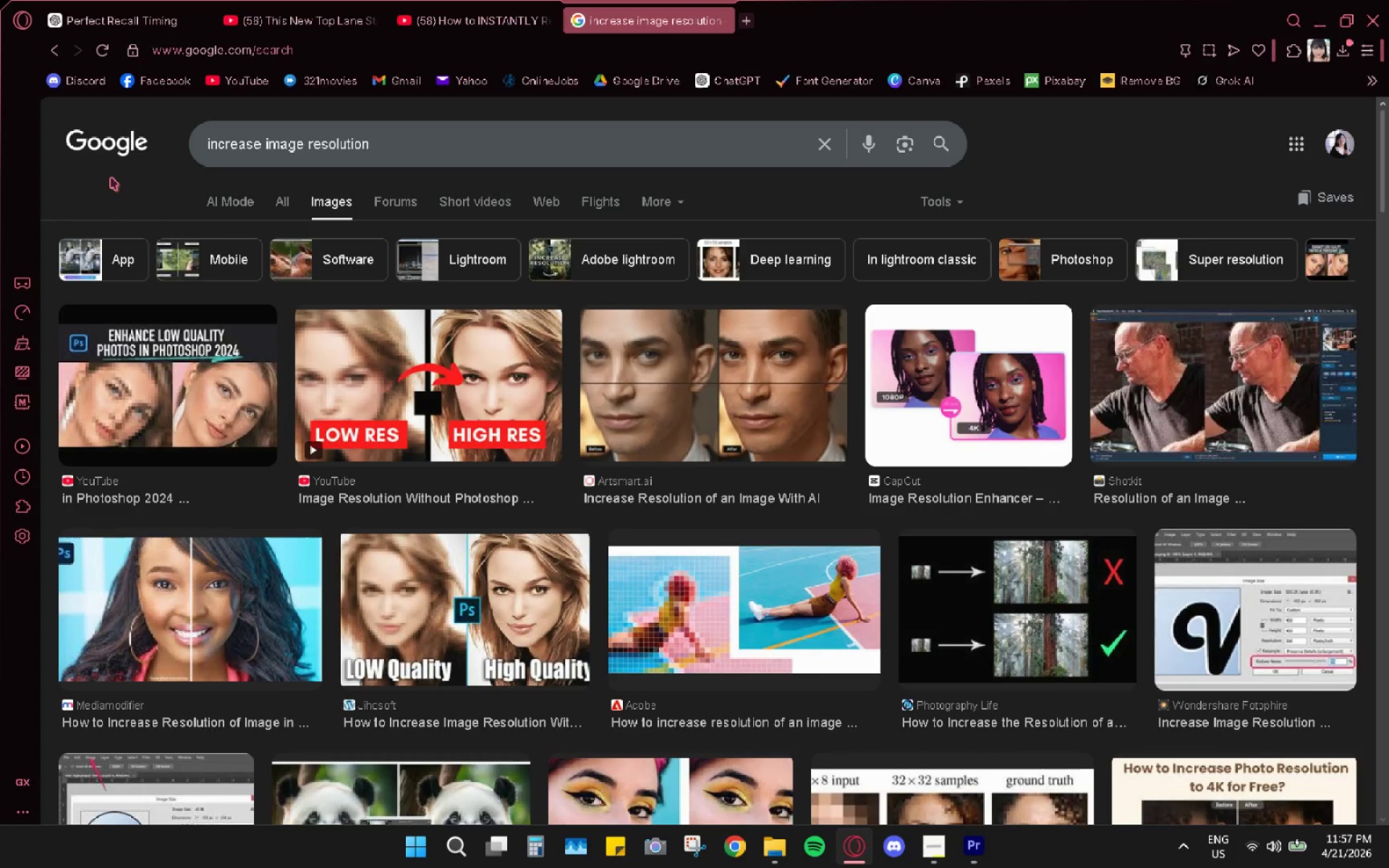 
left_click([275, 192])
 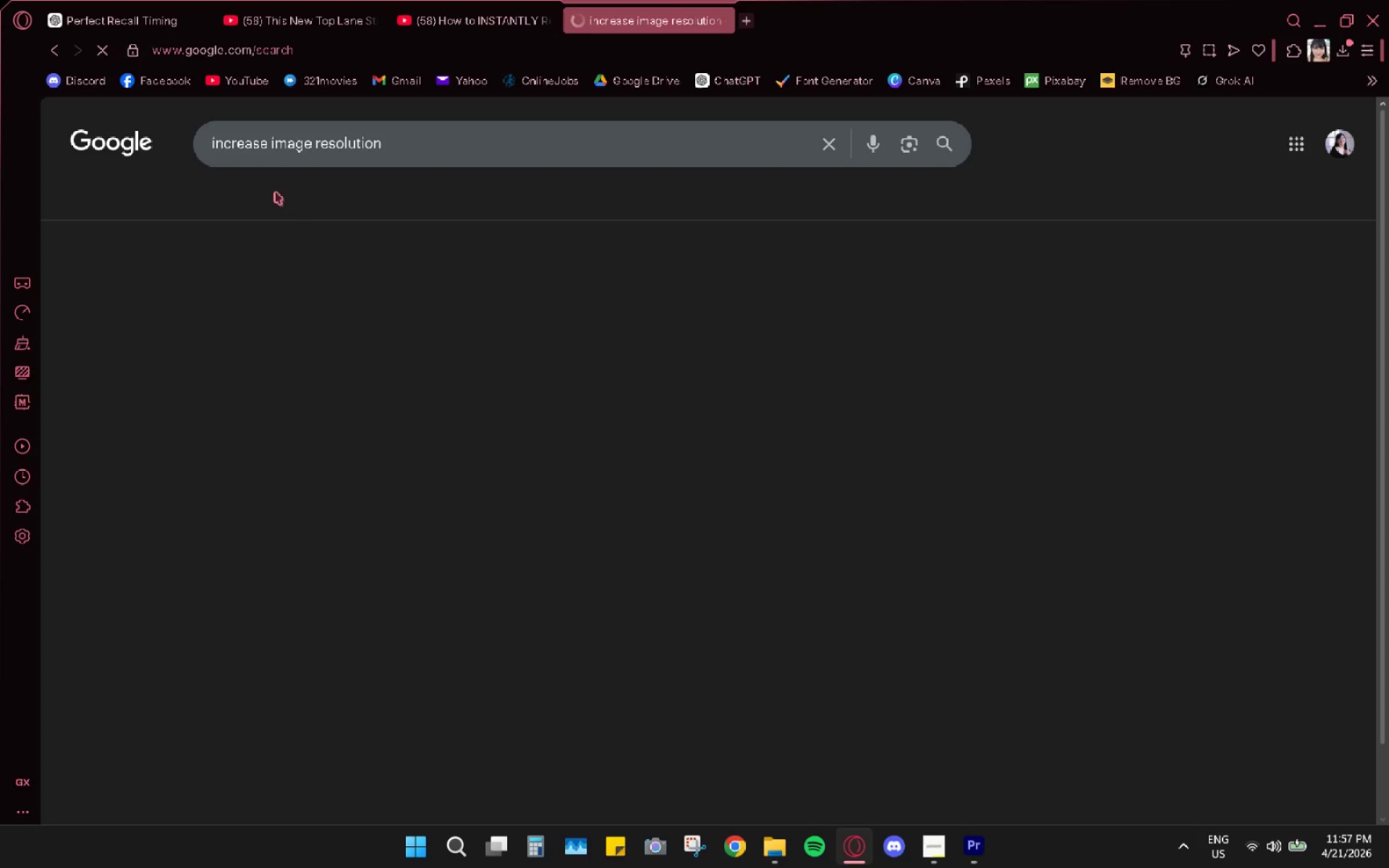 
mouse_move([274, 207])
 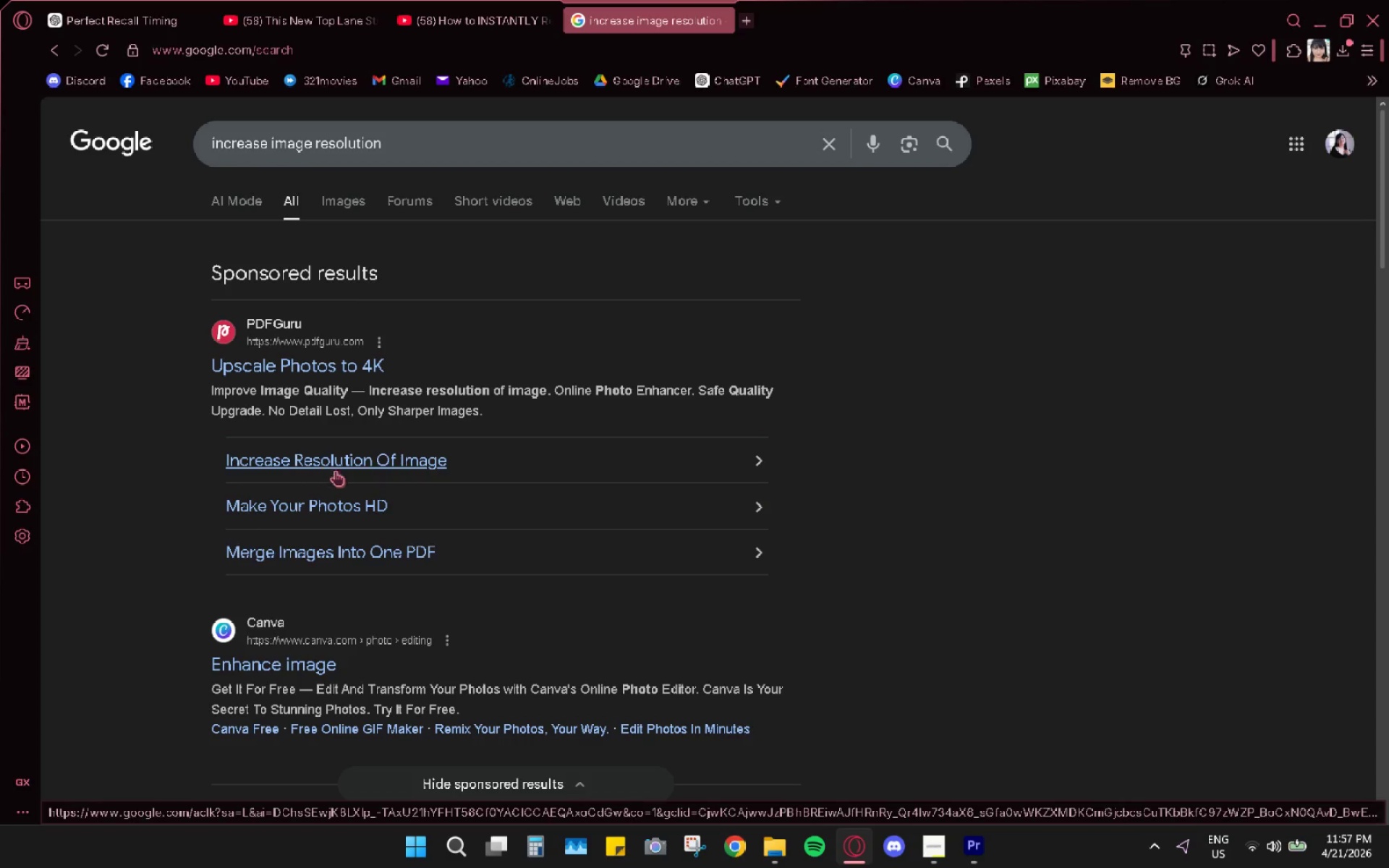 
scroll: coordinate [361, 550], scroll_direction: down, amount: 4.0
 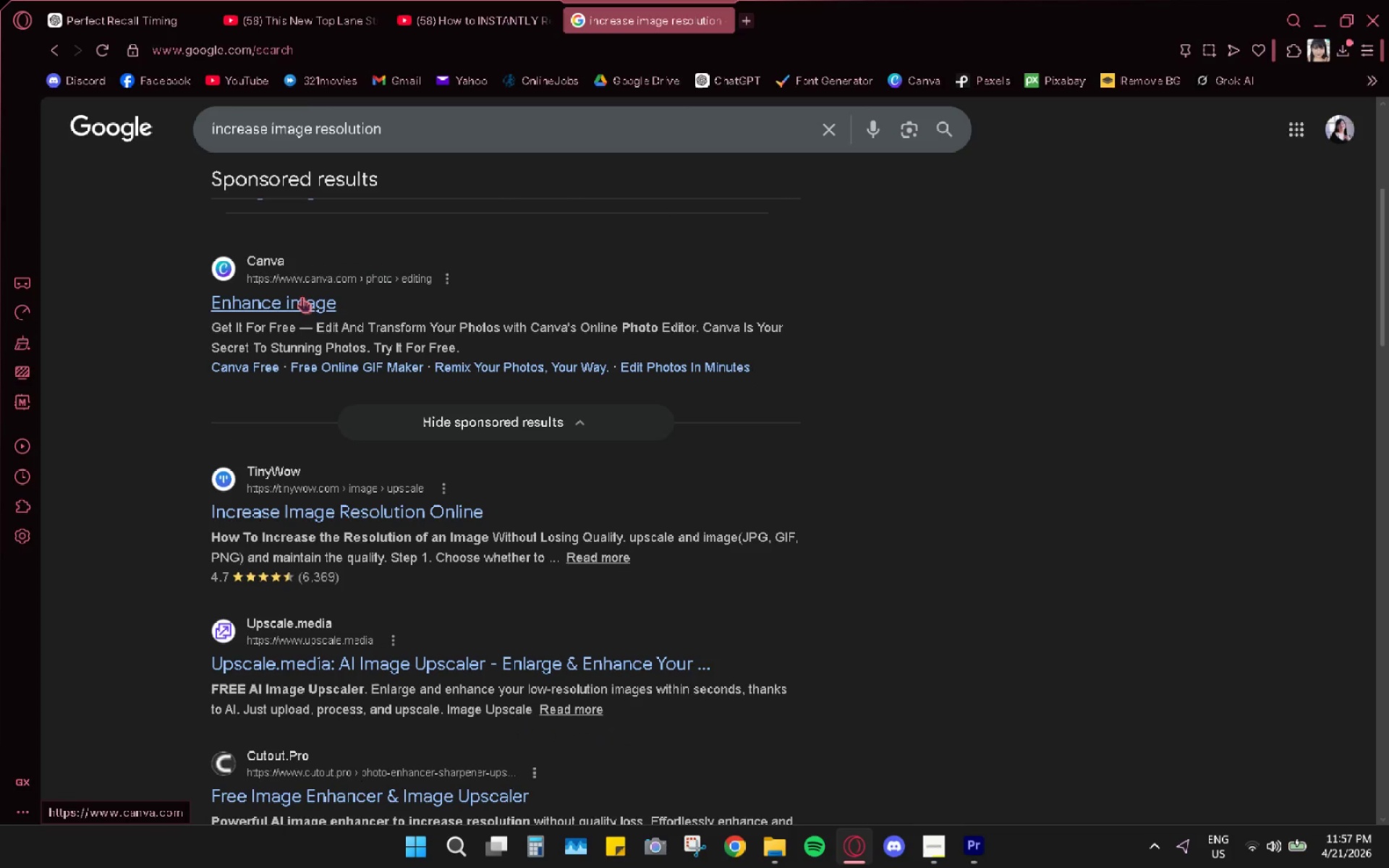 
wait(8.58)
 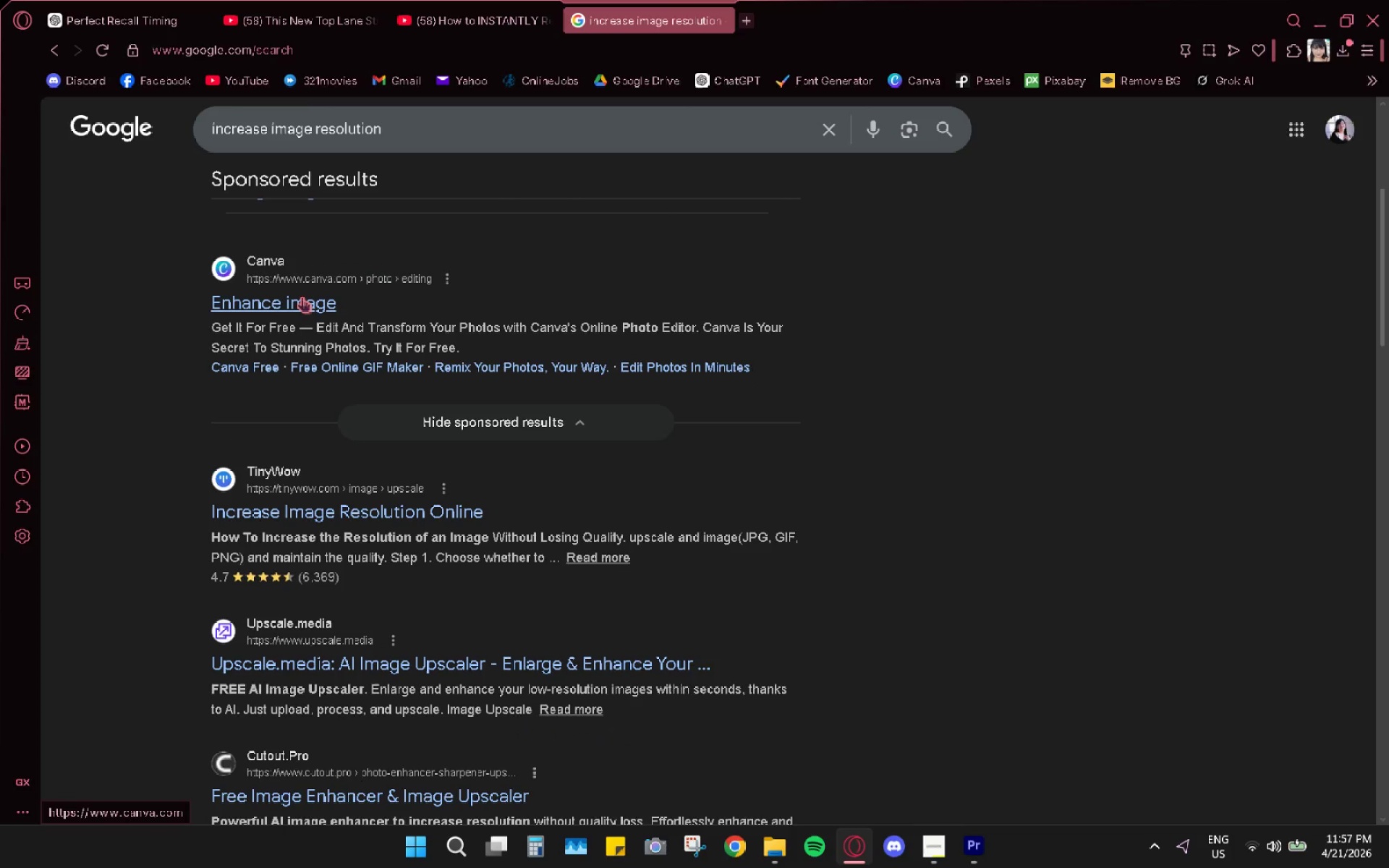 
left_click([347, 499])
 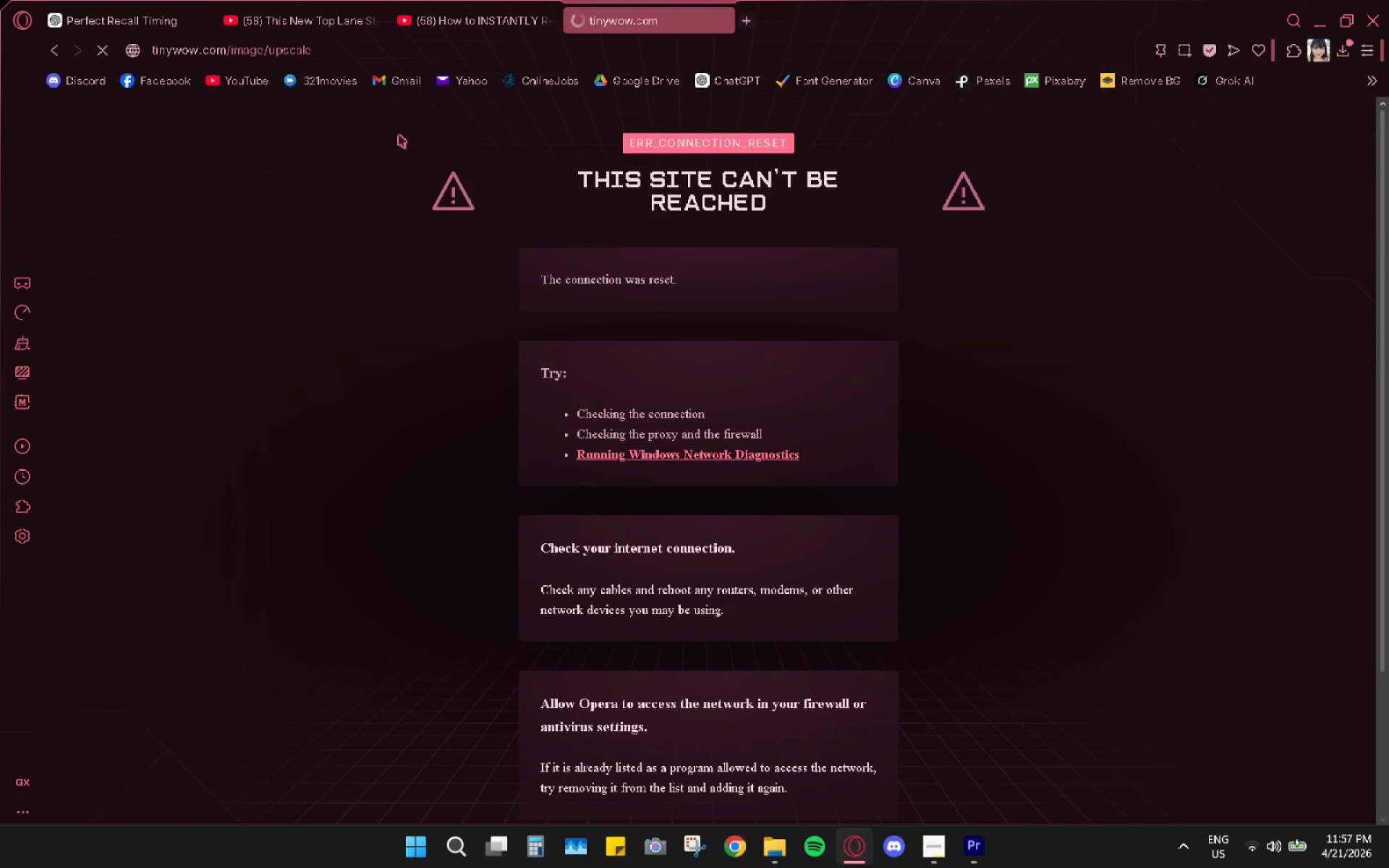 
left_click([51, 60])
 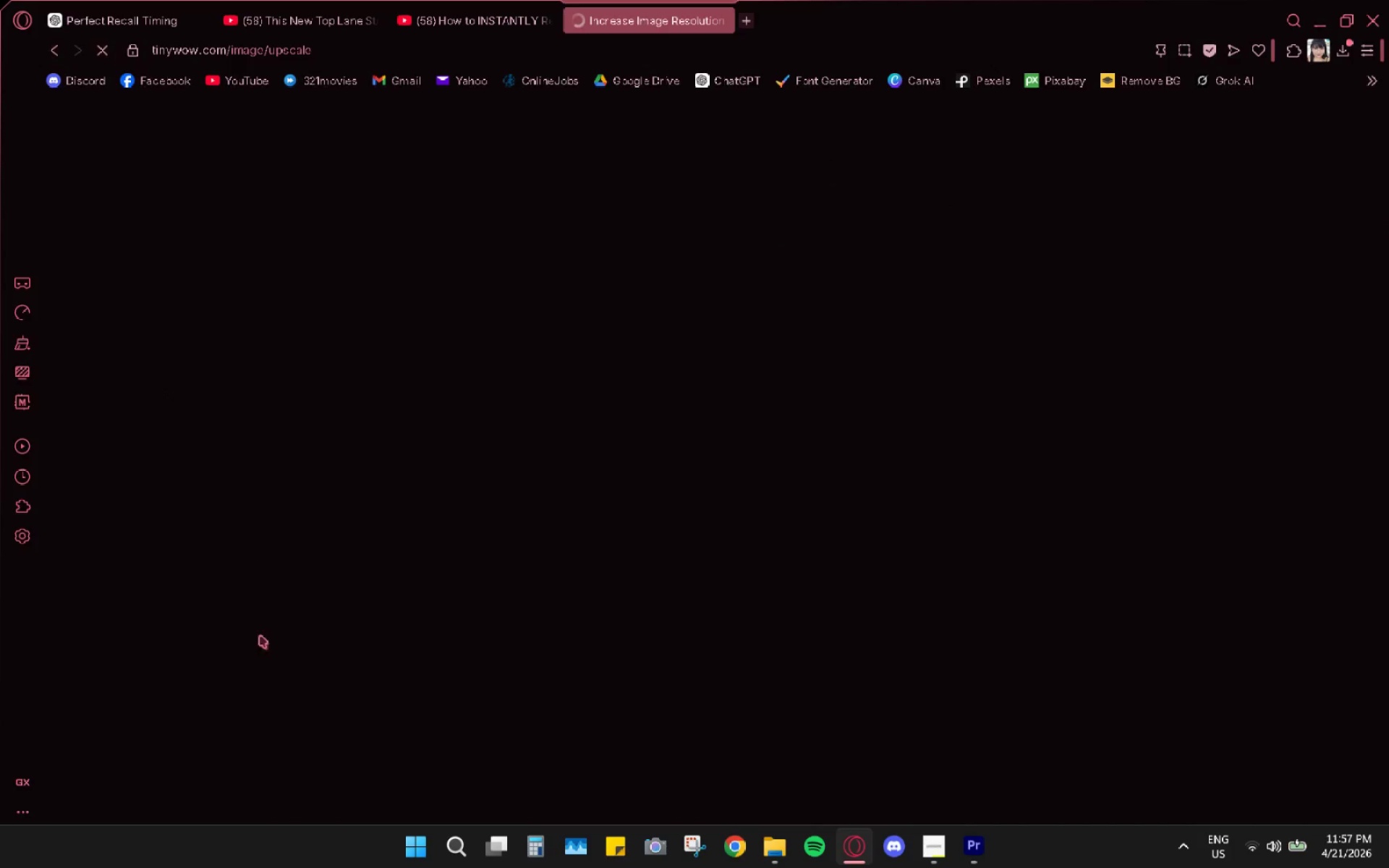 
scroll: coordinate [339, 617], scroll_direction: down, amount: 8.0
 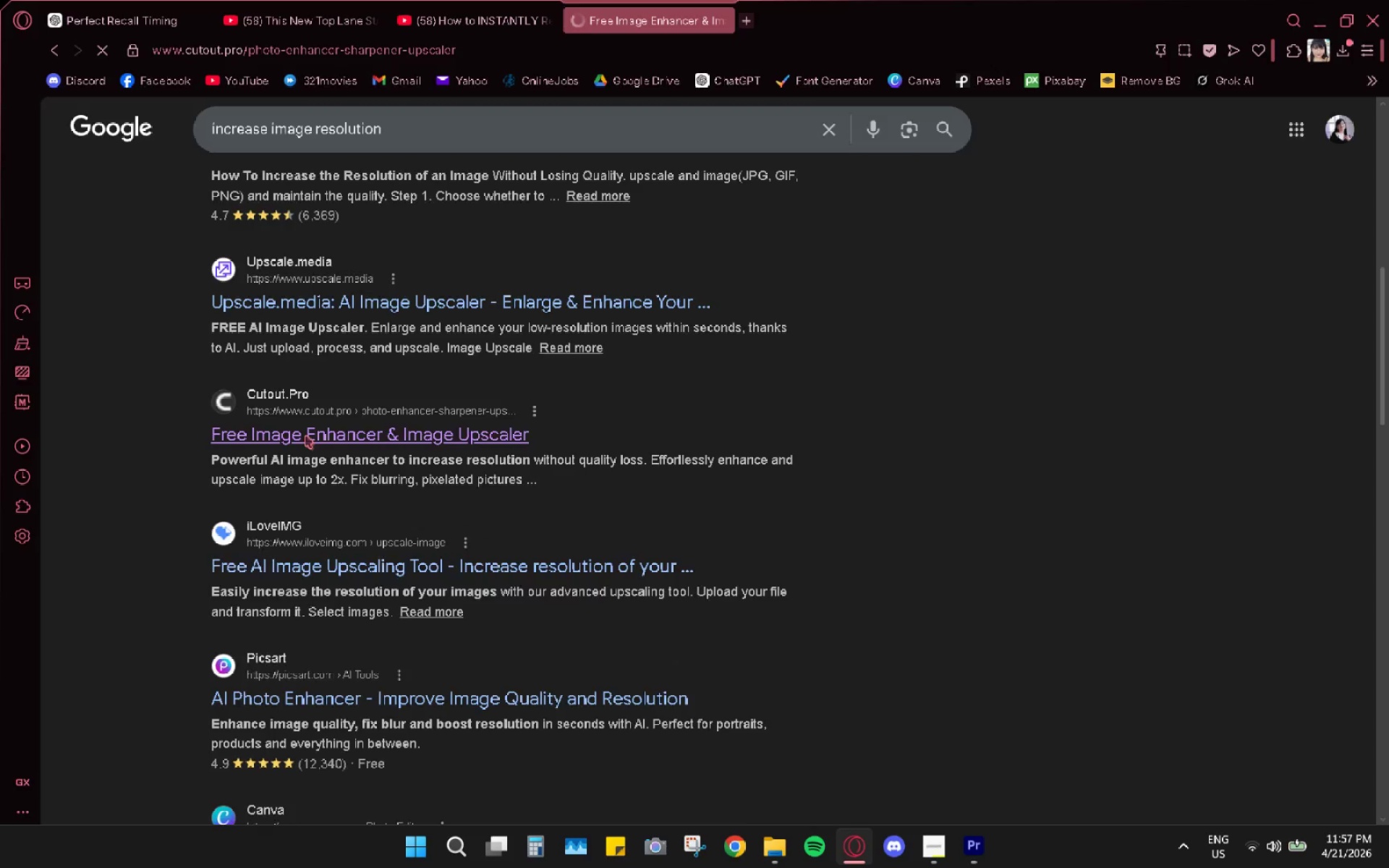 
left_click([454, 424])
 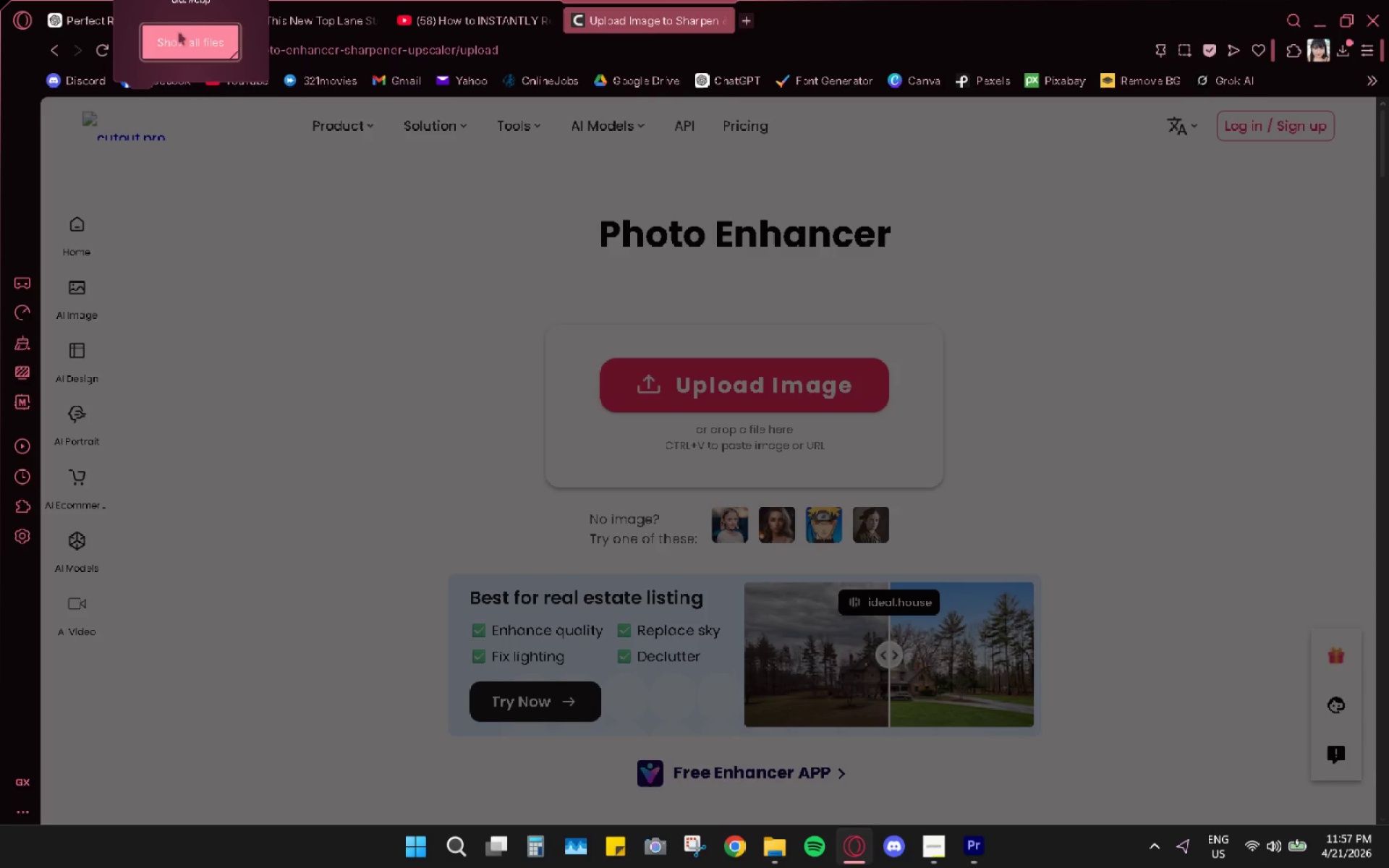 
left_click([196, 0])
 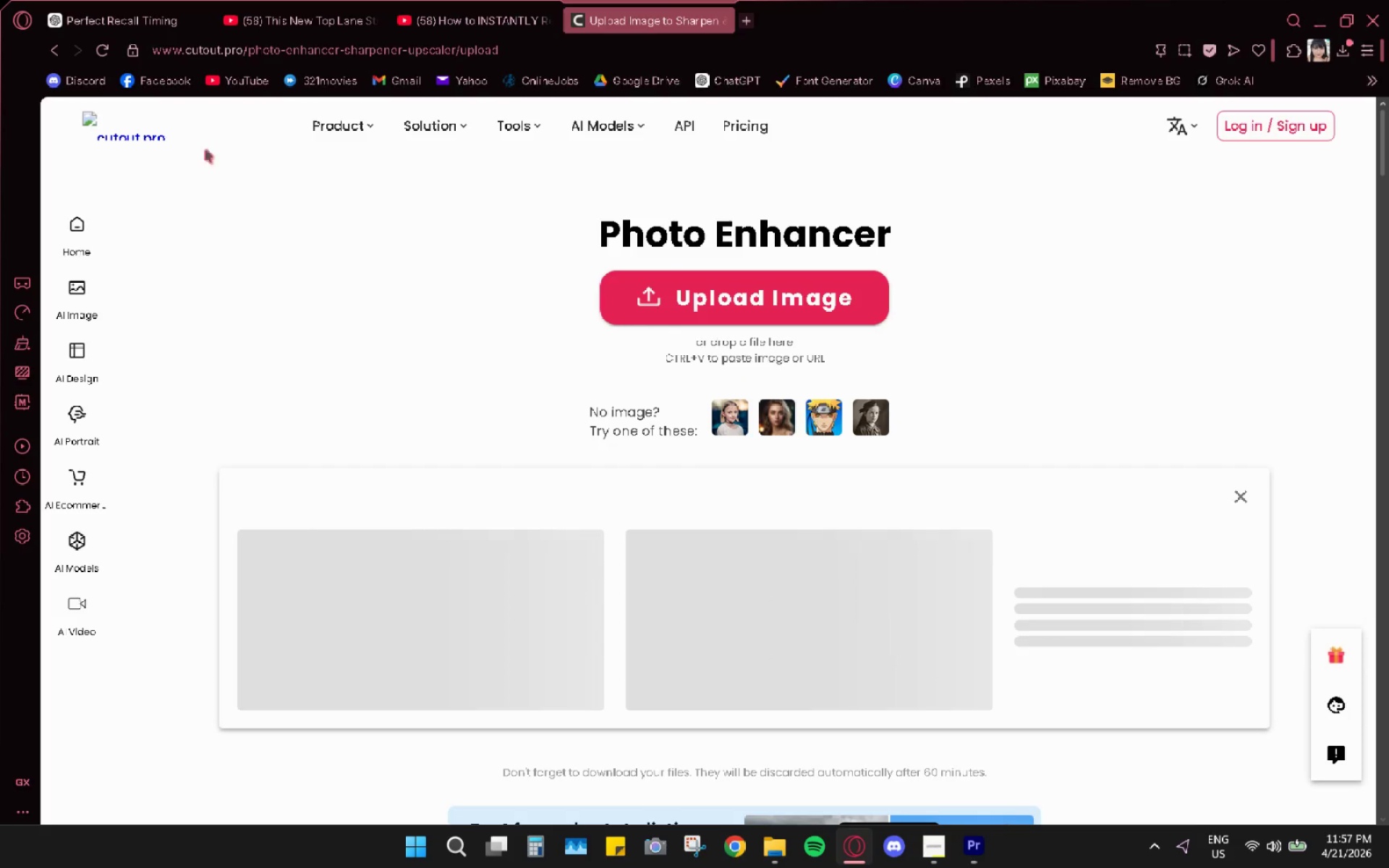 
left_click([649, 294])
 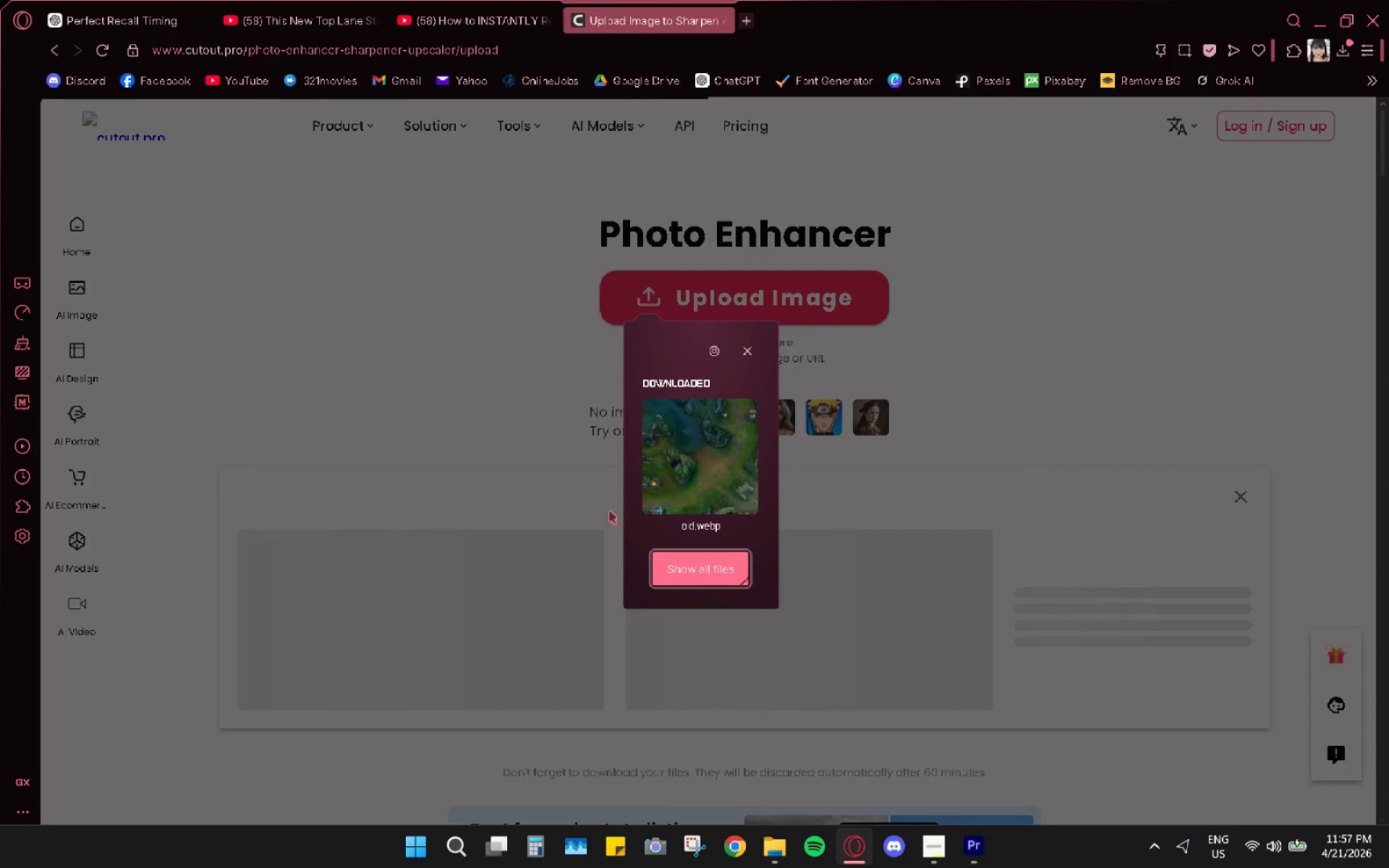 
left_click([697, 467])
 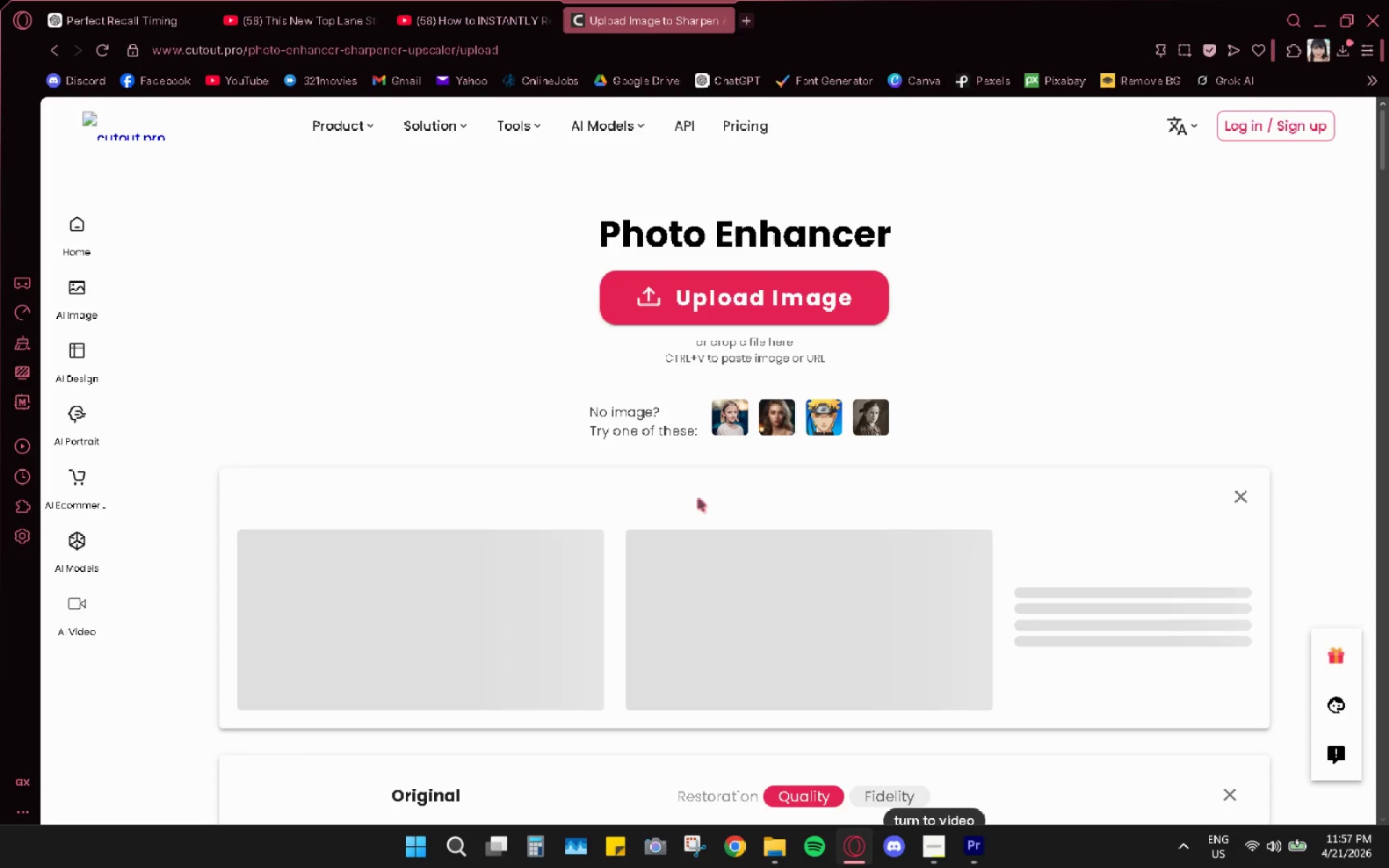 
scroll: coordinate [698, 498], scroll_direction: down, amount: 5.0
 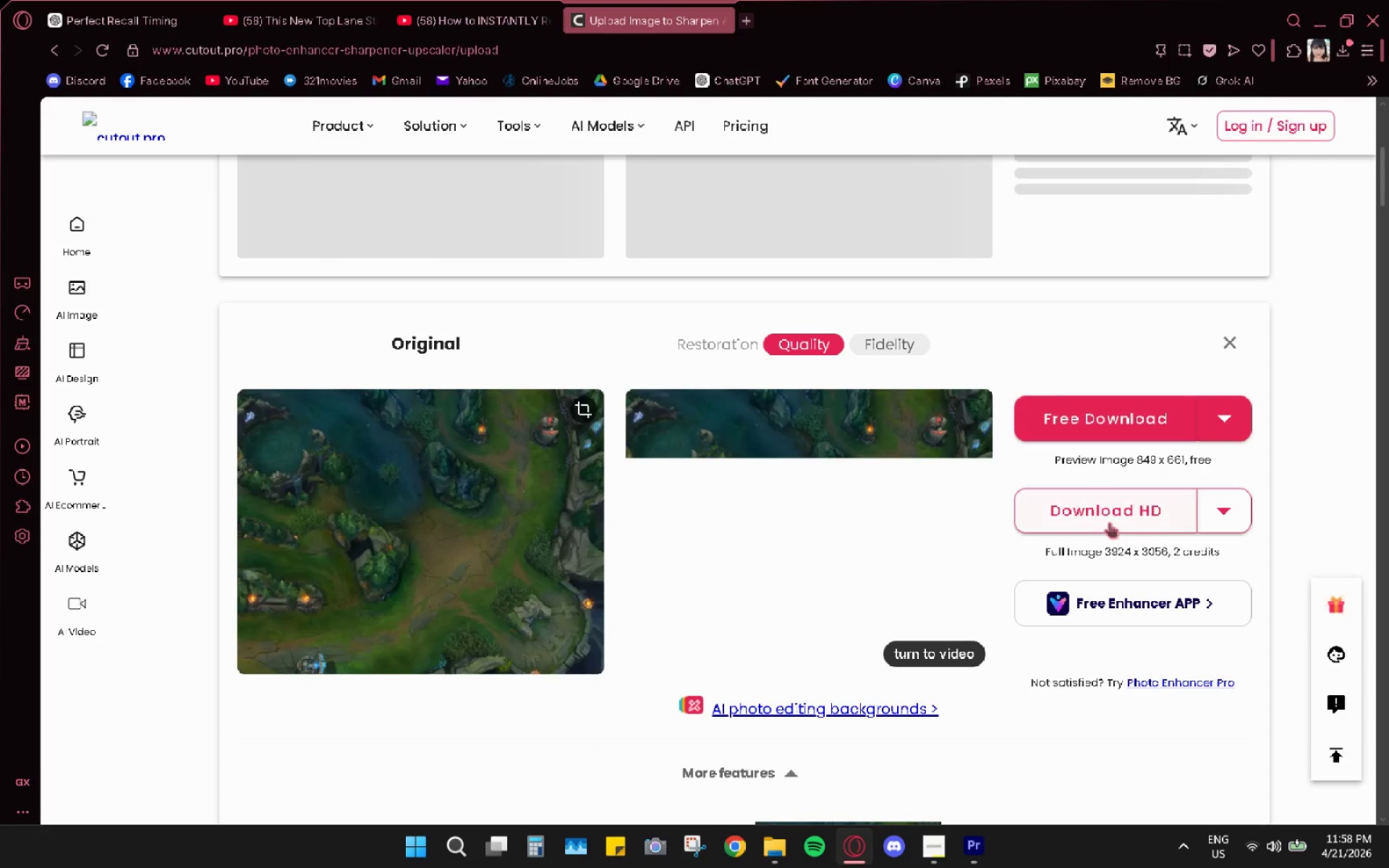 
left_click([1112, 511])
 